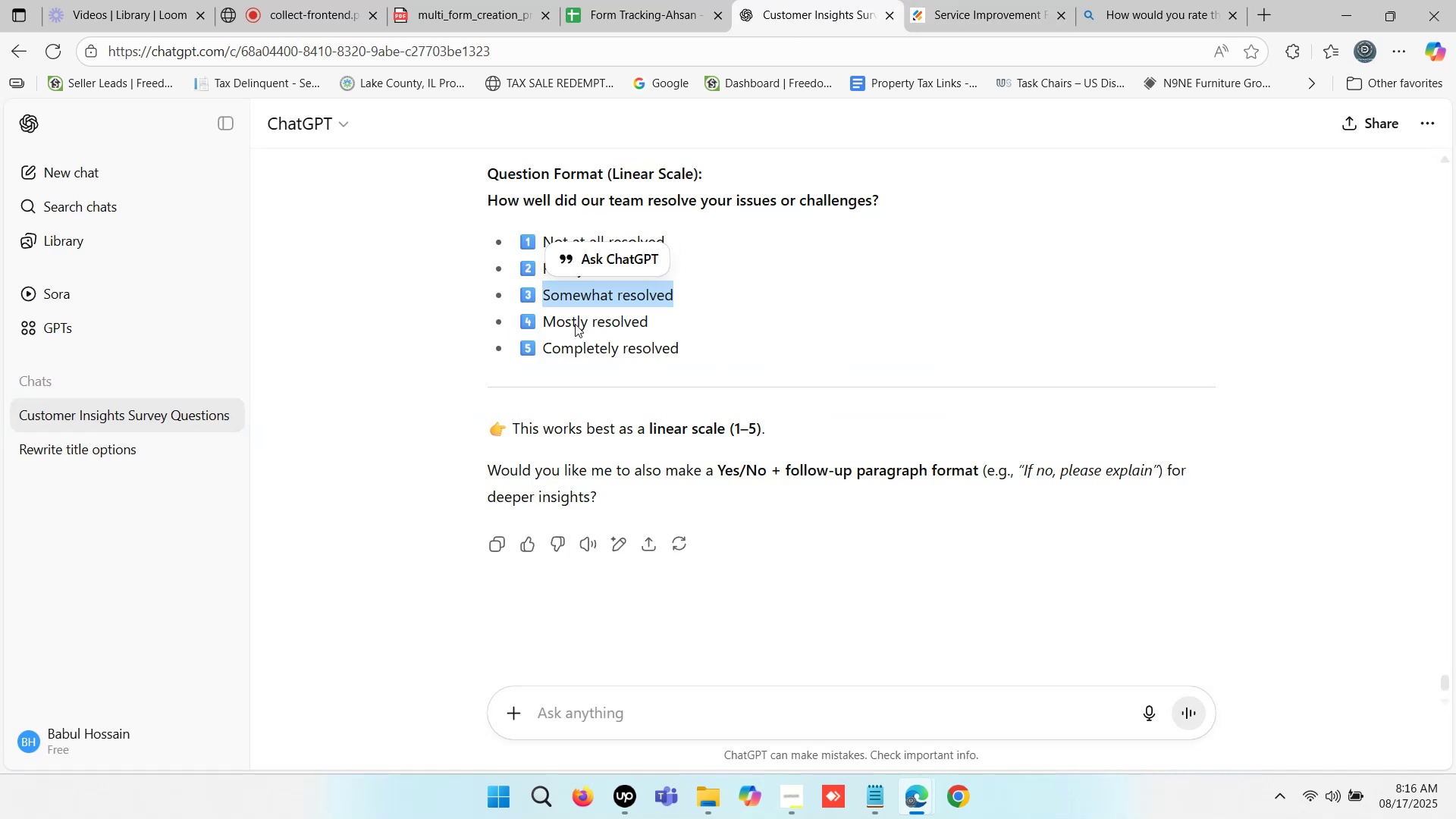 
left_click_drag(start_coordinate=[548, 316], to_coordinate=[646, 319])
 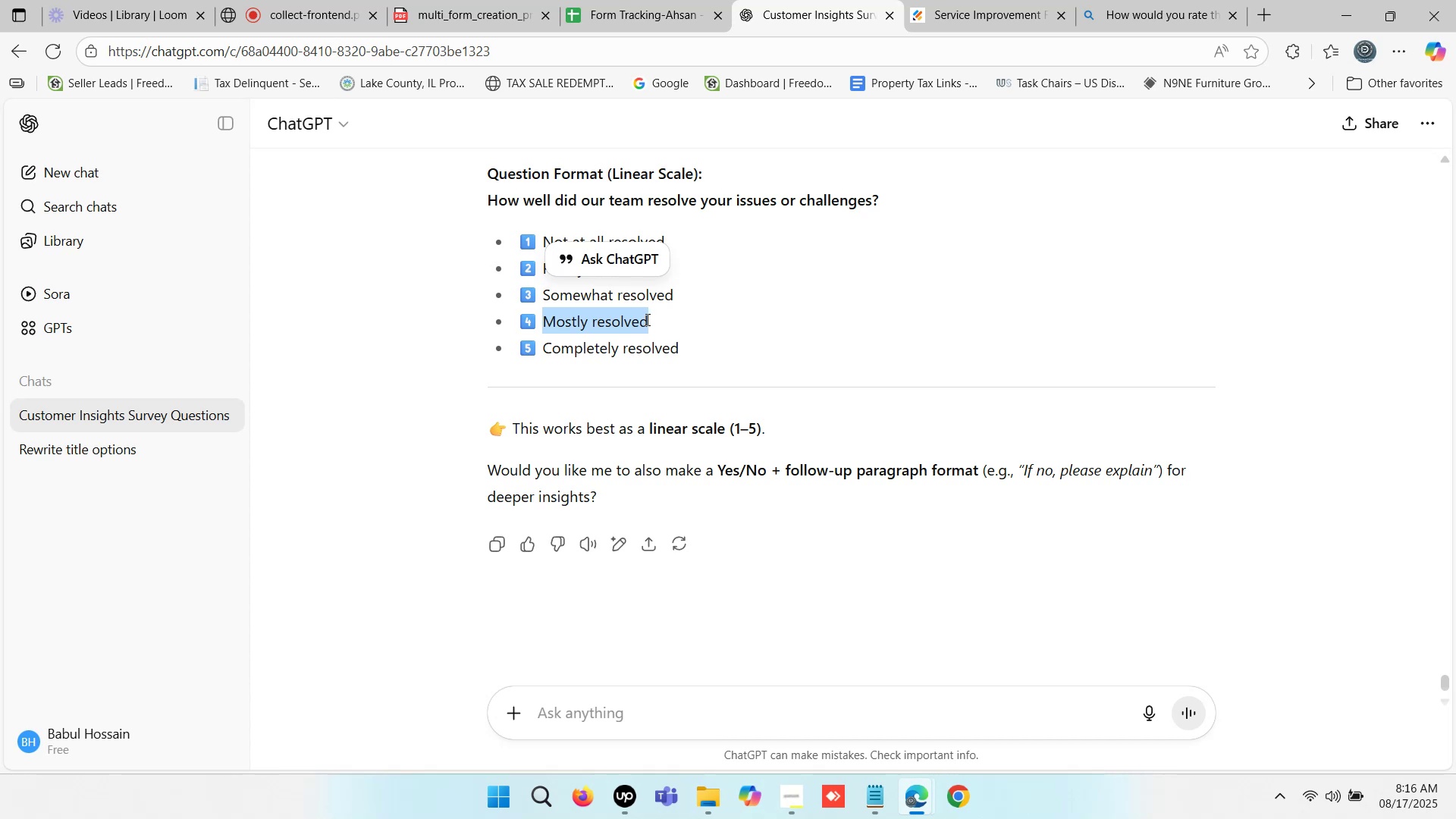 
key(Control+ControlLeft)
 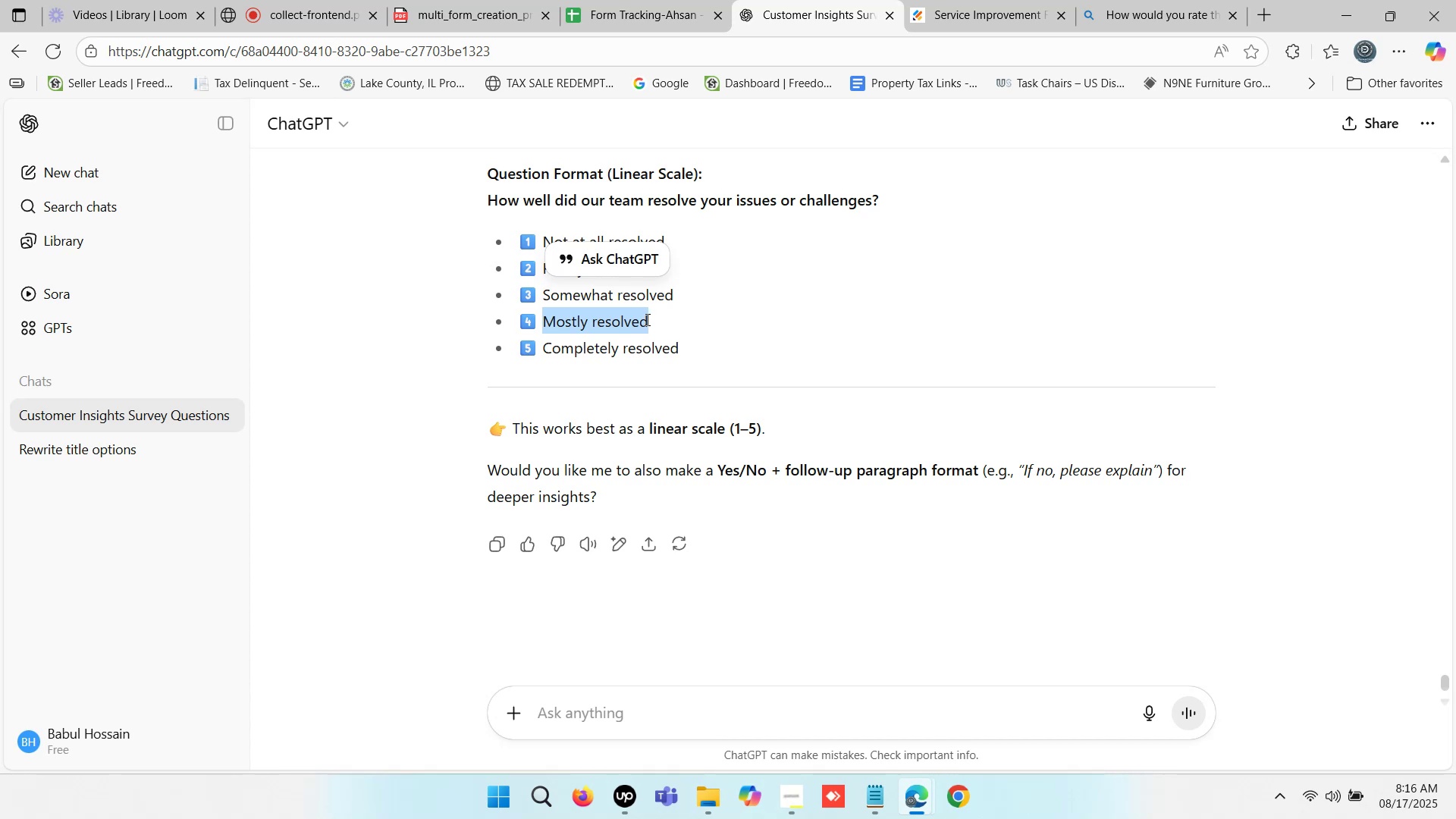 
key(Control+C)
 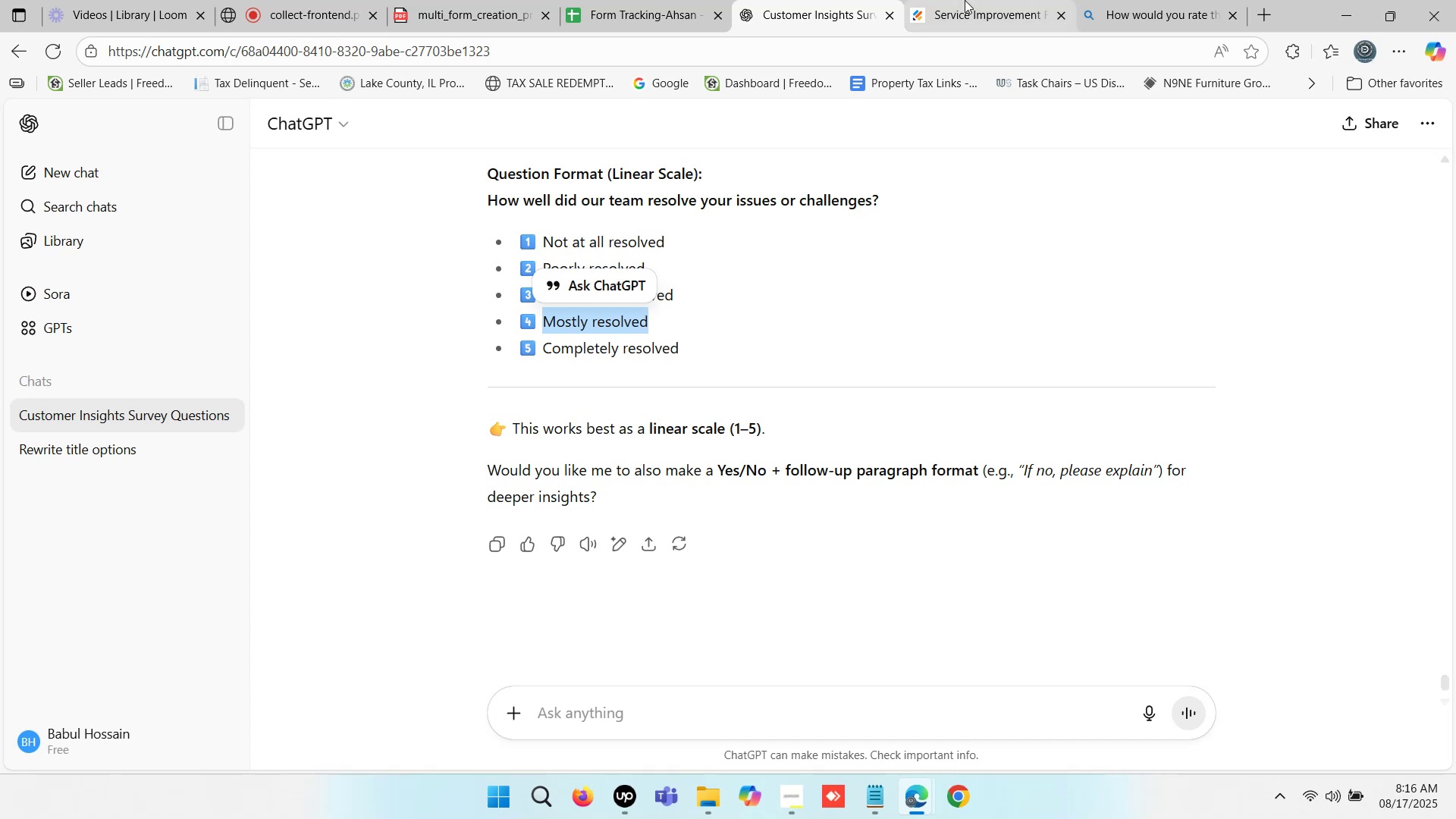 
left_click([965, 0])
 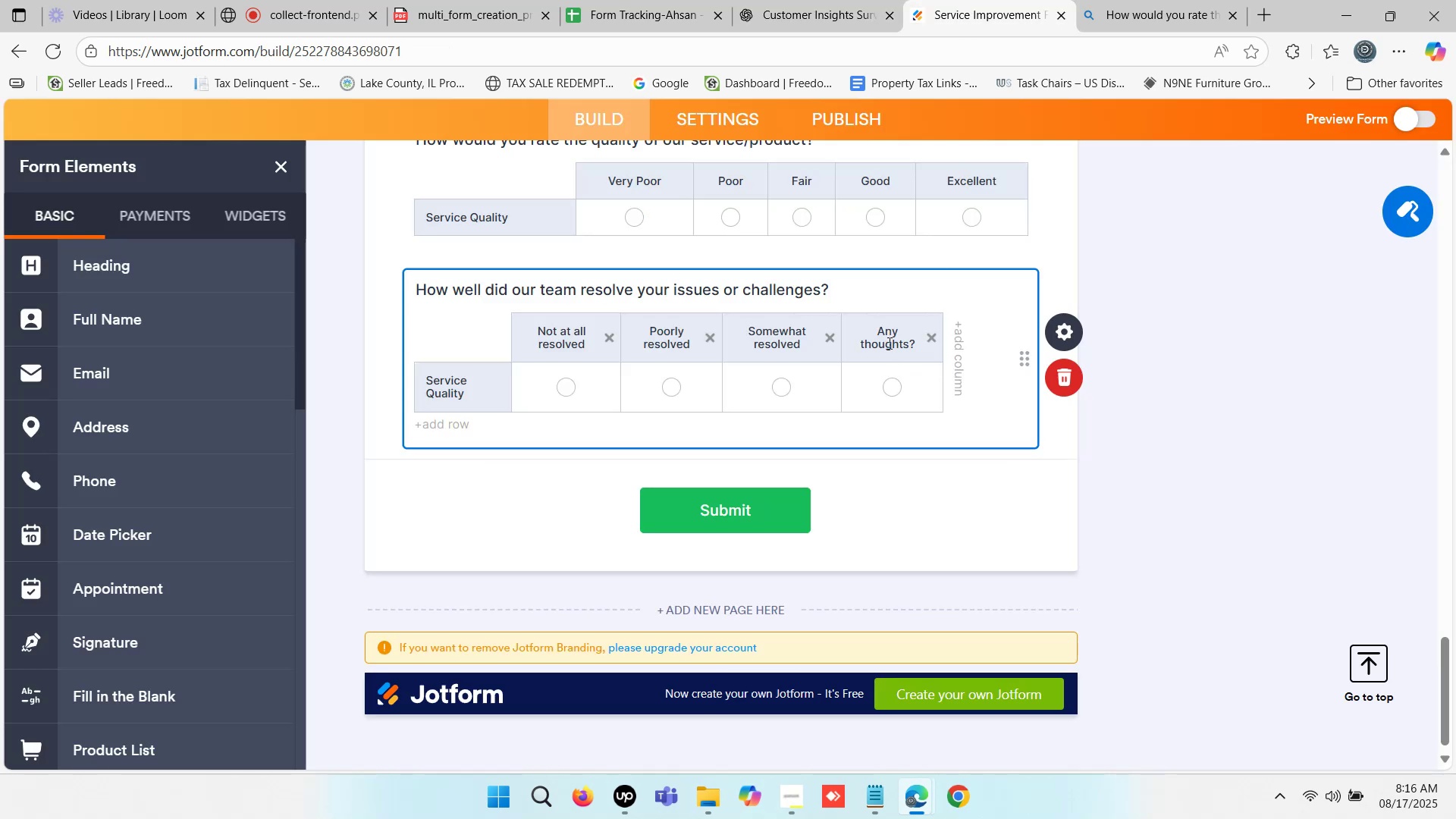 
double_click([888, 343])
 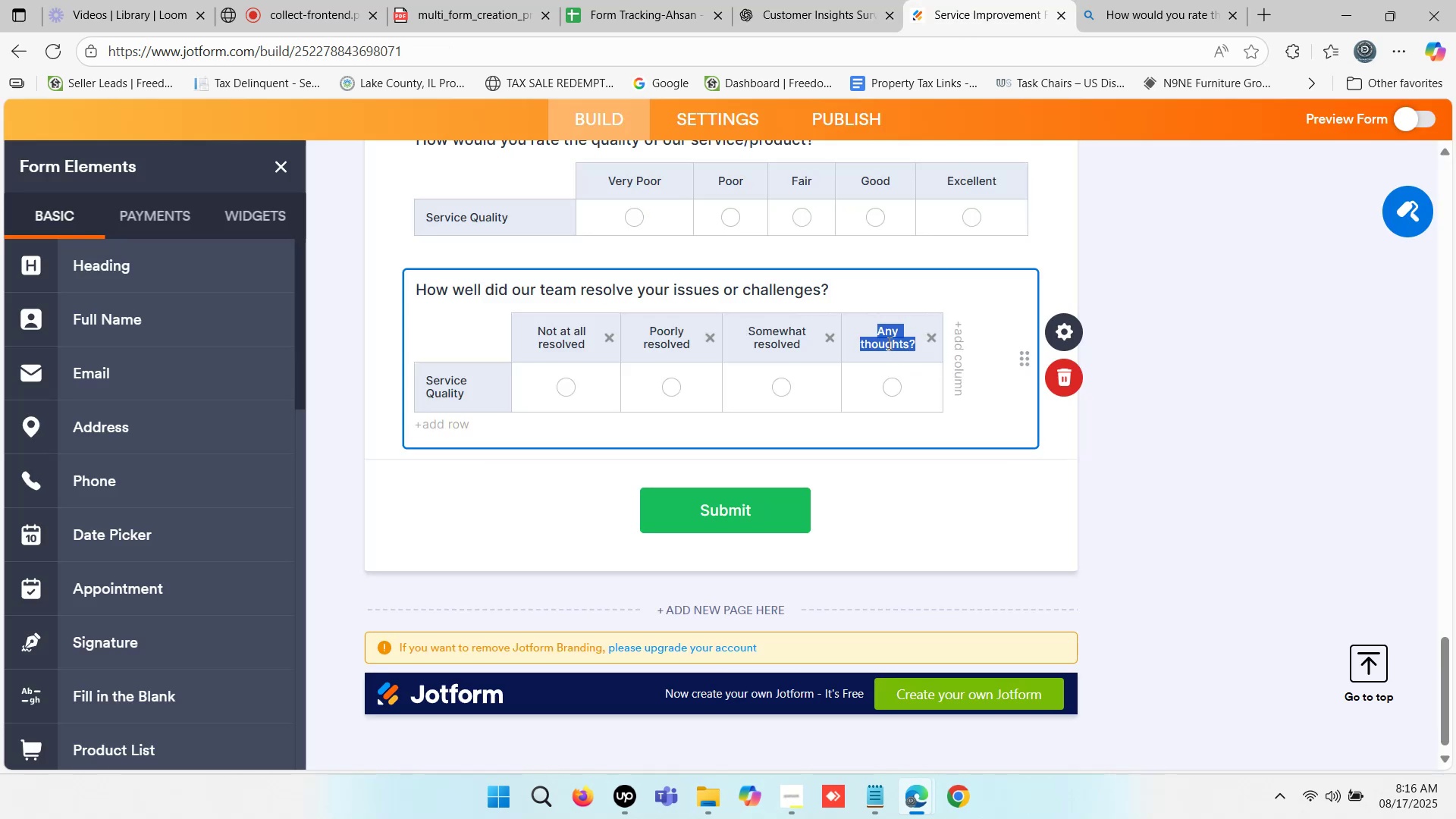 
triple_click([888, 343])
 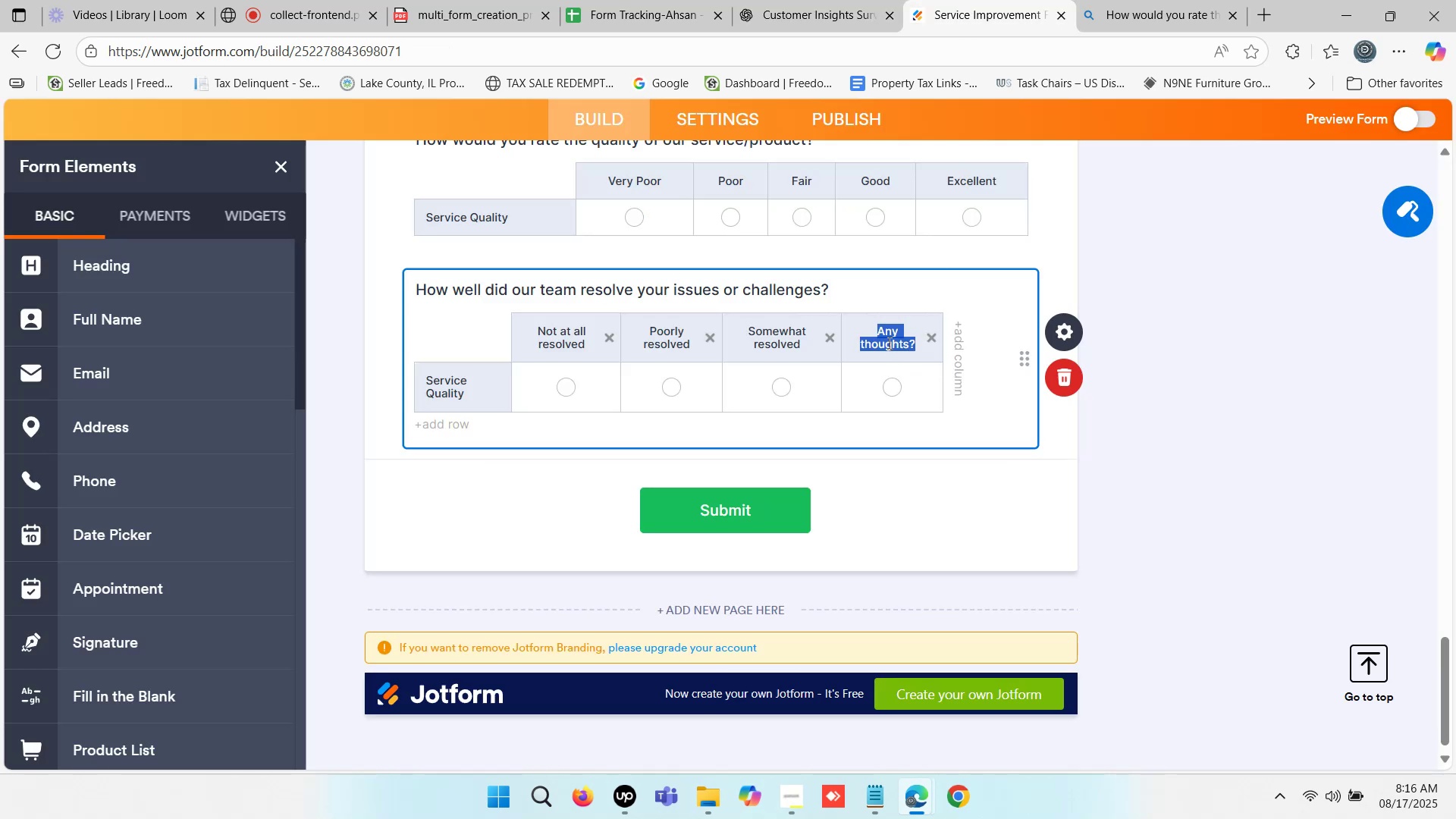 
key(Control+V)
 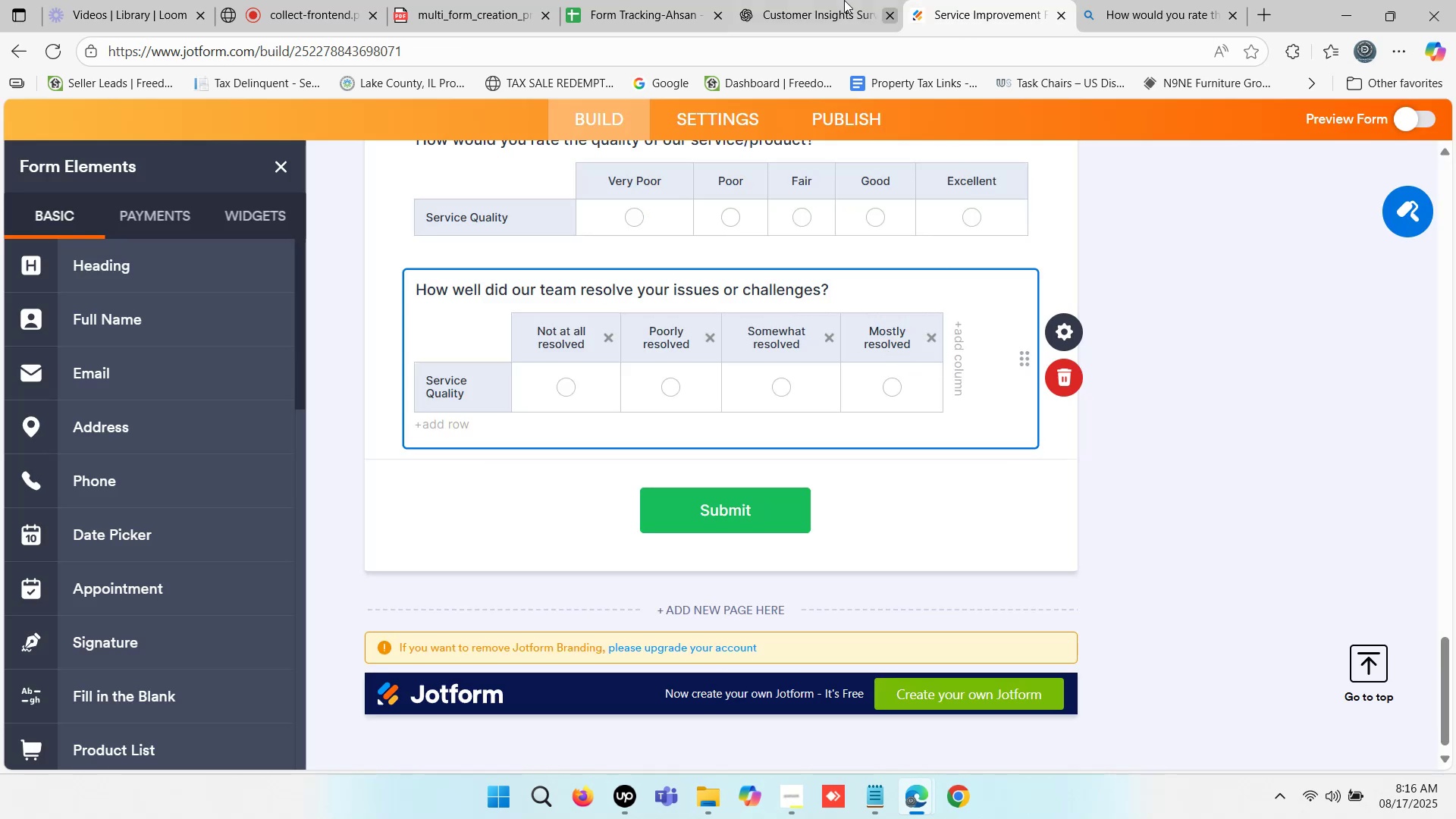 
left_click([830, 0])
 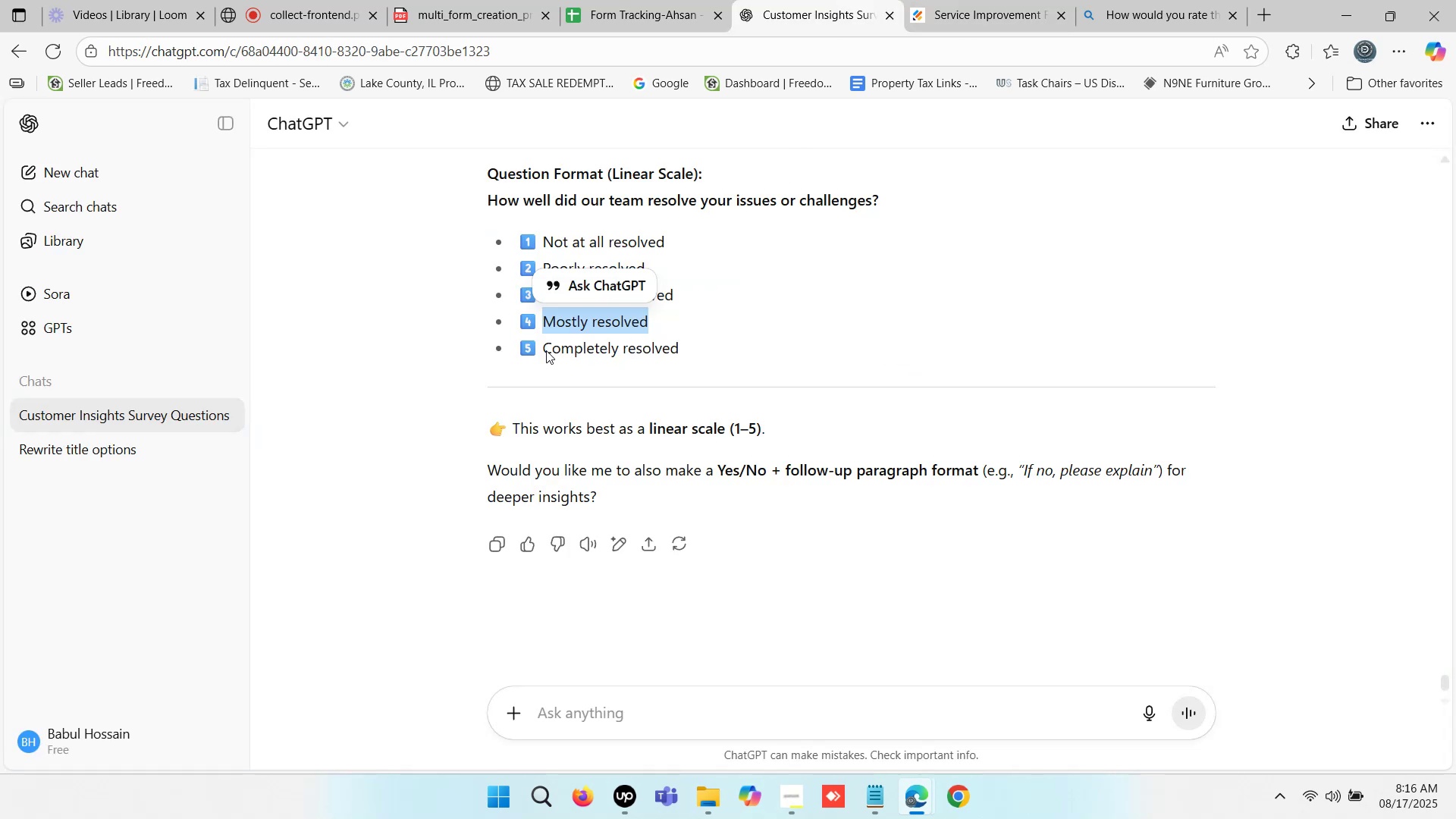 
left_click_drag(start_coordinate=[546, 350], to_coordinate=[677, 351])
 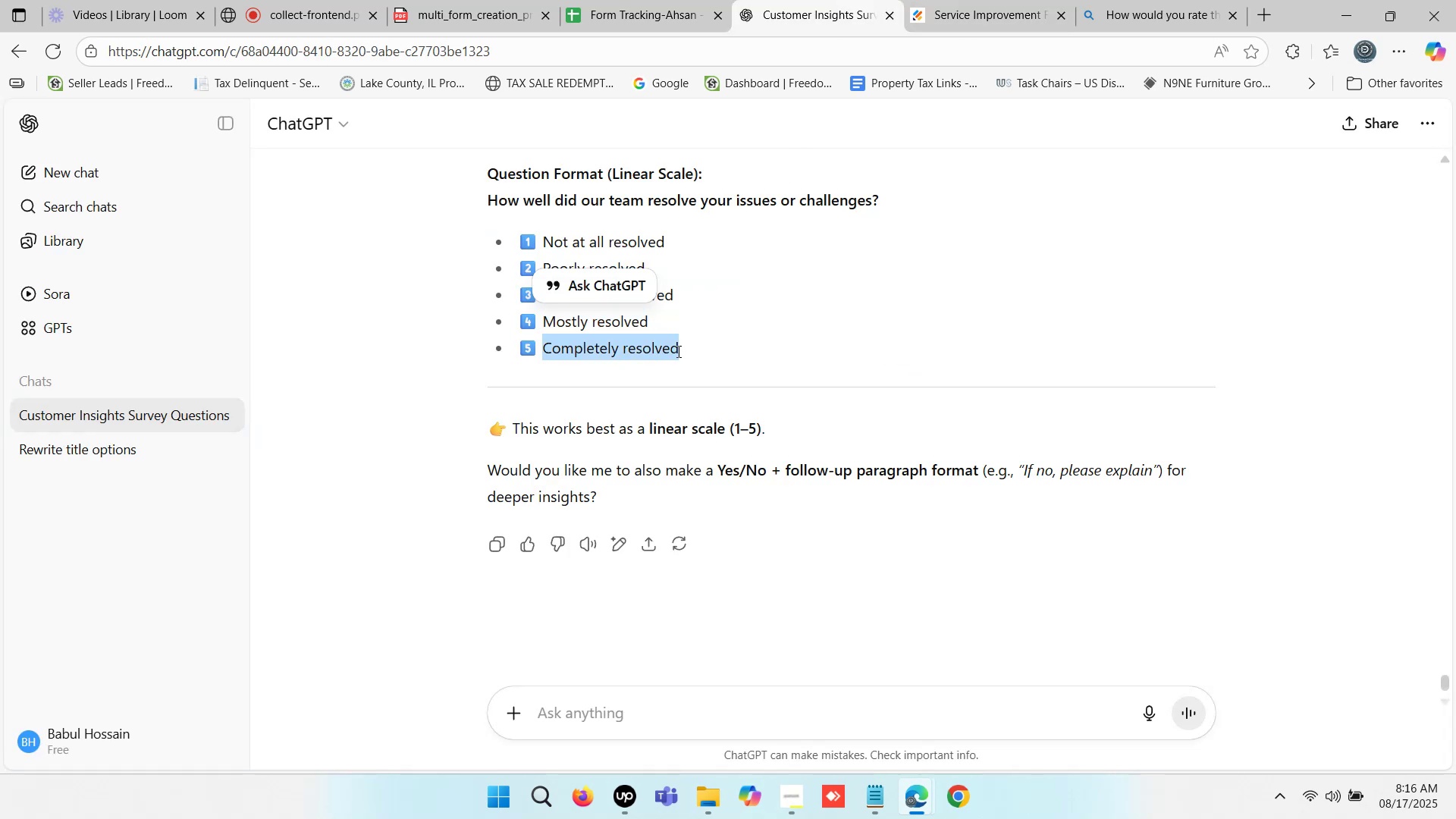 
key(Control+C)
 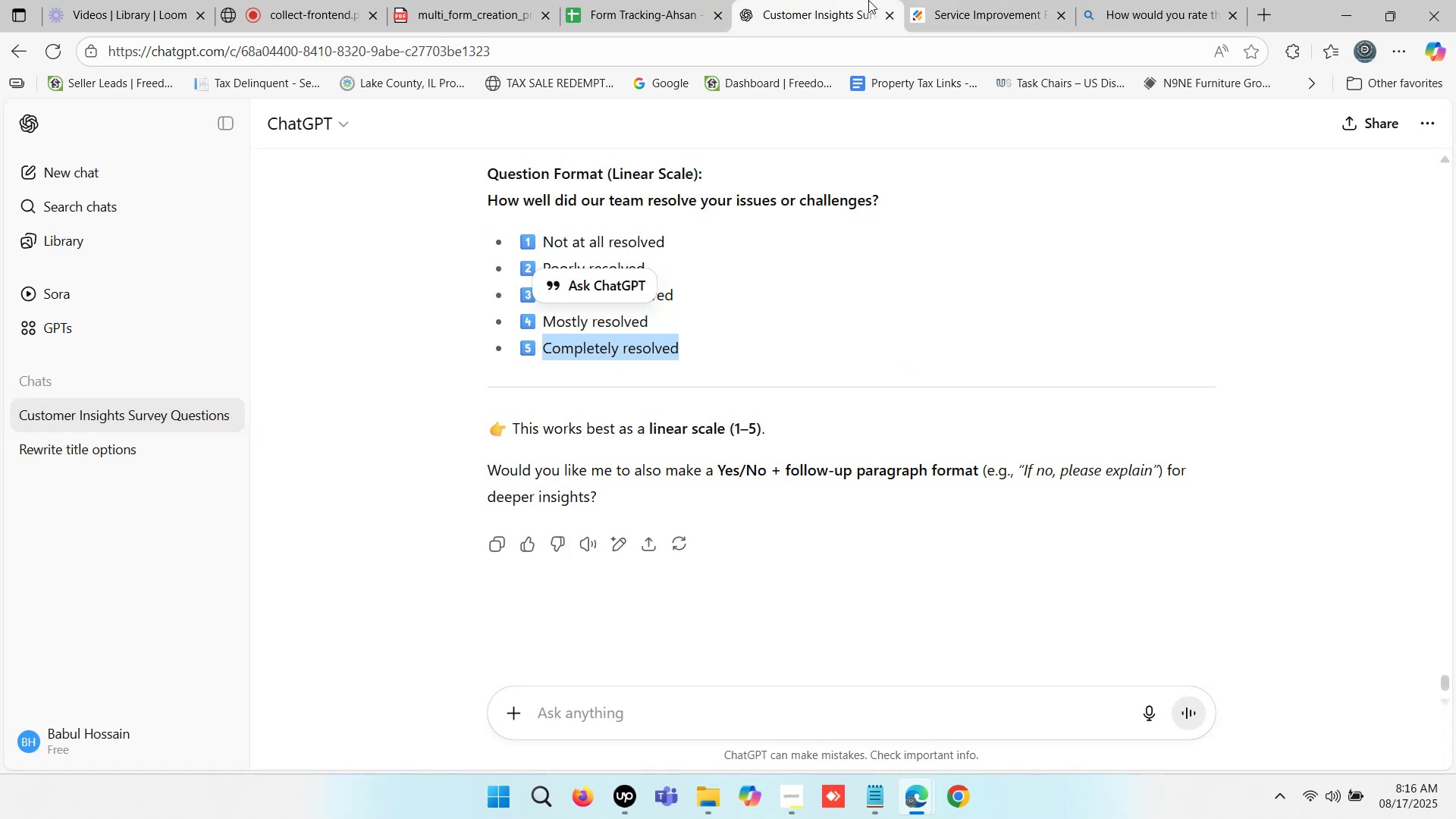 
left_click([941, 0])
 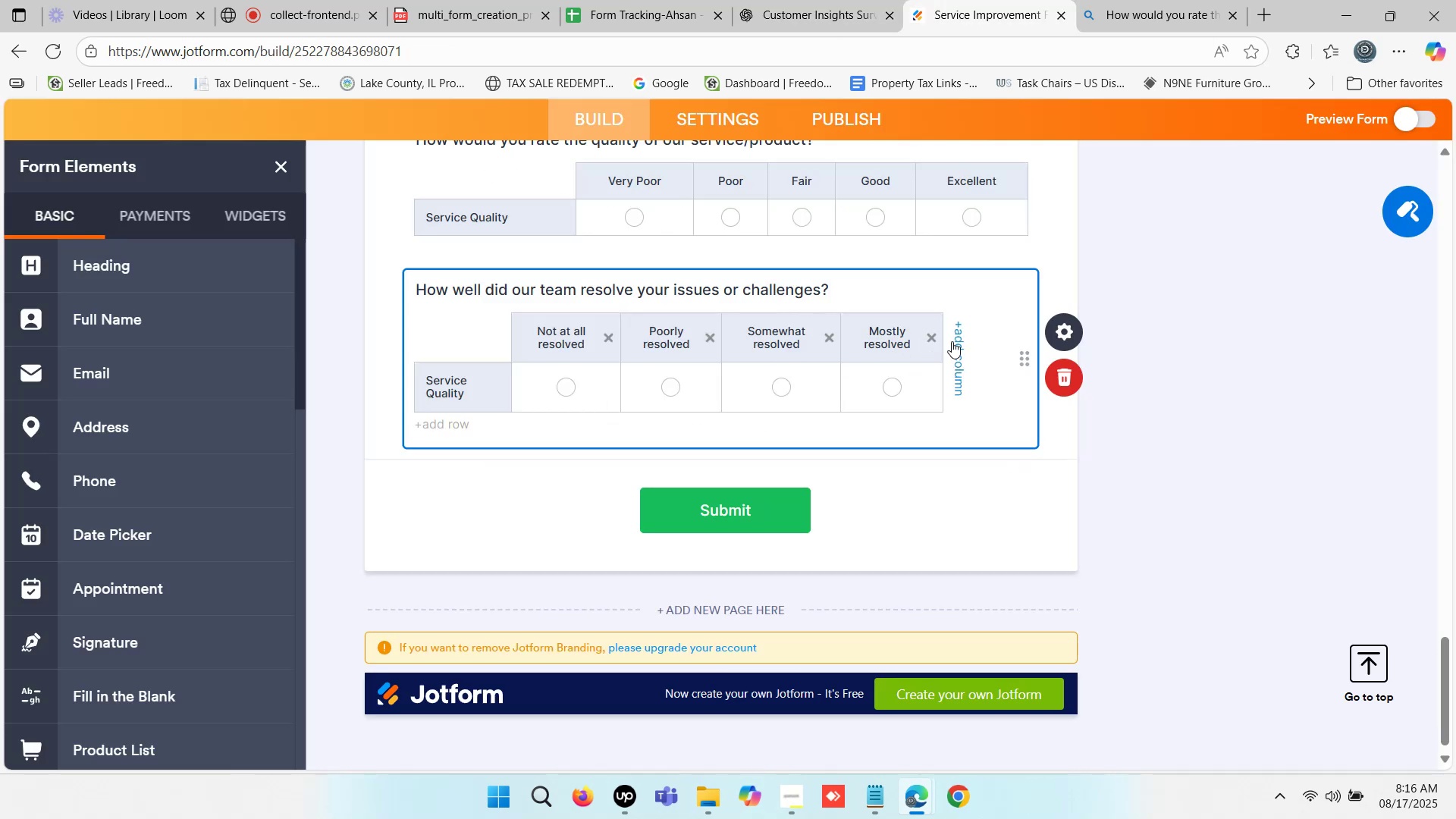 
key(Control+V)
 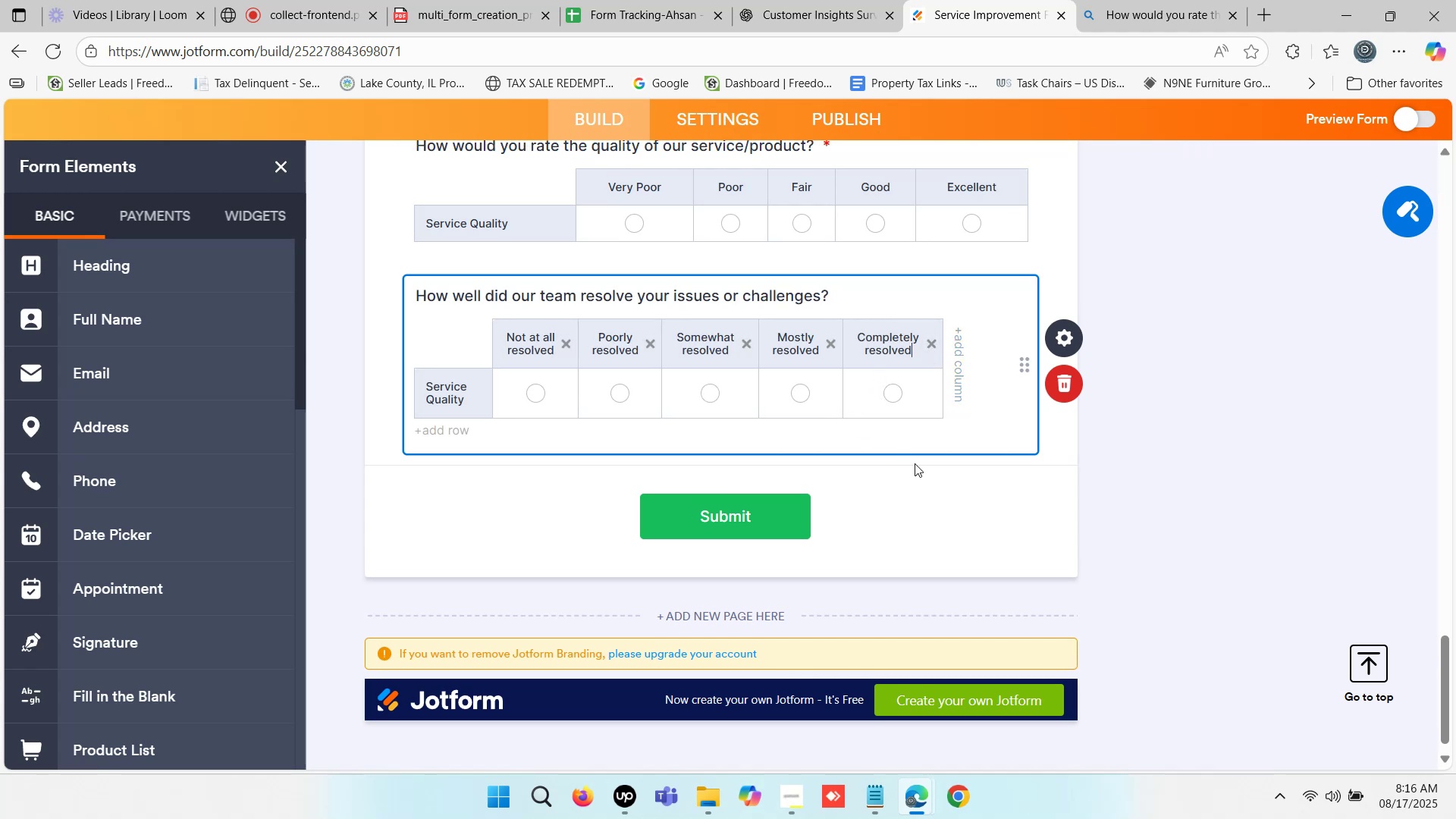 
left_click([946, 435])
 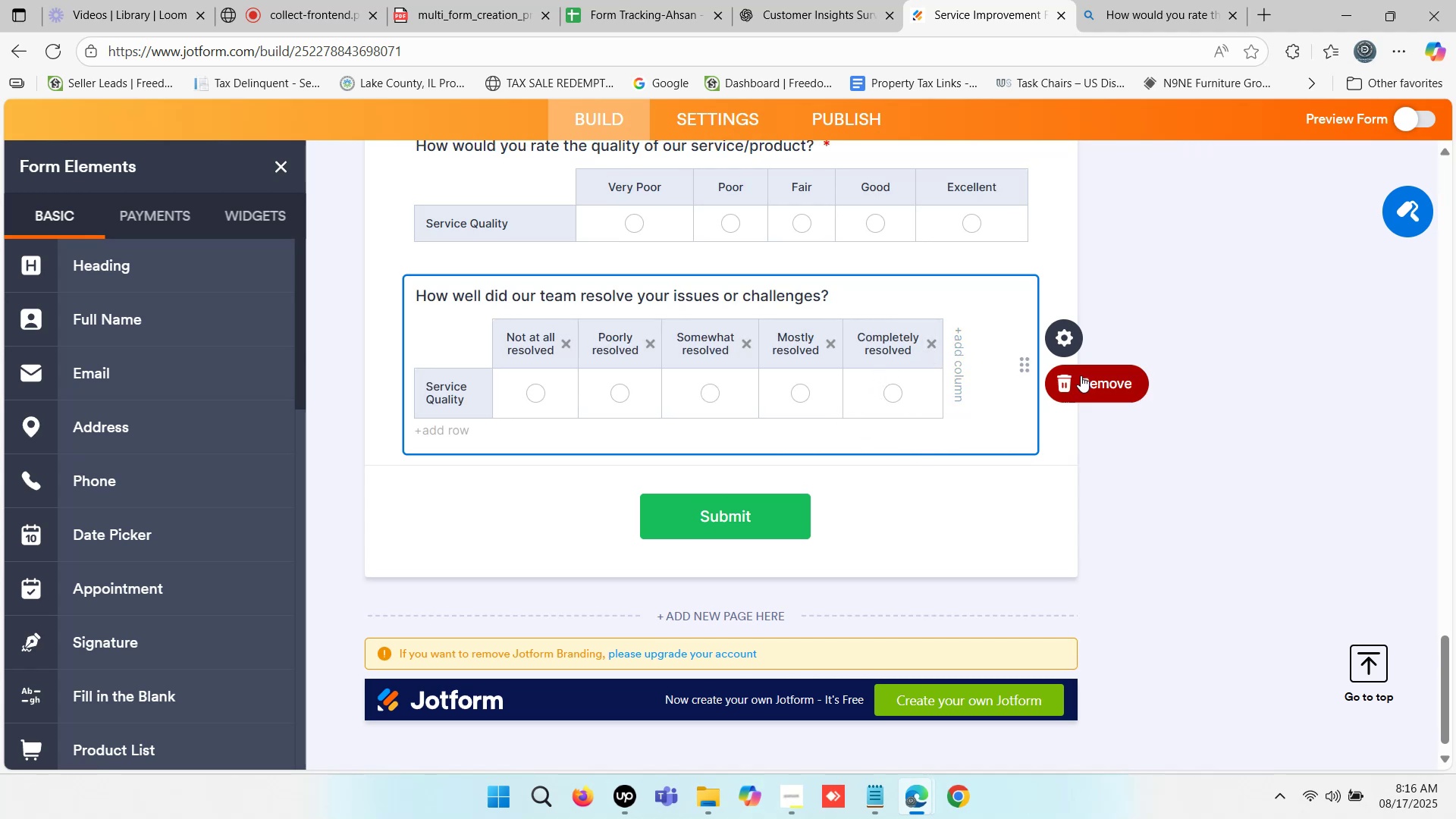 
left_click([1054, 465])
 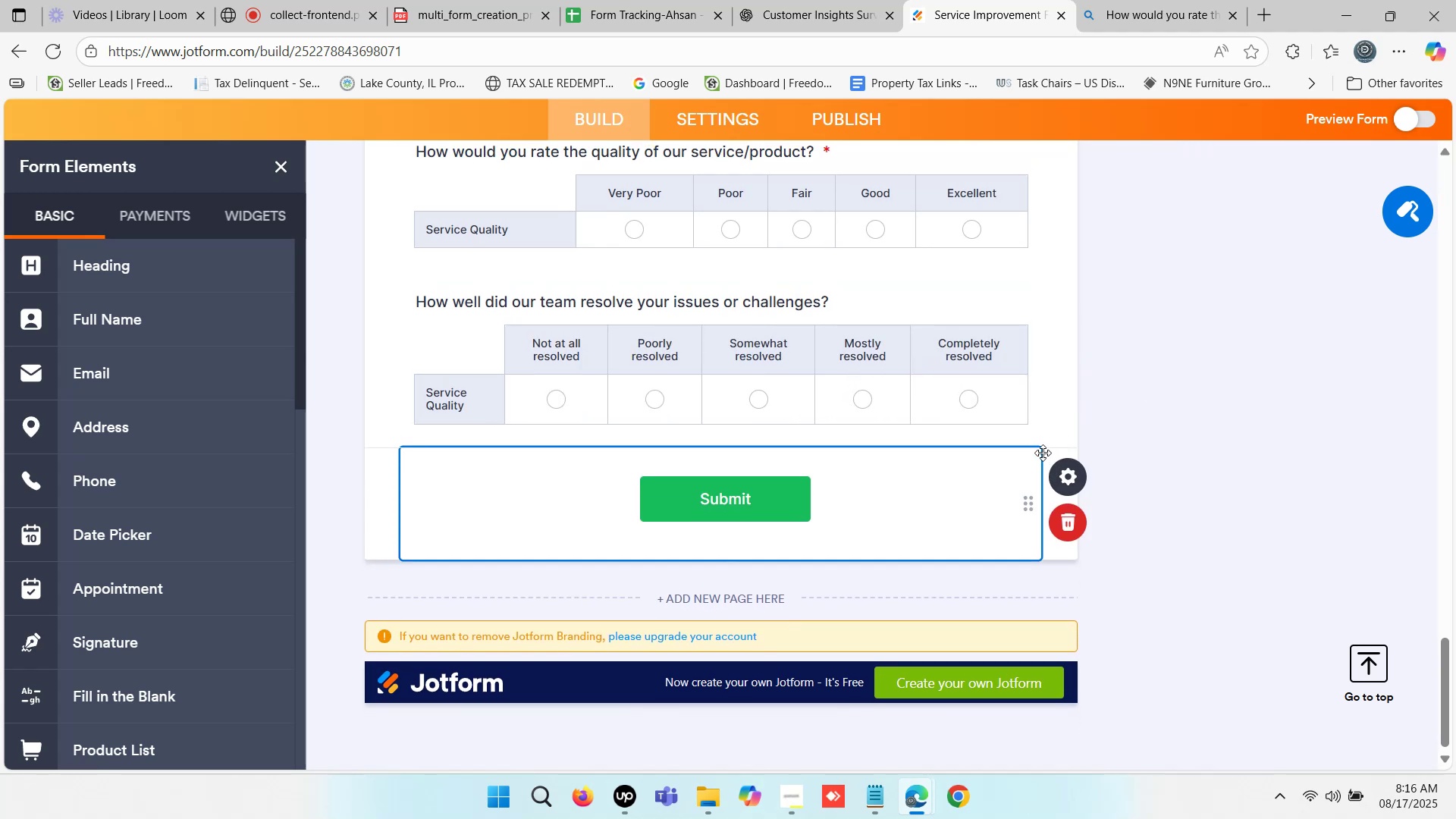 
scroll: coordinate [1031, 394], scroll_direction: up, amount: 2.0
 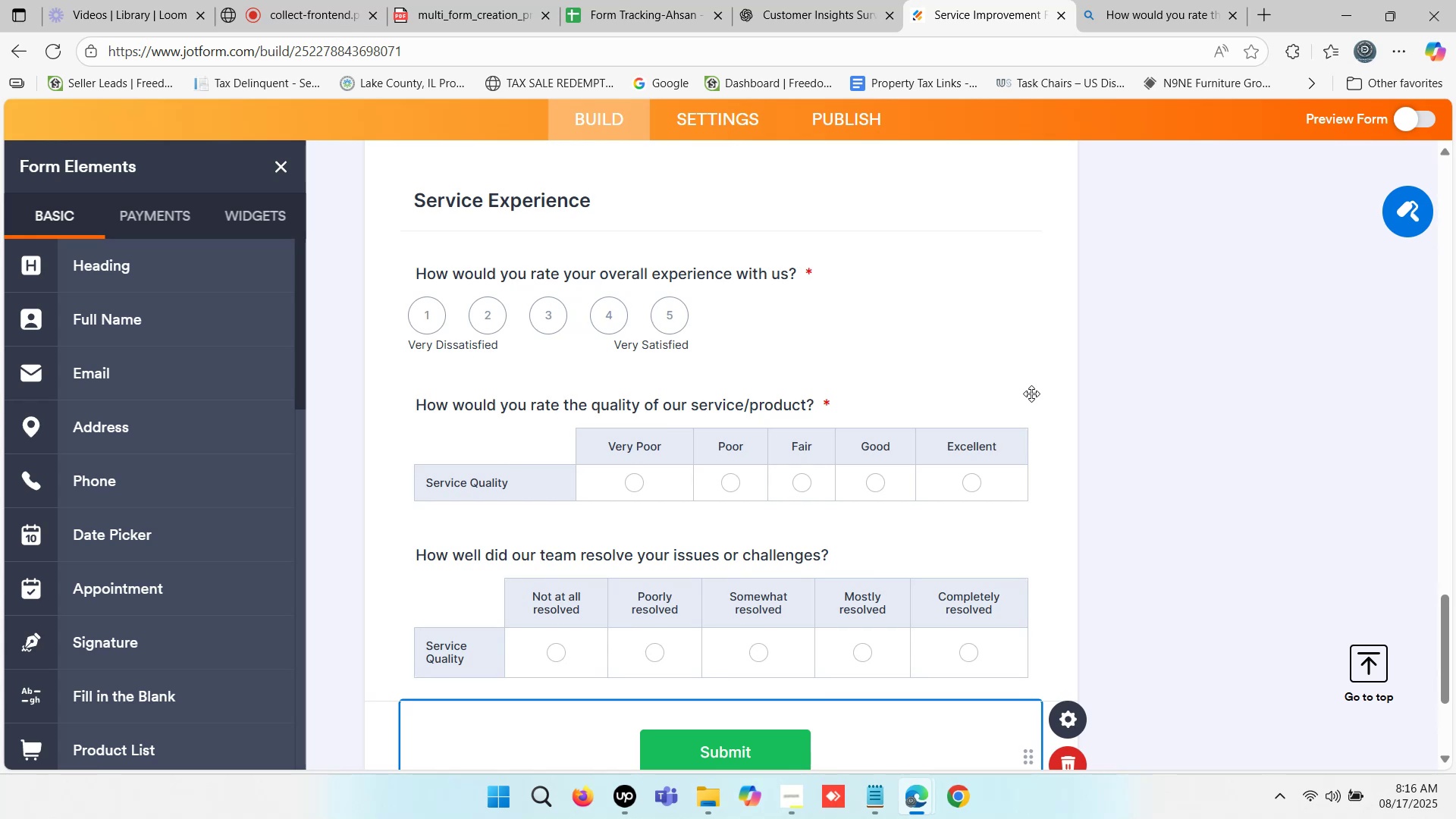 
scroll: coordinate [958, 499], scroll_direction: down, amount: 1.0
 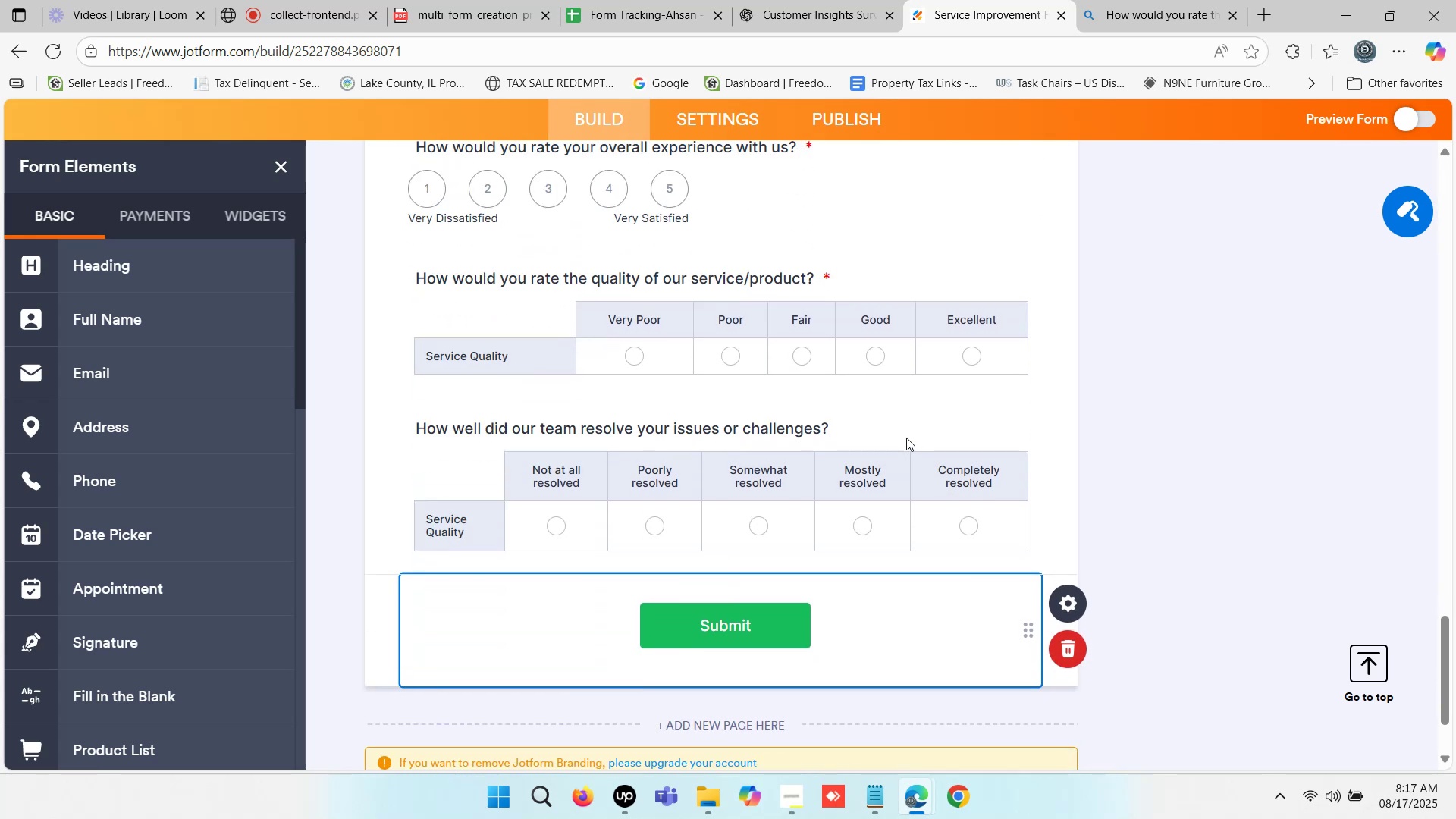 
left_click([901, 434])
 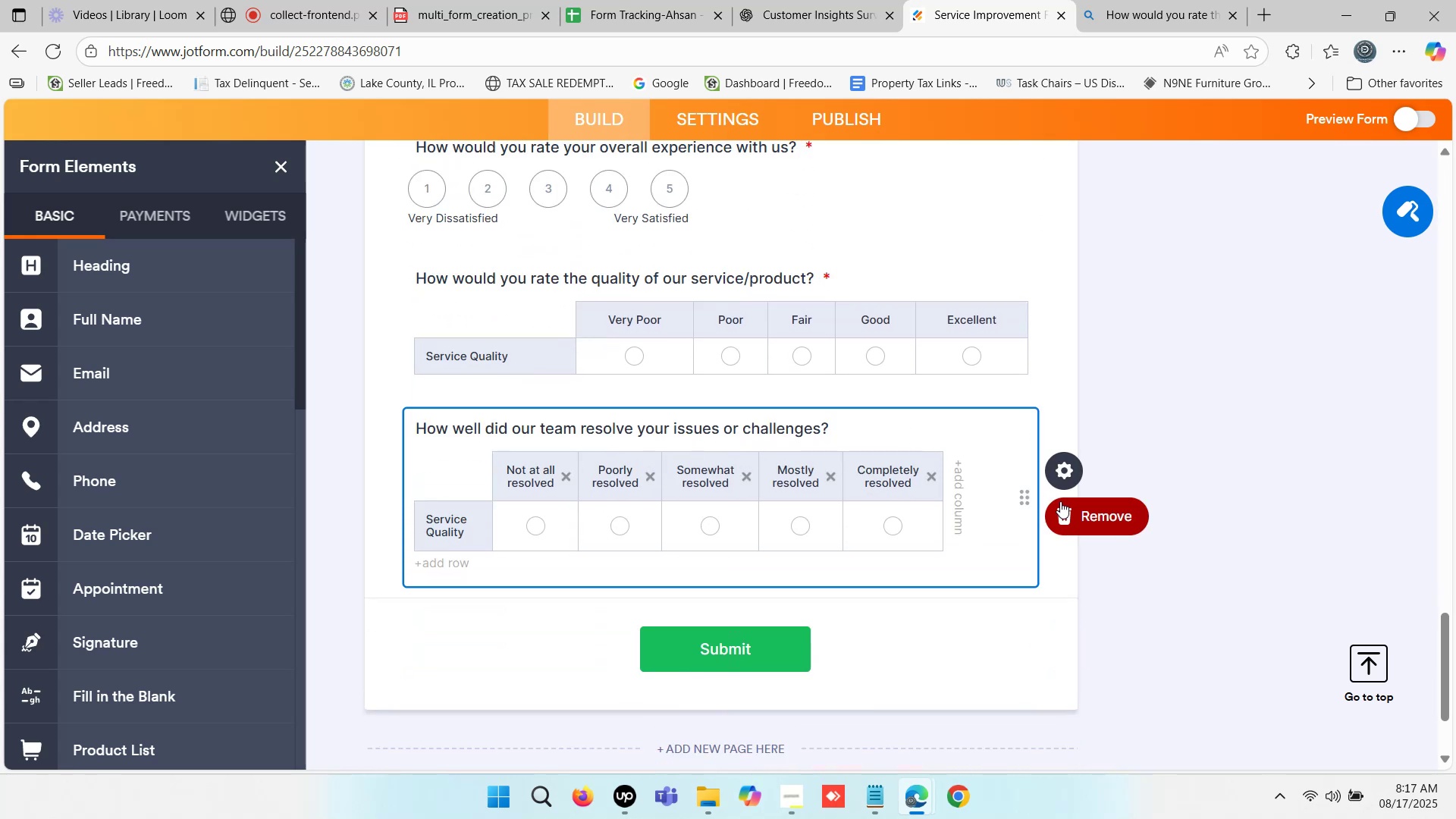 
left_click([1034, 502])
 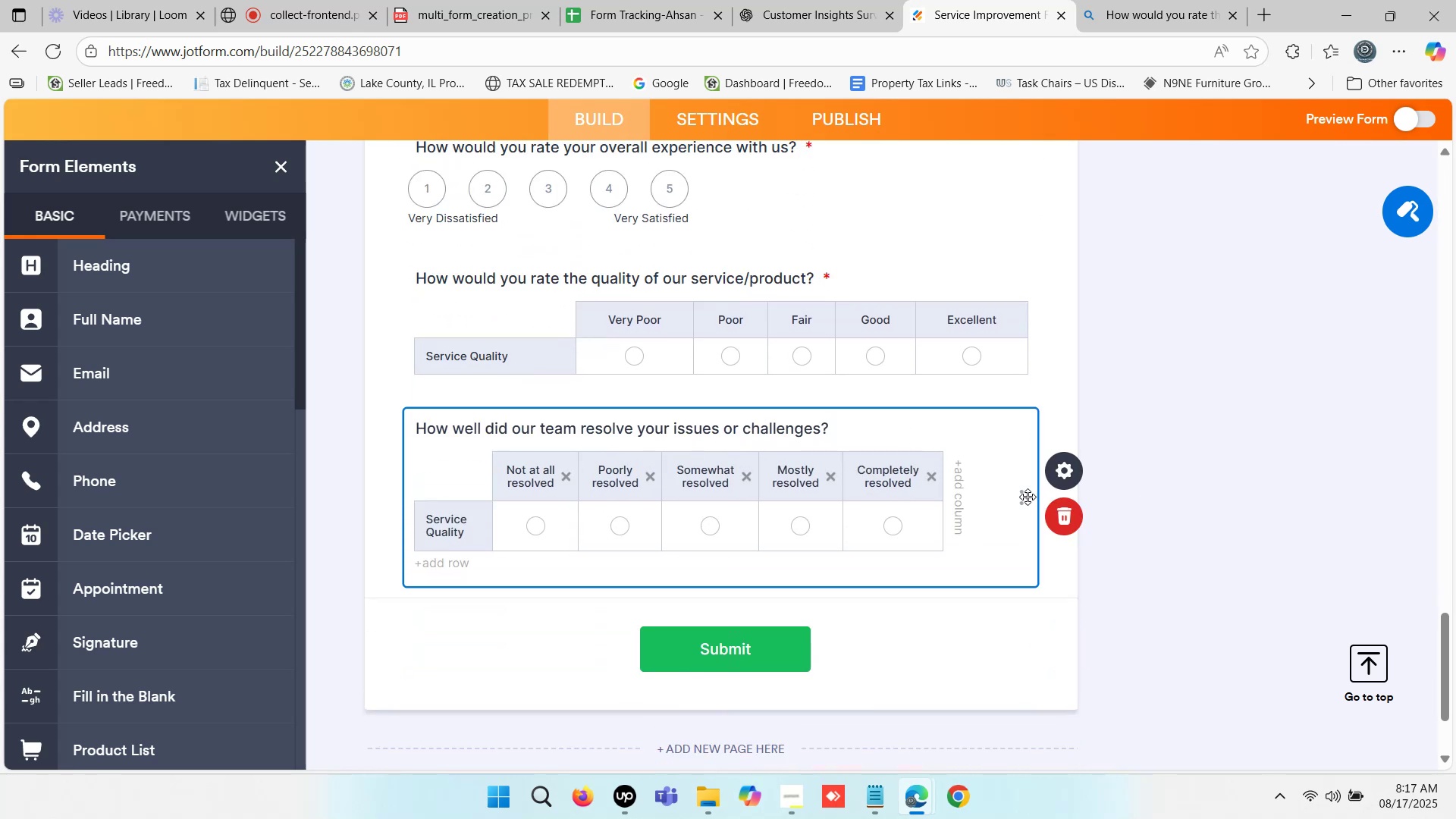 
left_click([1028, 497])
 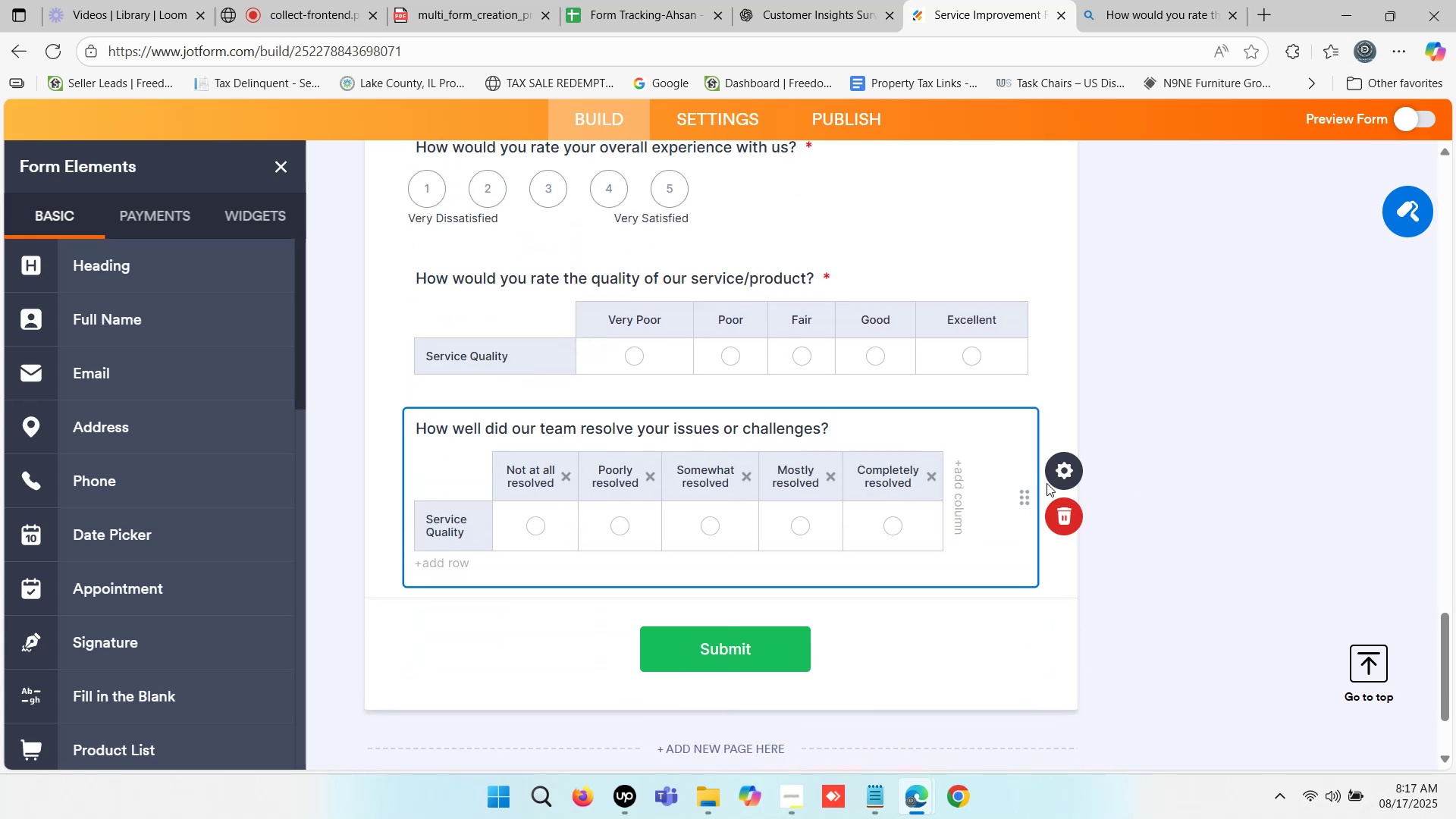 
left_click([1062, 472])
 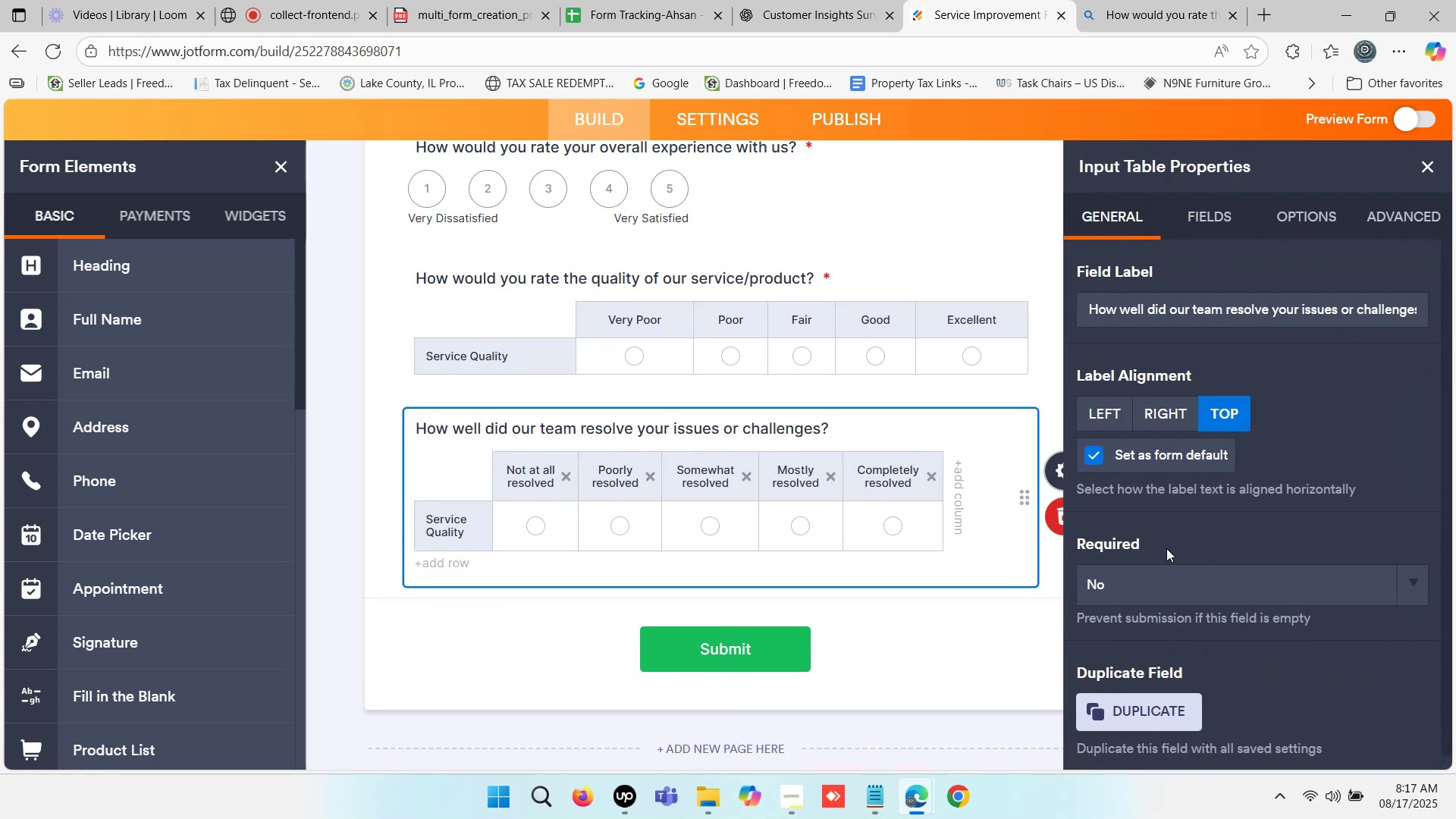 
left_click([1162, 597])
 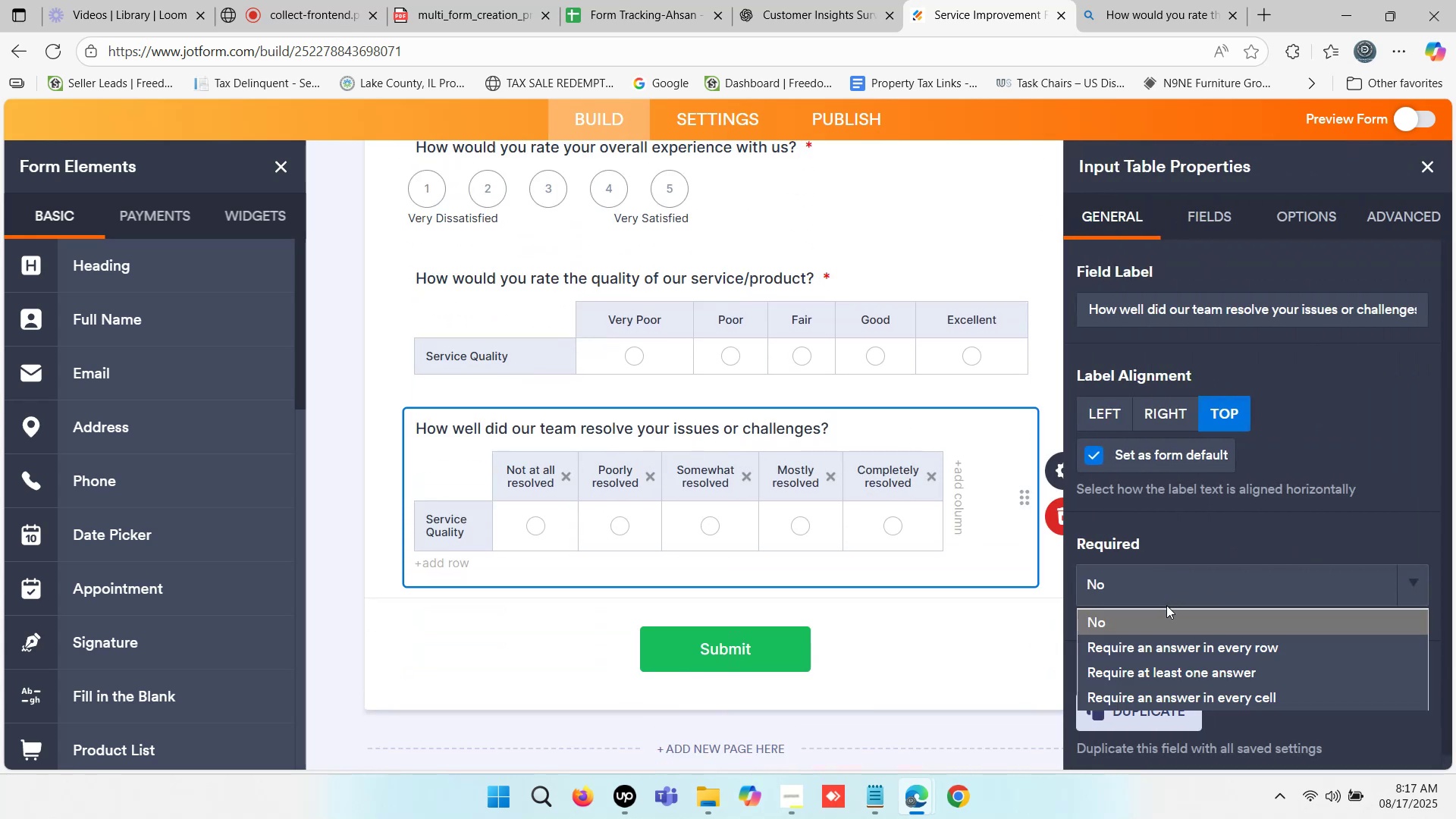 
left_click_drag(start_coordinate=[1169, 639], to_coordinate=[1169, 645])
 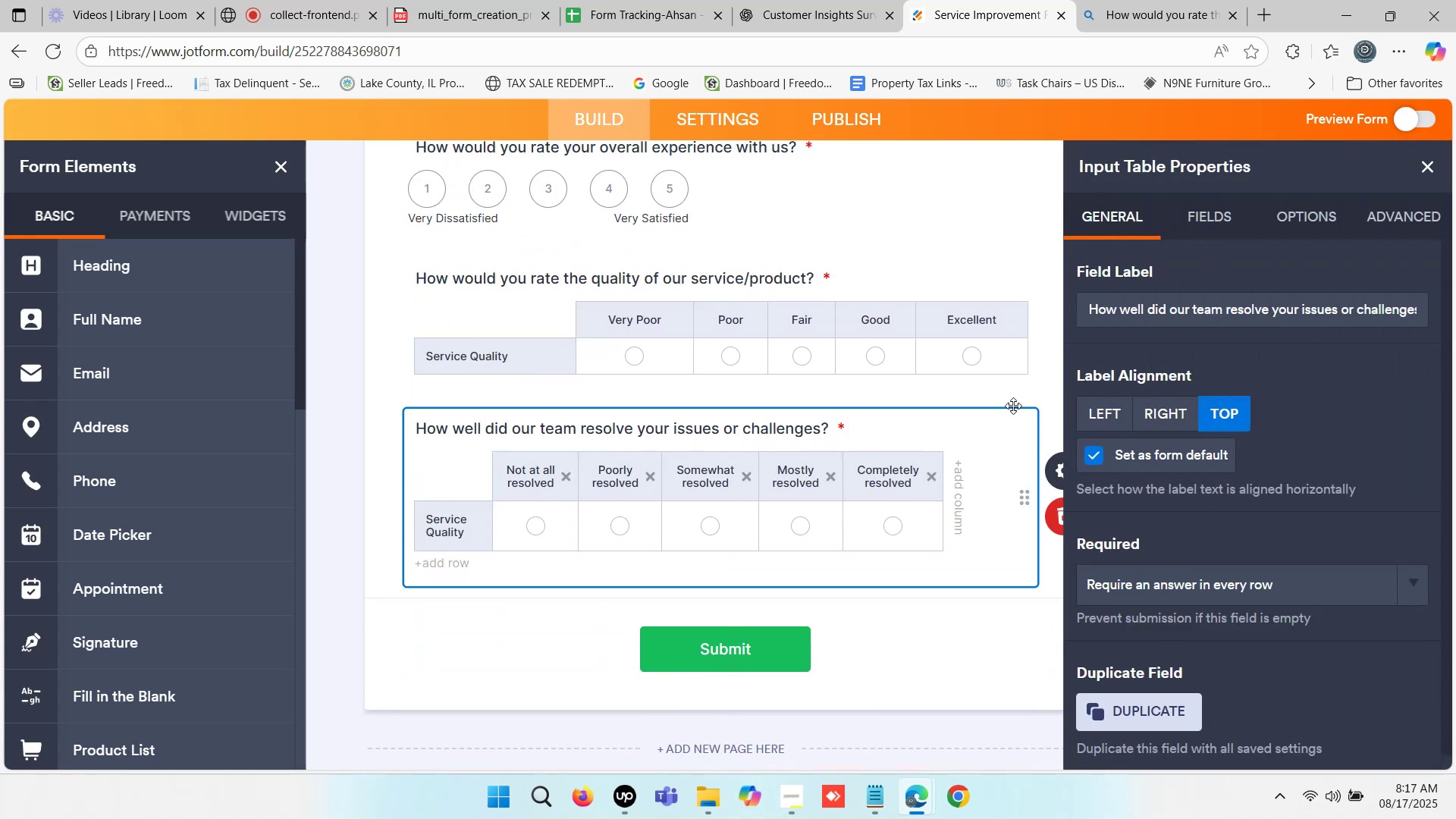 
left_click([1034, 388])
 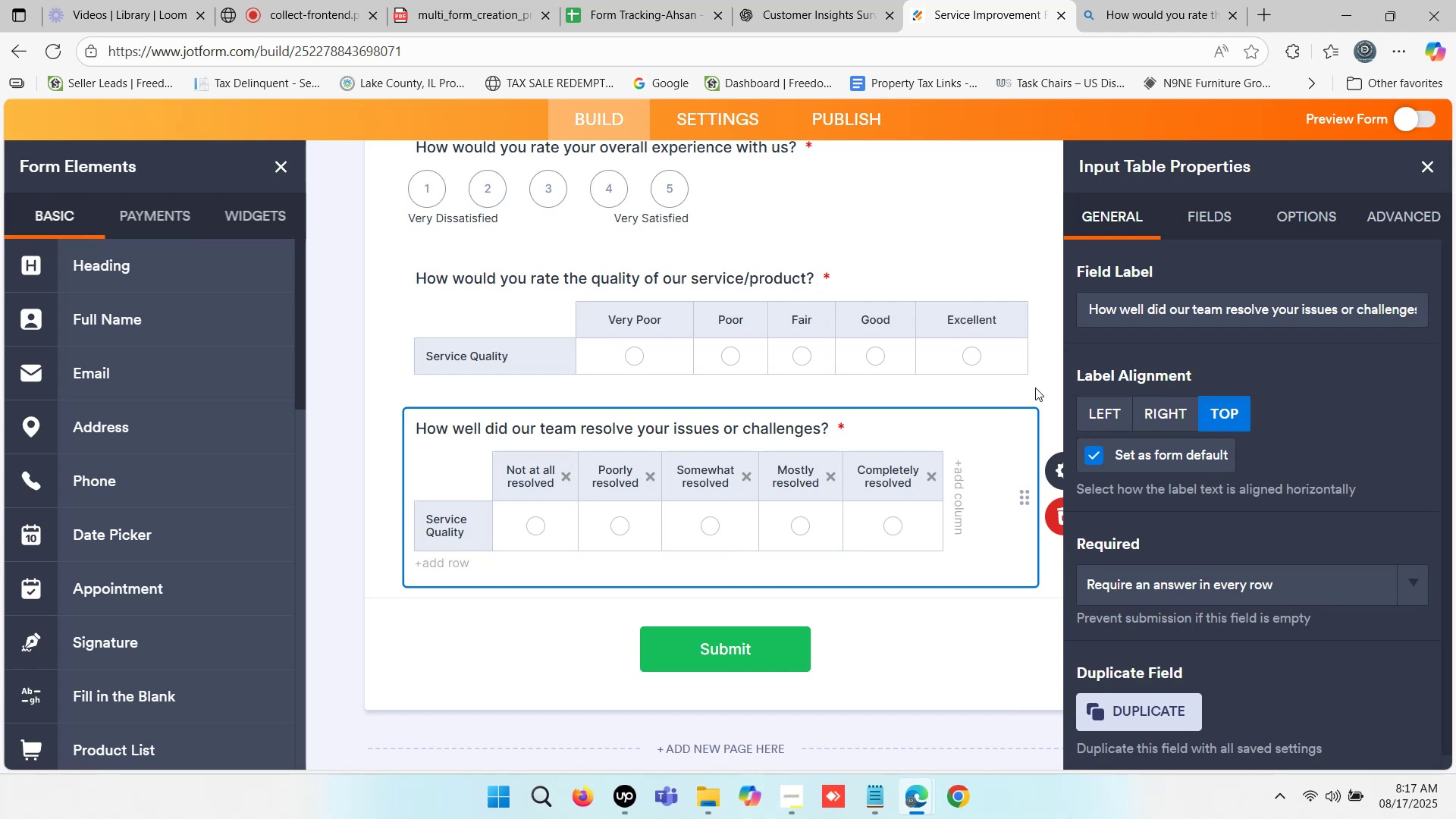 
scroll: coordinate [874, 413], scroll_direction: up, amount: 18.0
 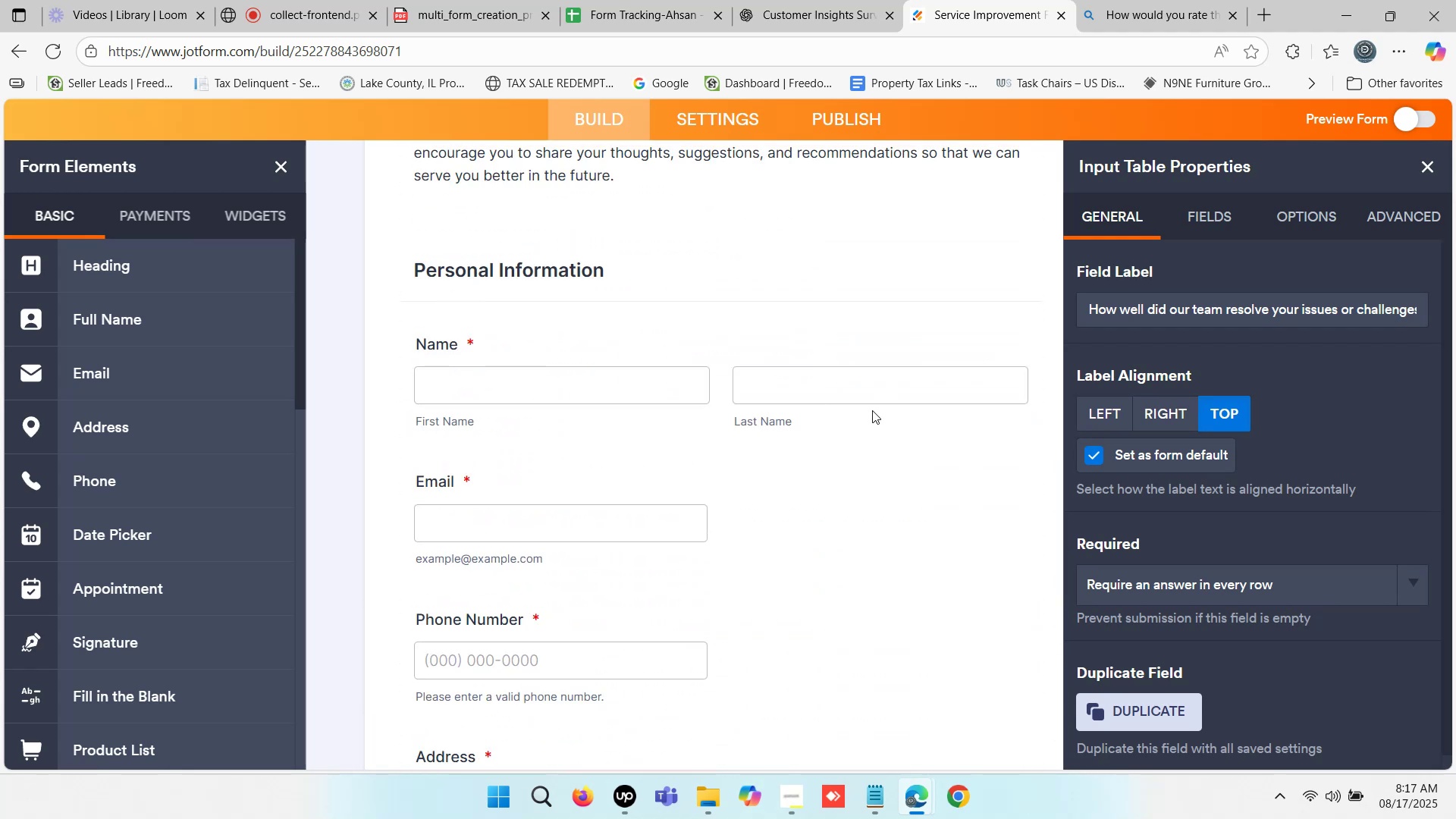 
scroll: coordinate [750, 548], scroll_direction: down, amount: 23.0
 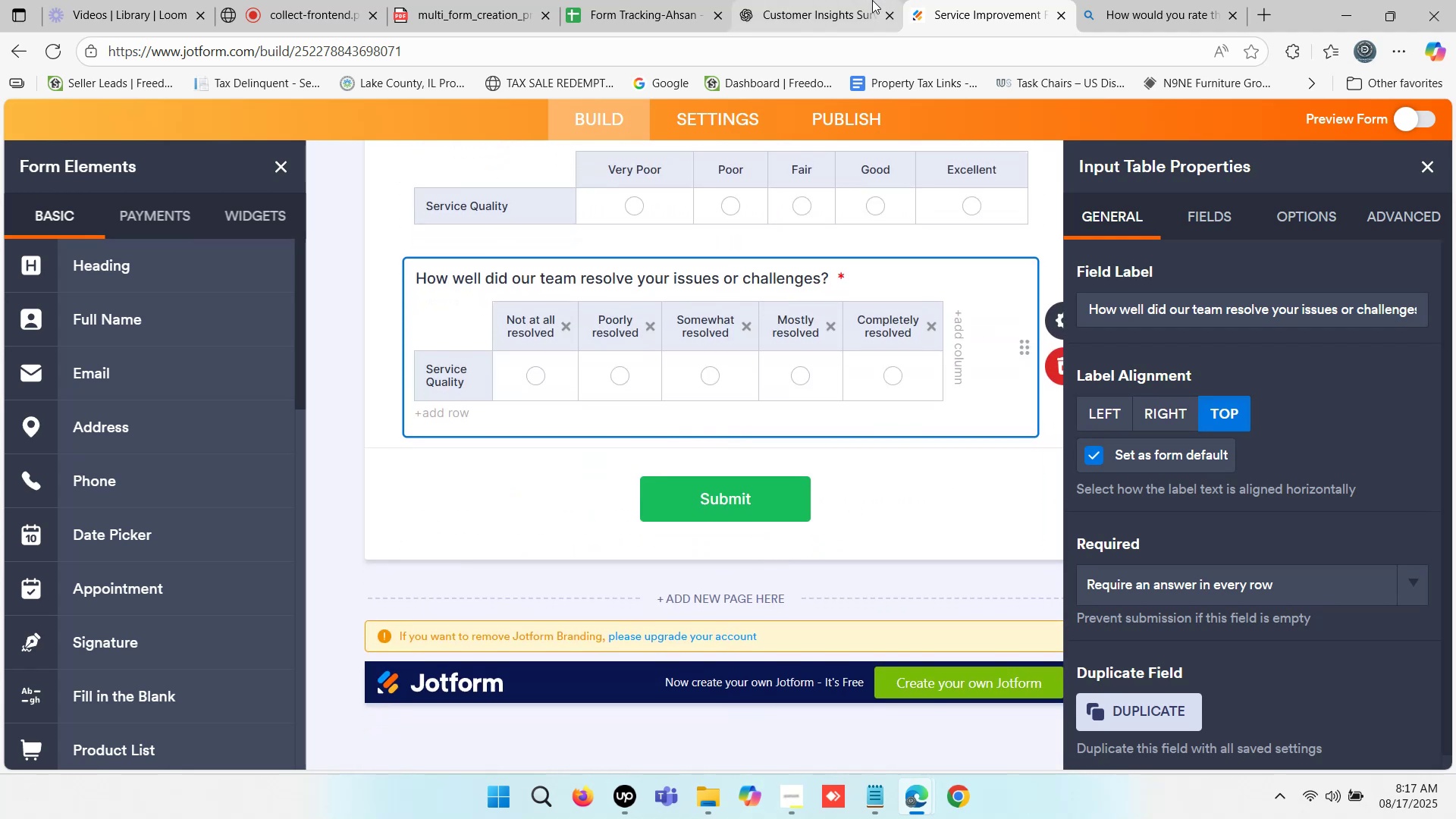 
left_click([816, 7])
 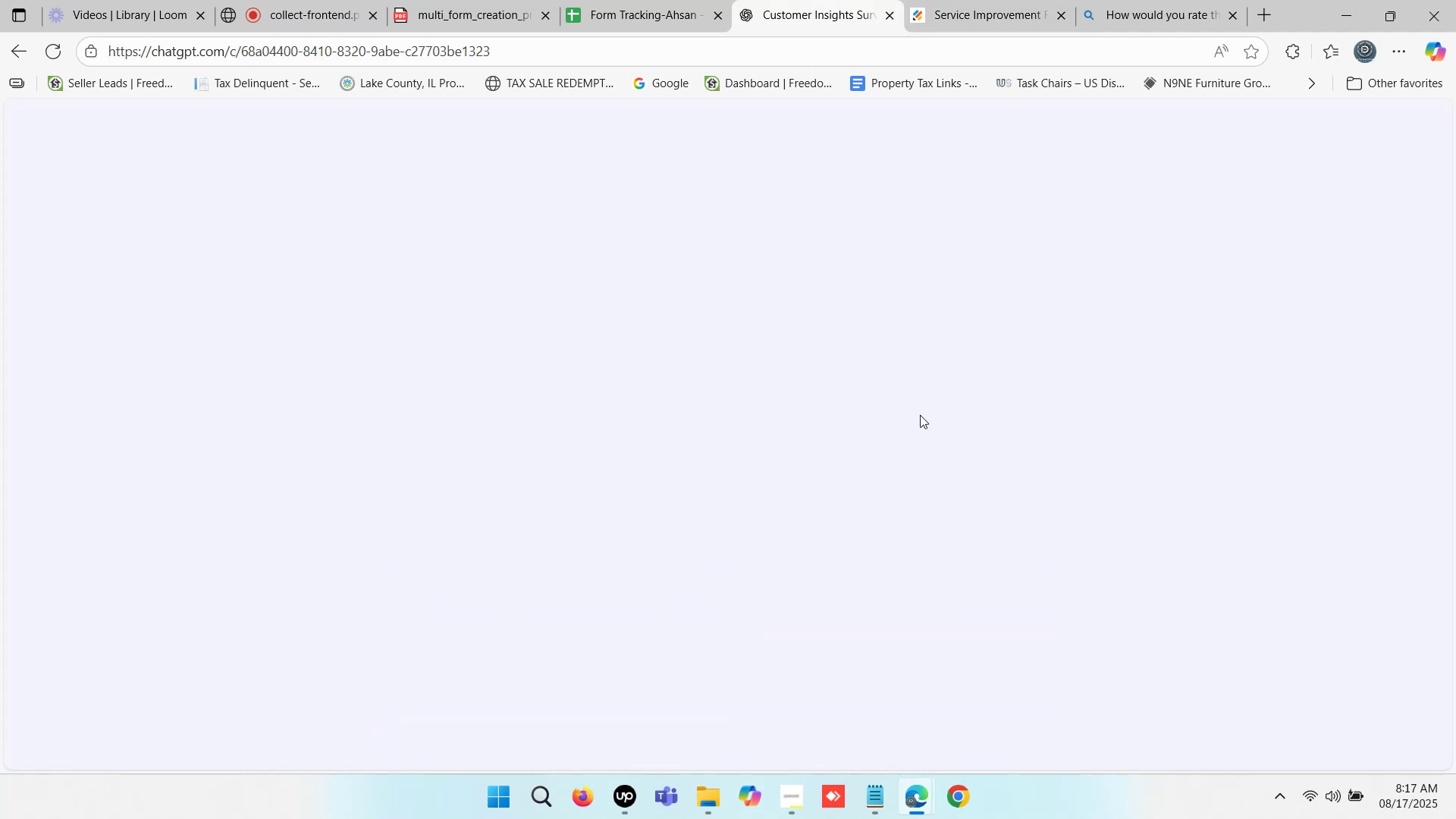 
scroll: coordinate [908, 492], scroll_direction: up, amount: 29.0
 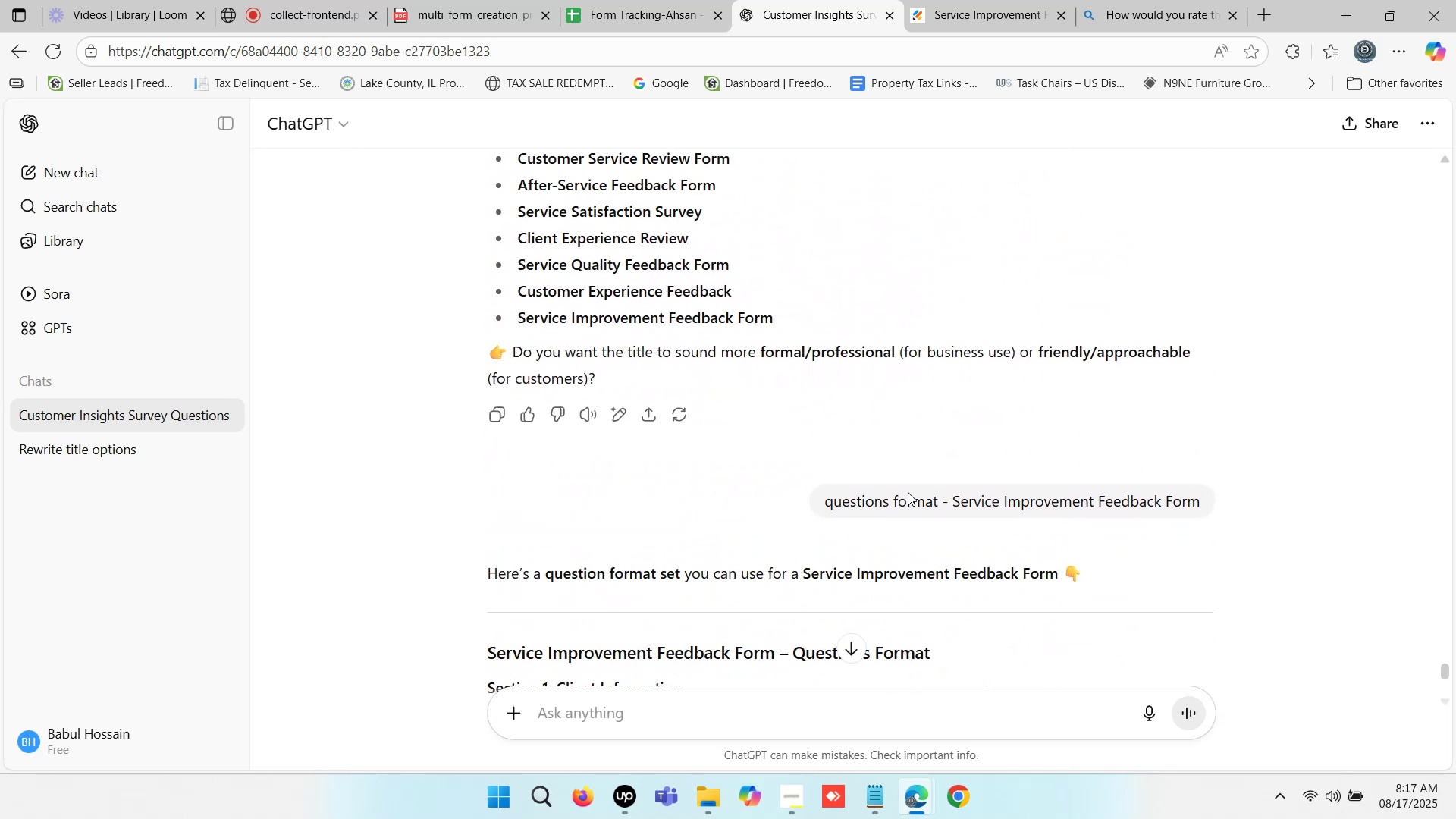 
scroll: coordinate [907, 481], scroll_direction: down, amount: 2.0
 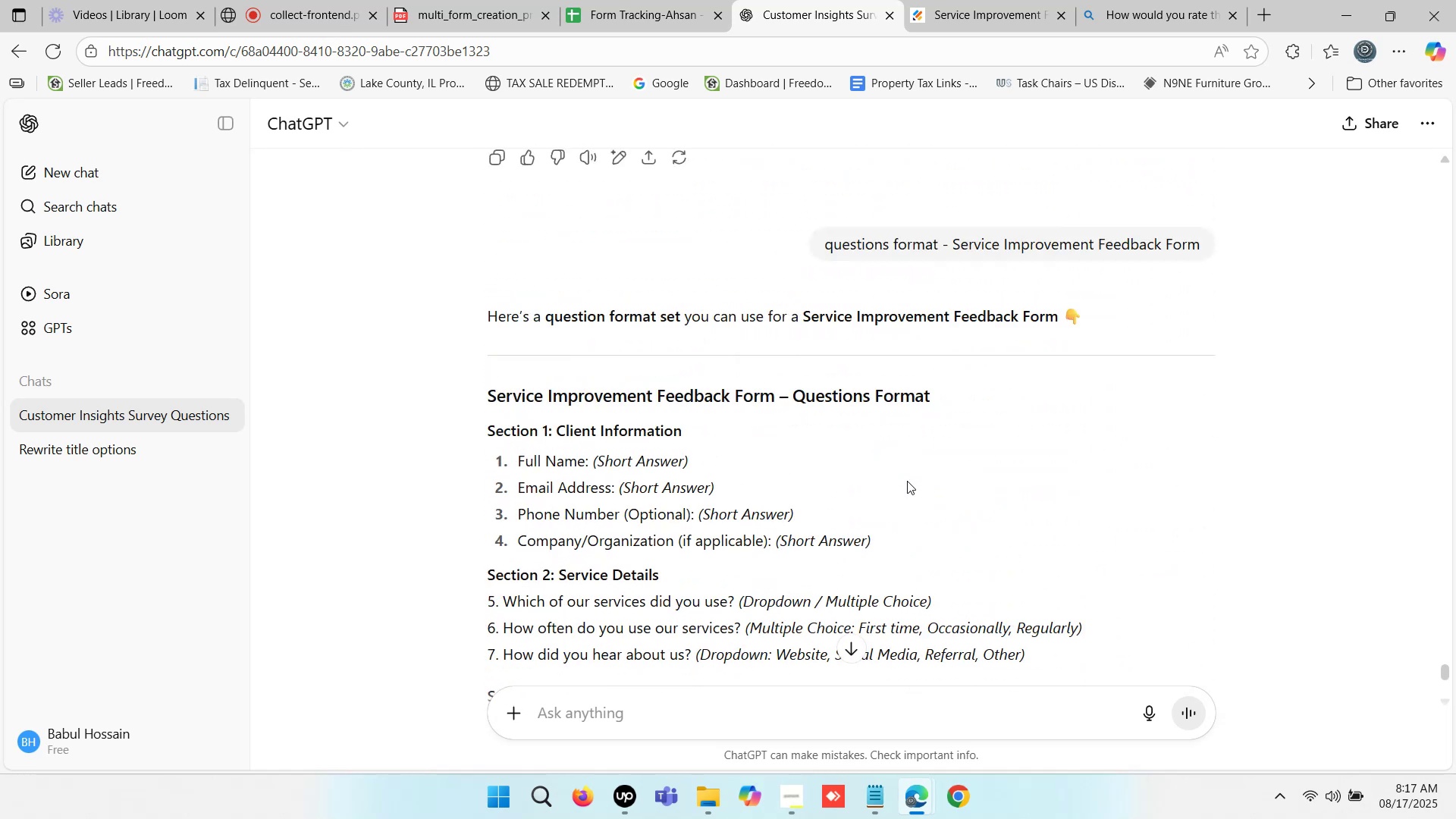 
scroll: coordinate [907, 478], scroll_direction: up, amount: 4.0
 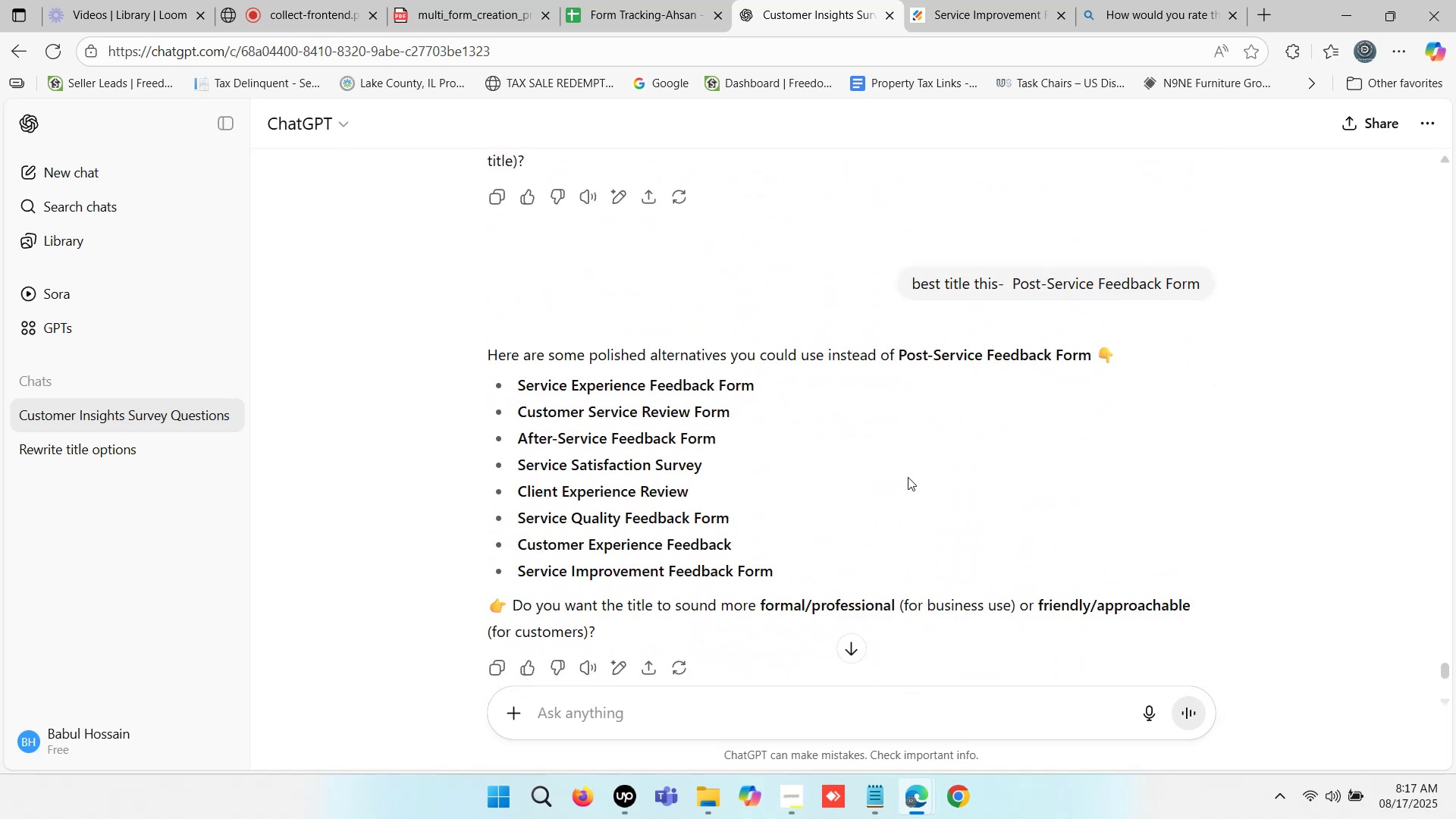 
scroll: coordinate [911, 472], scroll_direction: down, amount: 7.0
 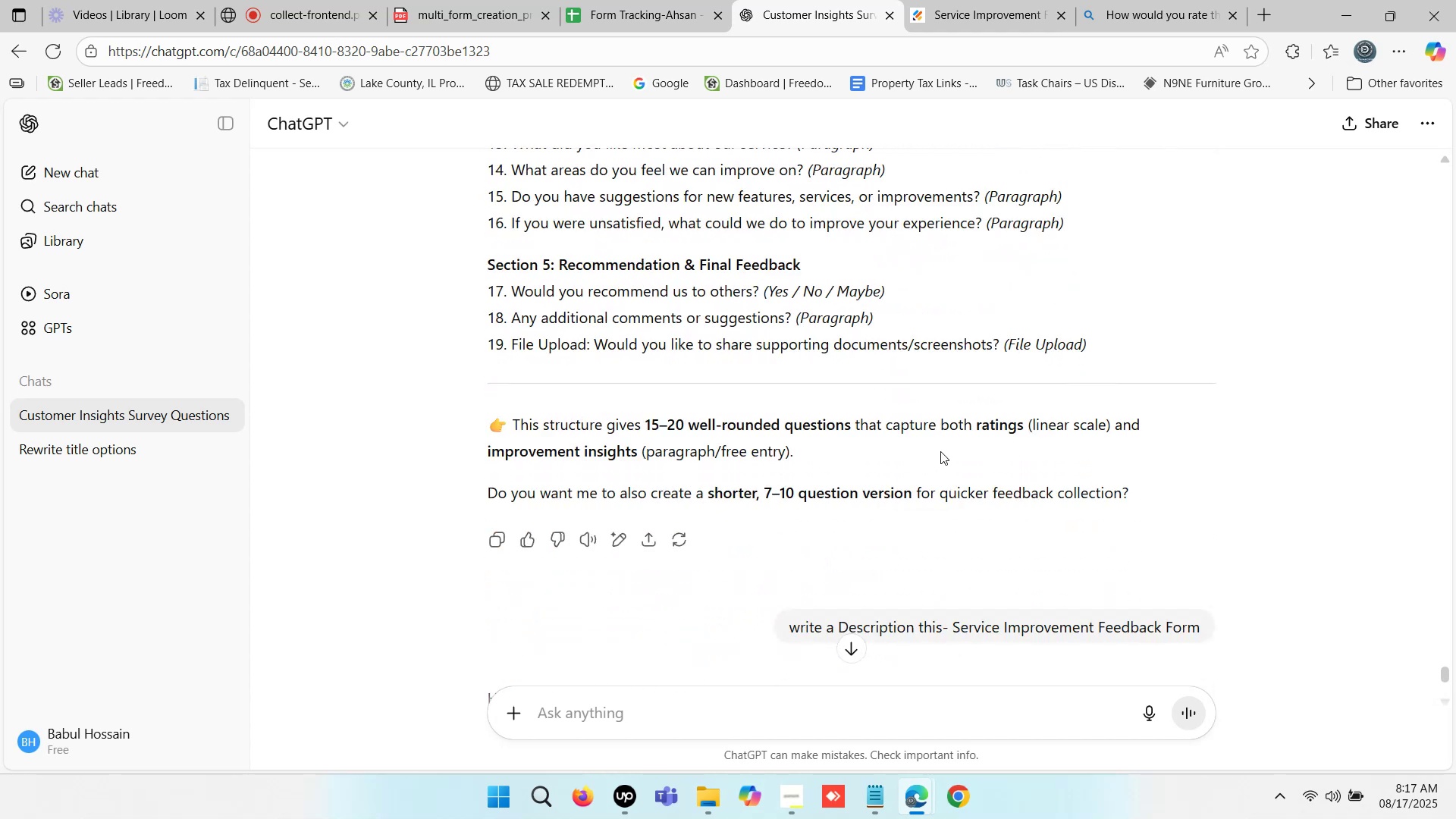 
wait(7.38)
 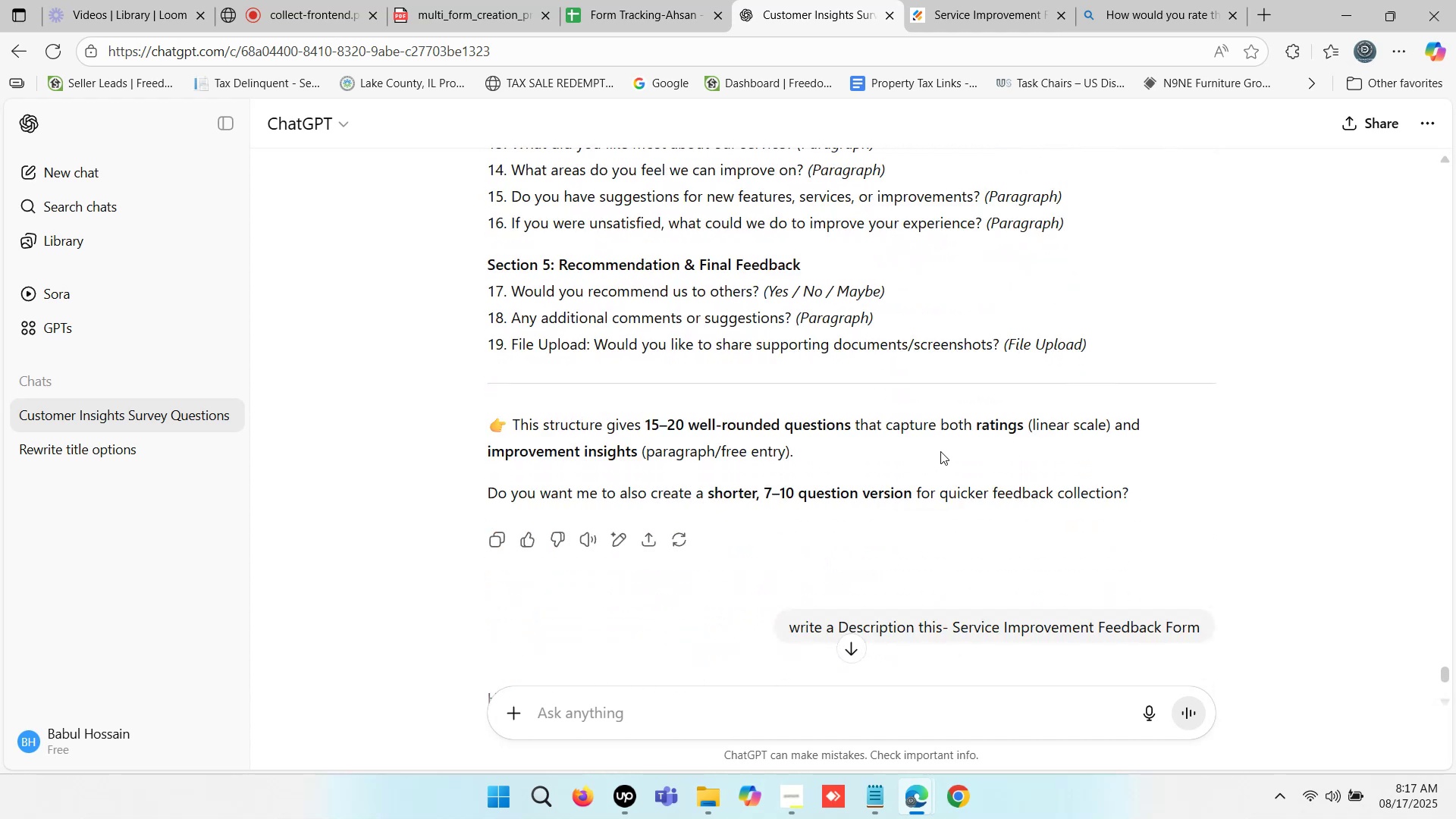 
scroll: coordinate [946, 452], scroll_direction: down, amount: 1.0
 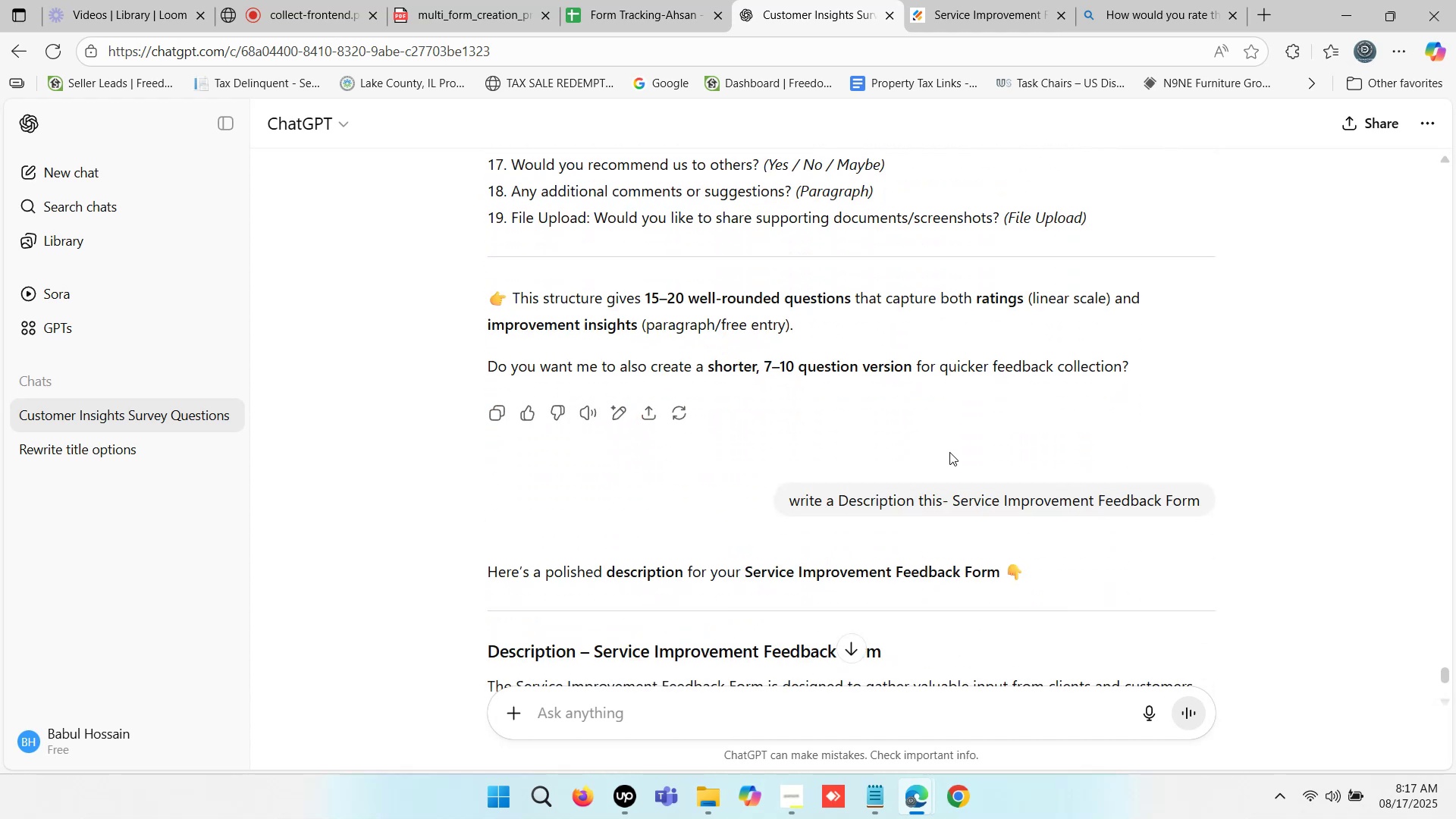 
scroll: coordinate [961, 447], scroll_direction: up, amount: 7.0
 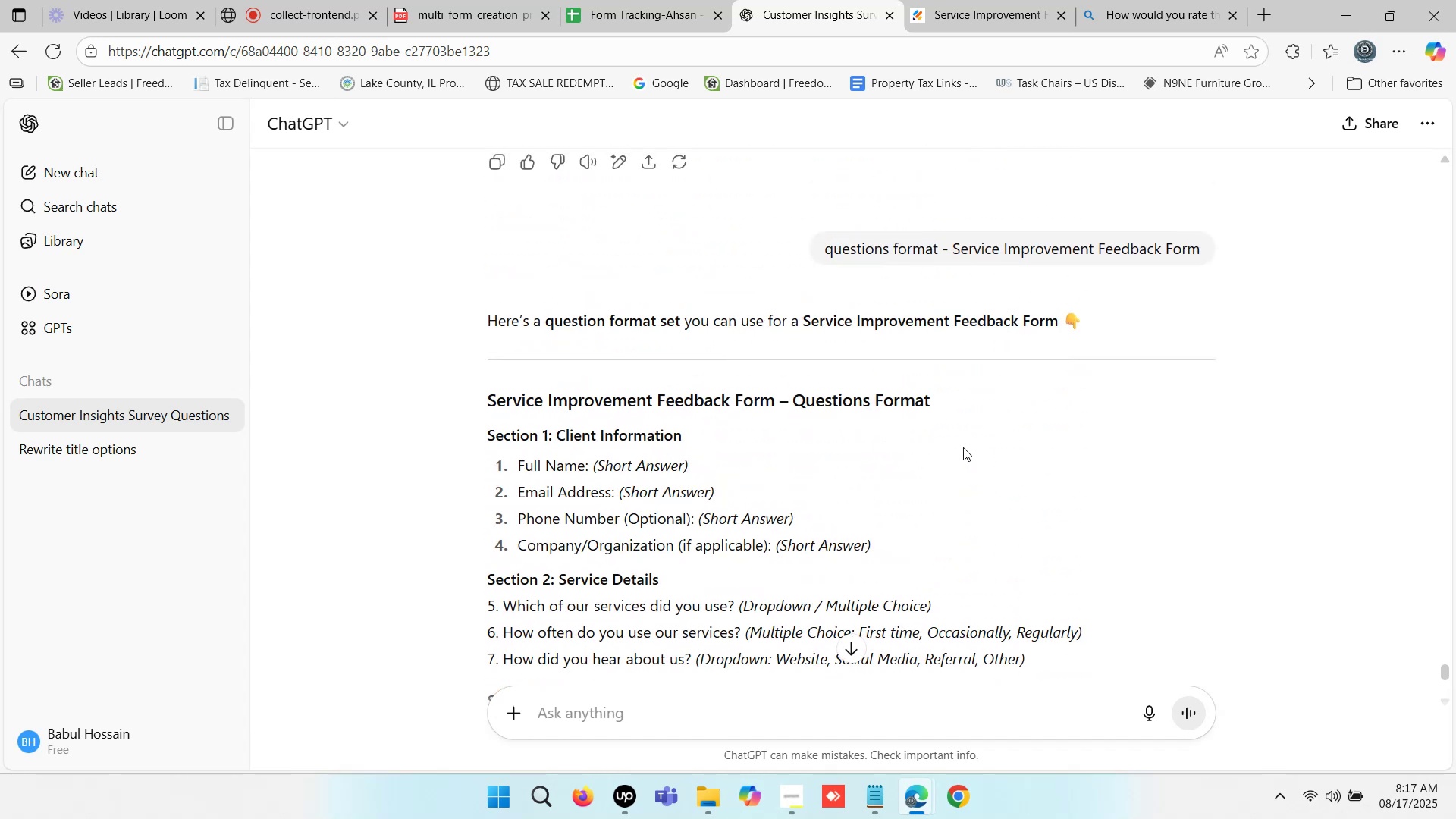 
scroll: coordinate [930, 484], scroll_direction: down, amount: 24.0
 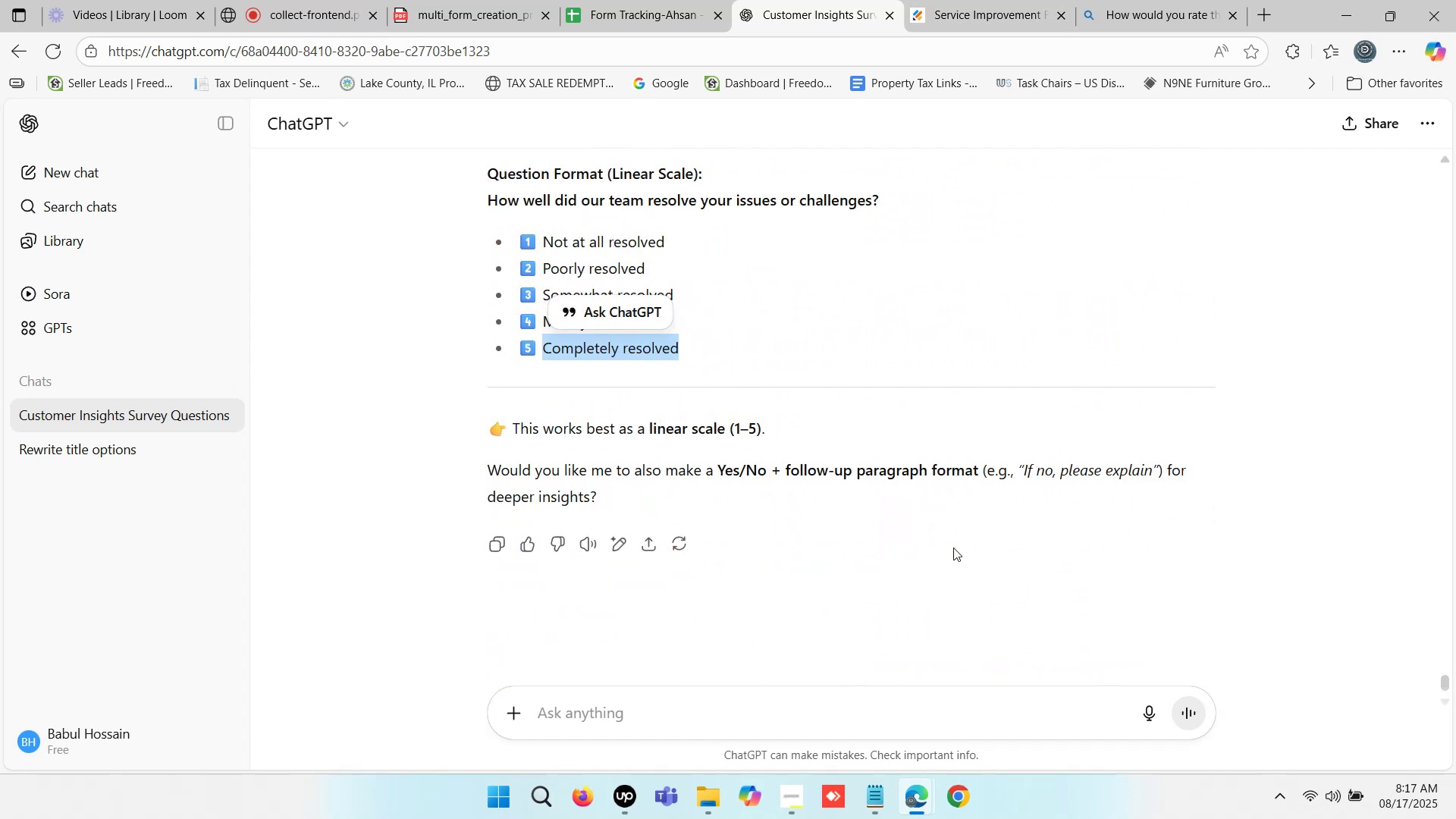 
left_click([739, 714])
 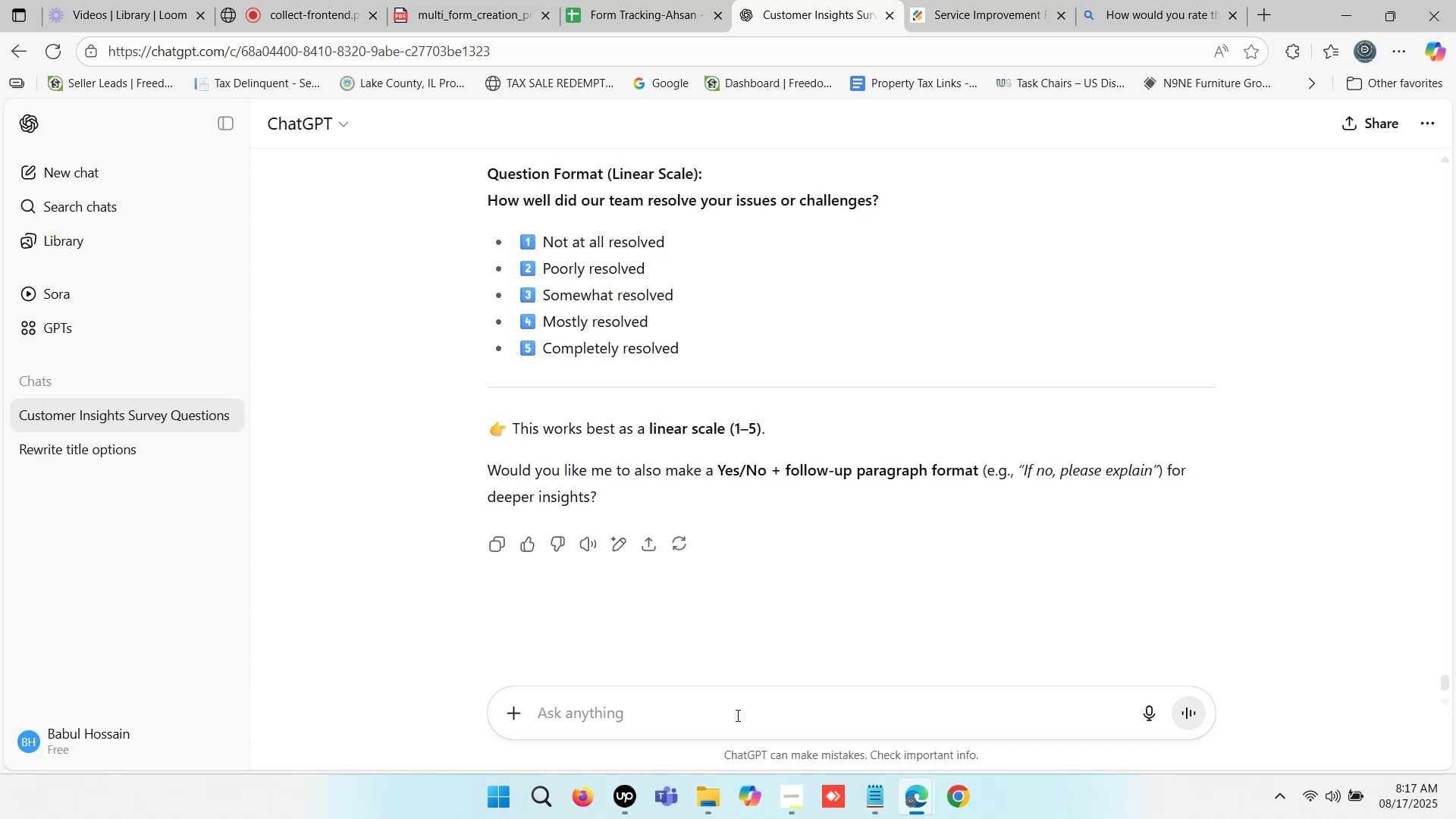 
type(file Uplode)
 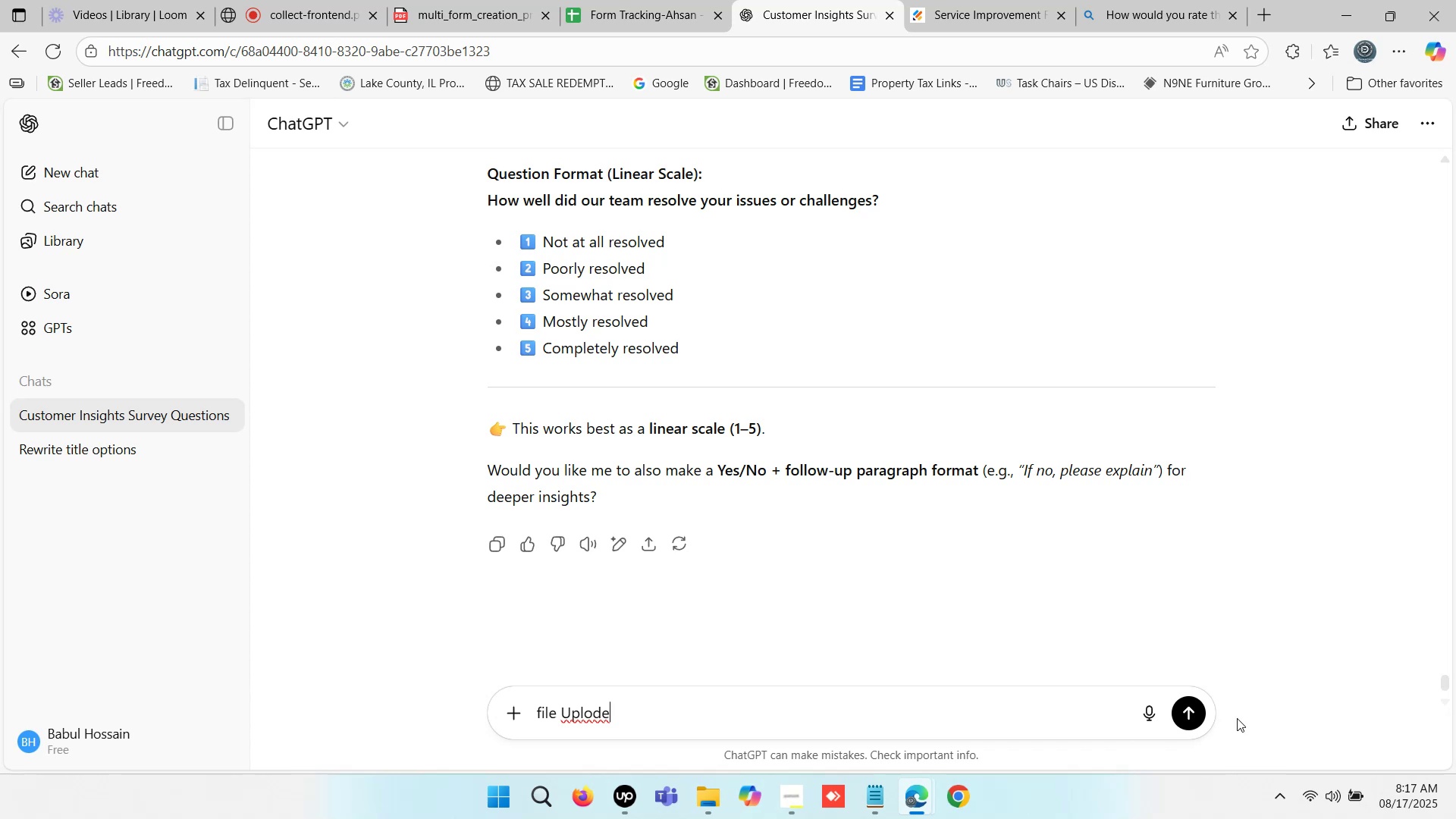 
left_click([1190, 711])
 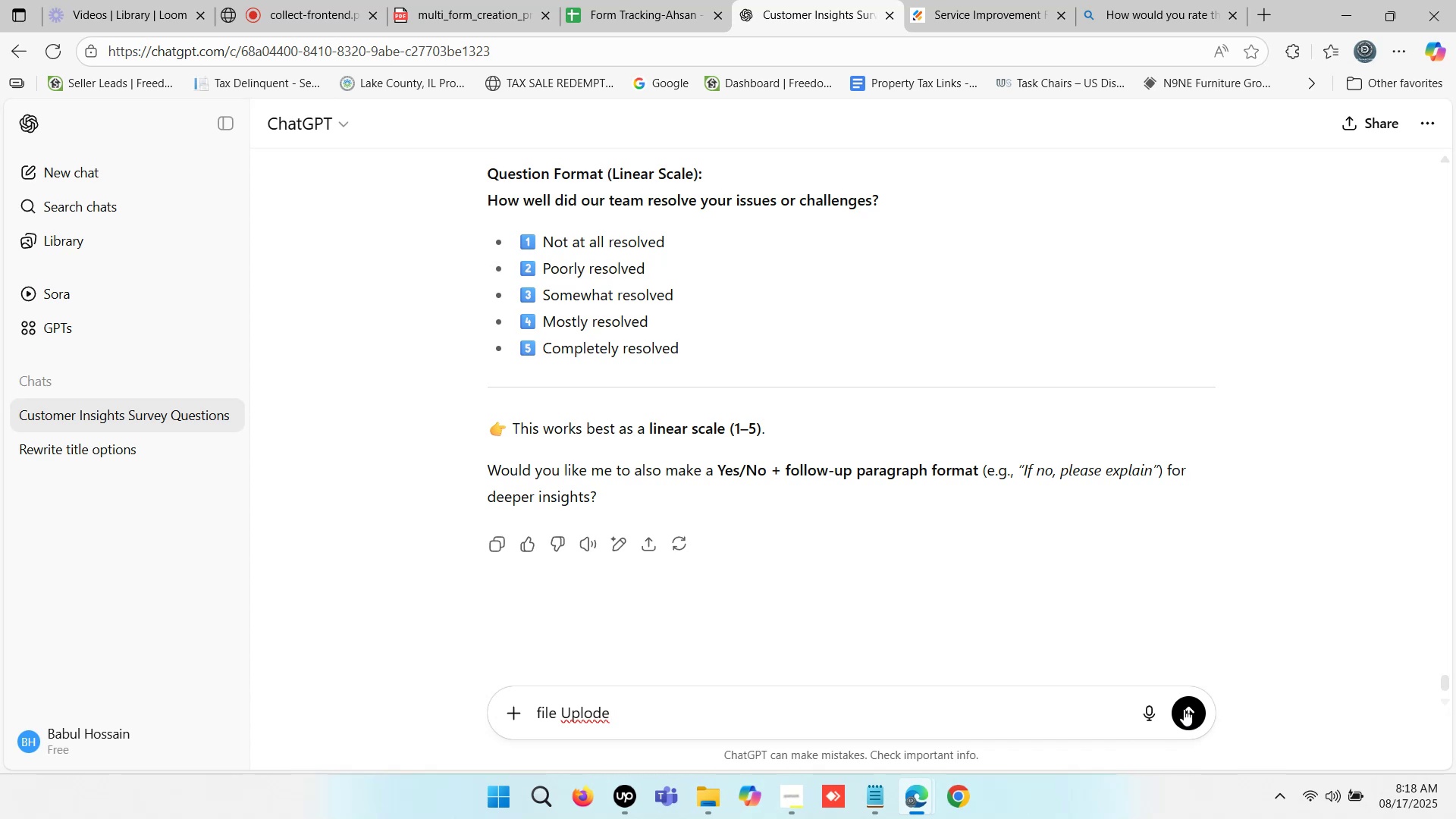 
mouse_move([971, 20])
 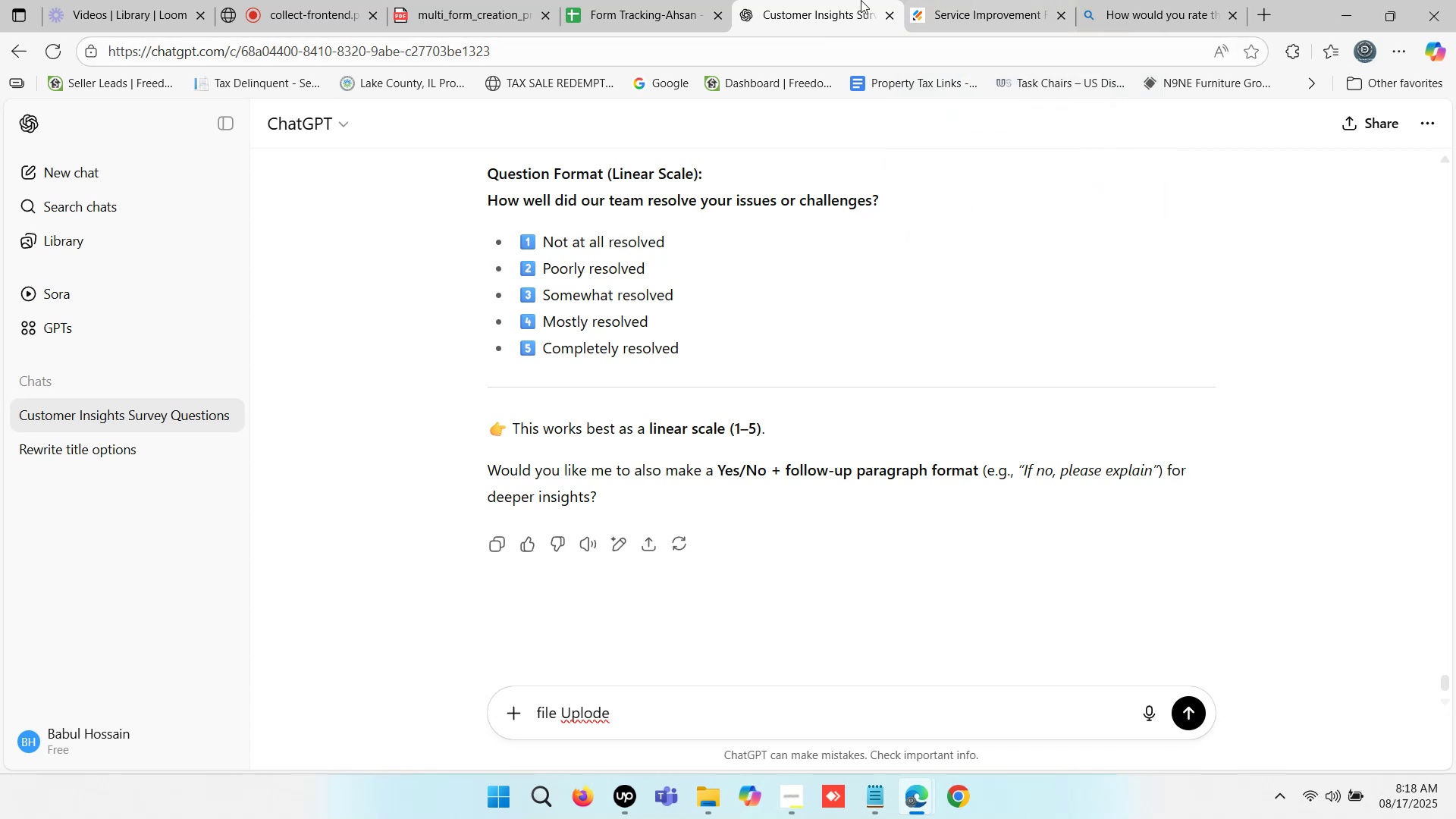 
double_click([853, 0])
 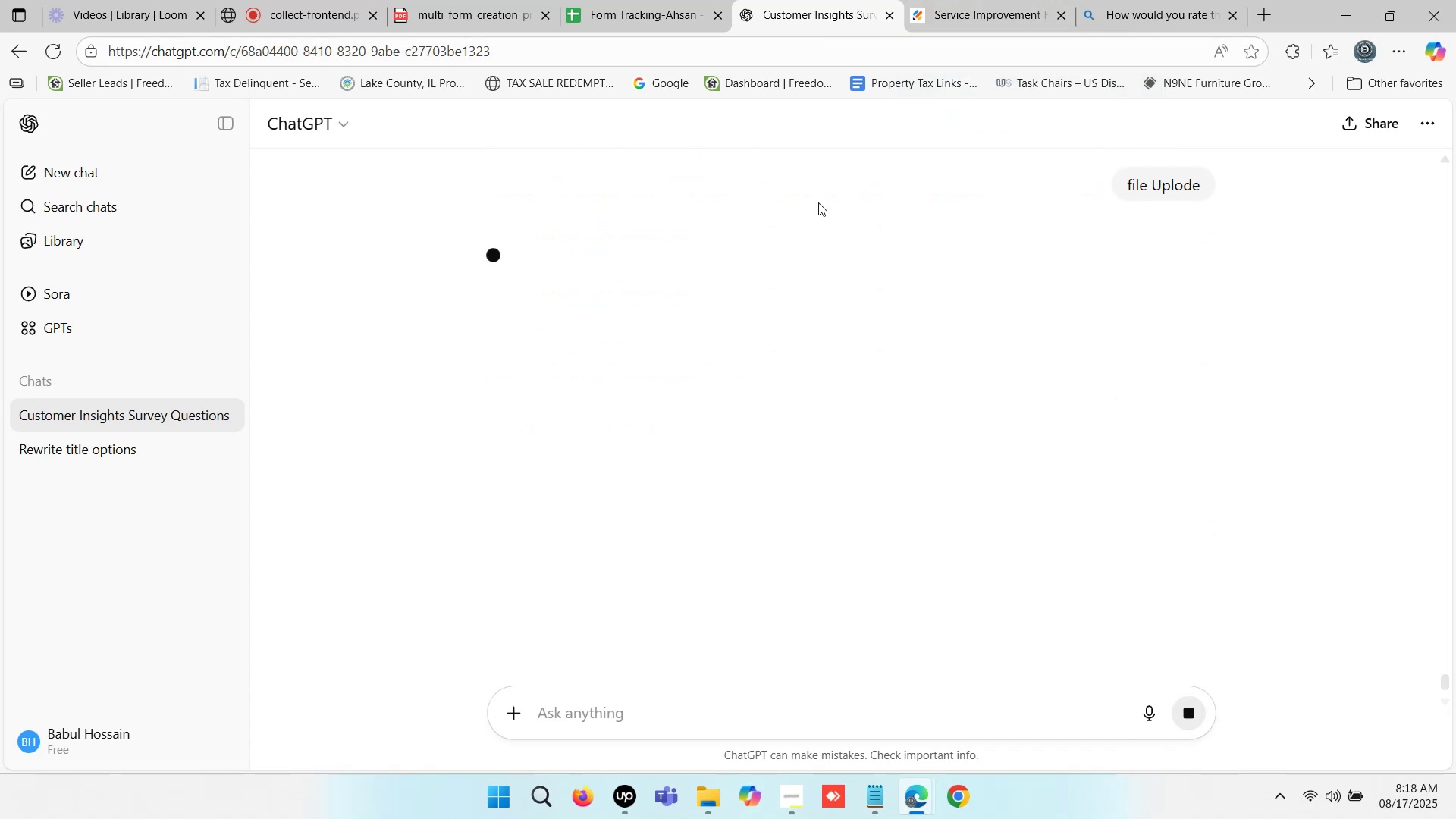 
left_click([654, 0])
 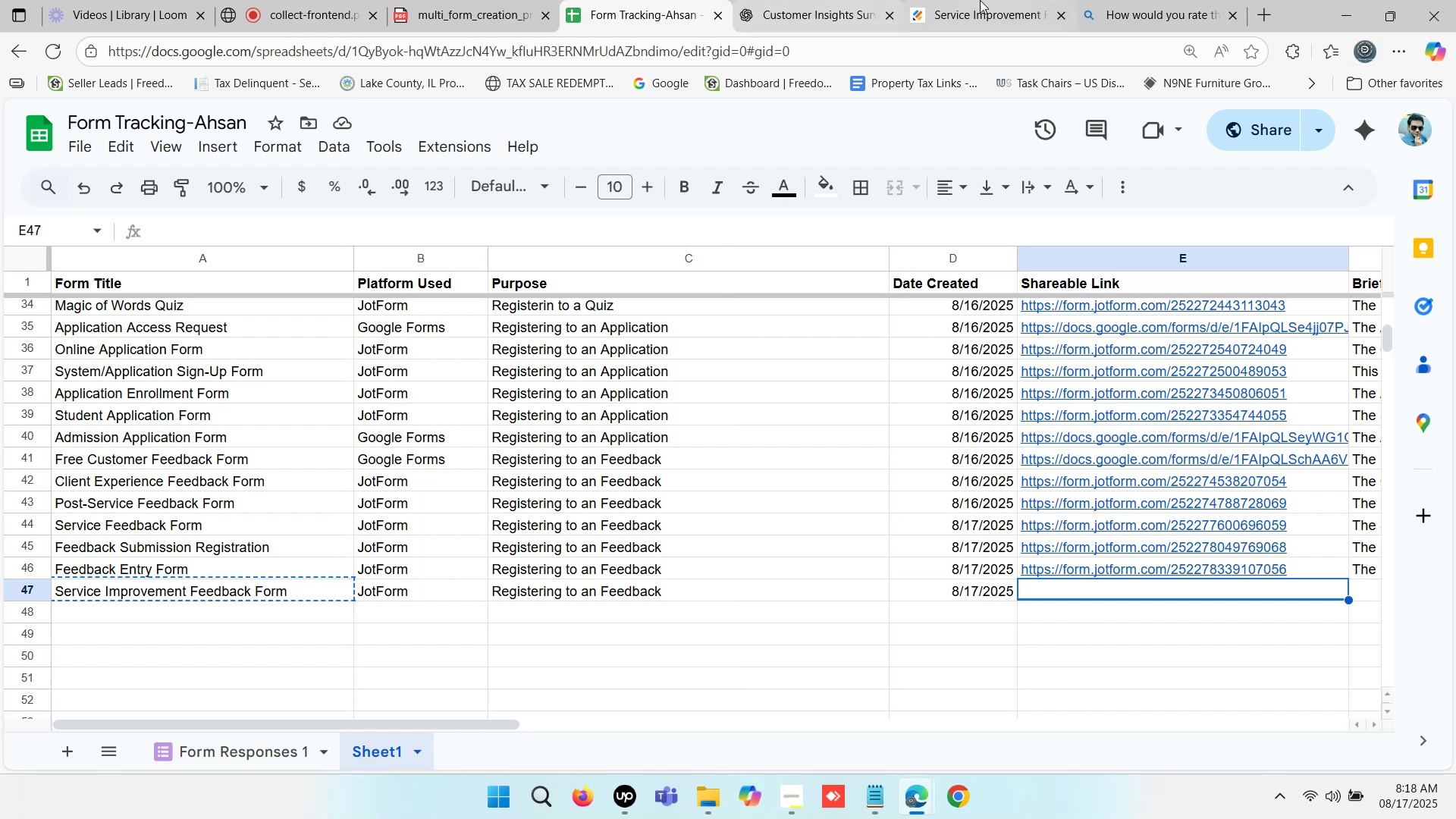 
left_click([1025, 0])
 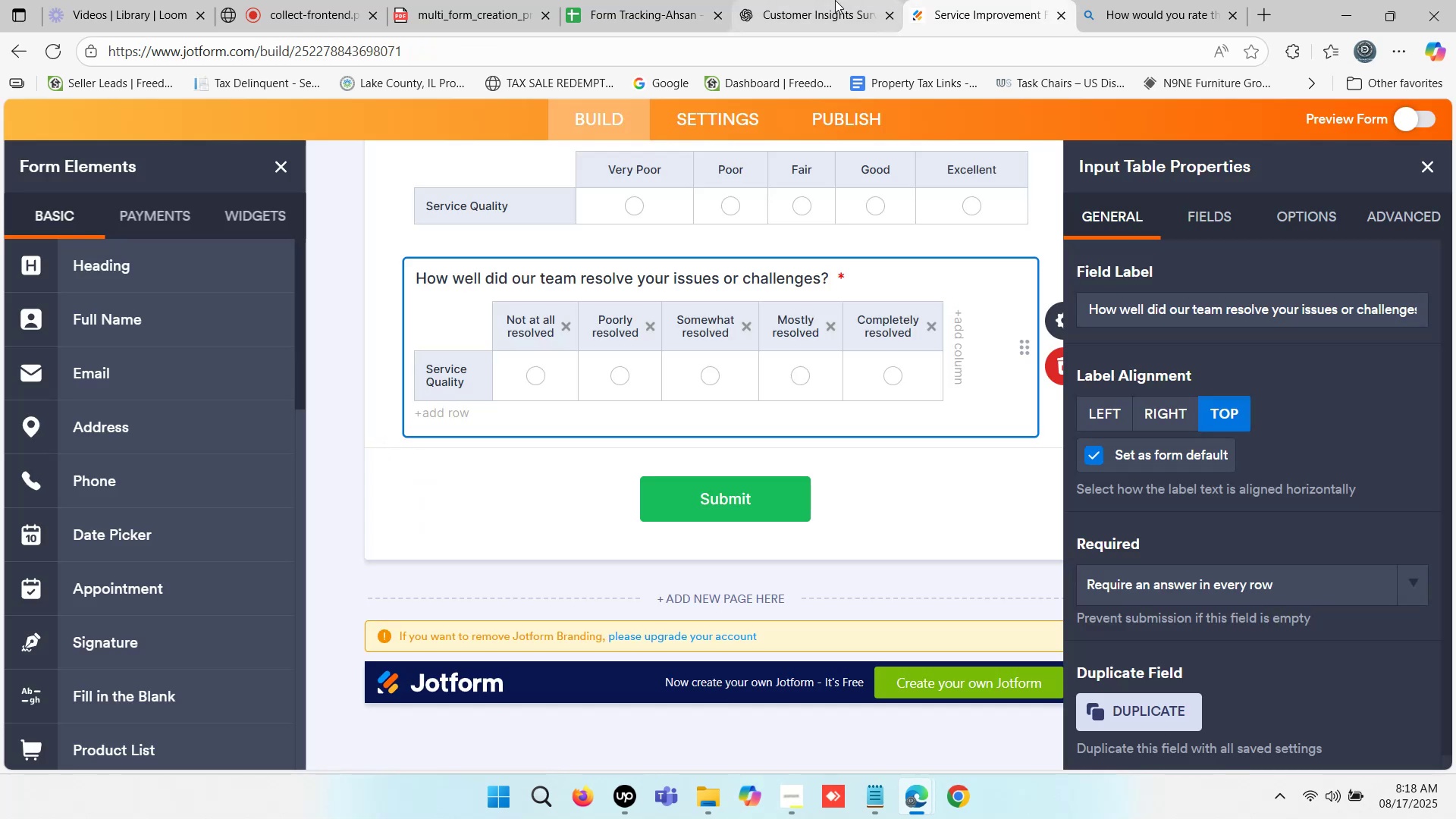 
double_click([835, 0])
 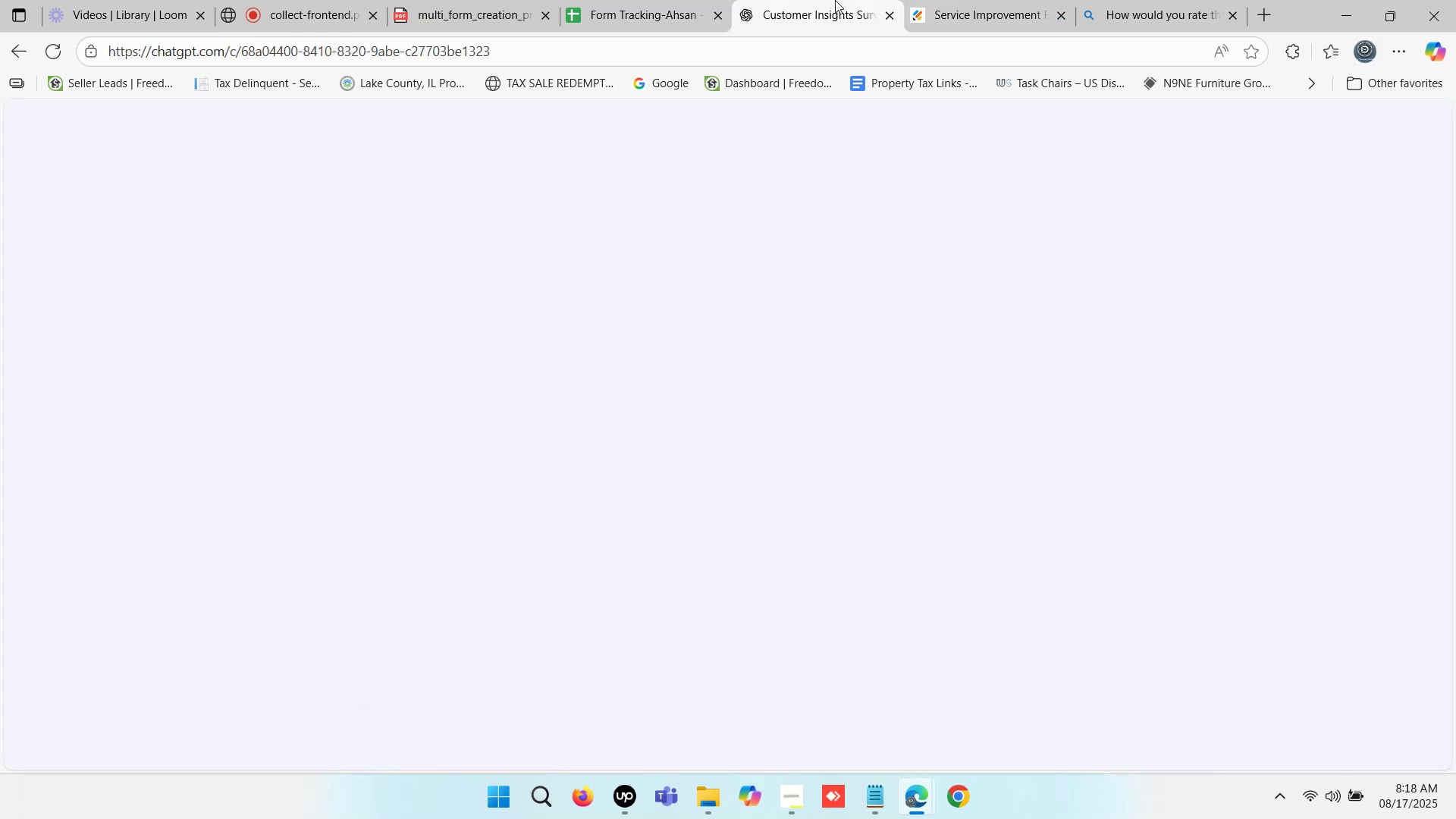 
triple_click([835, 0])
 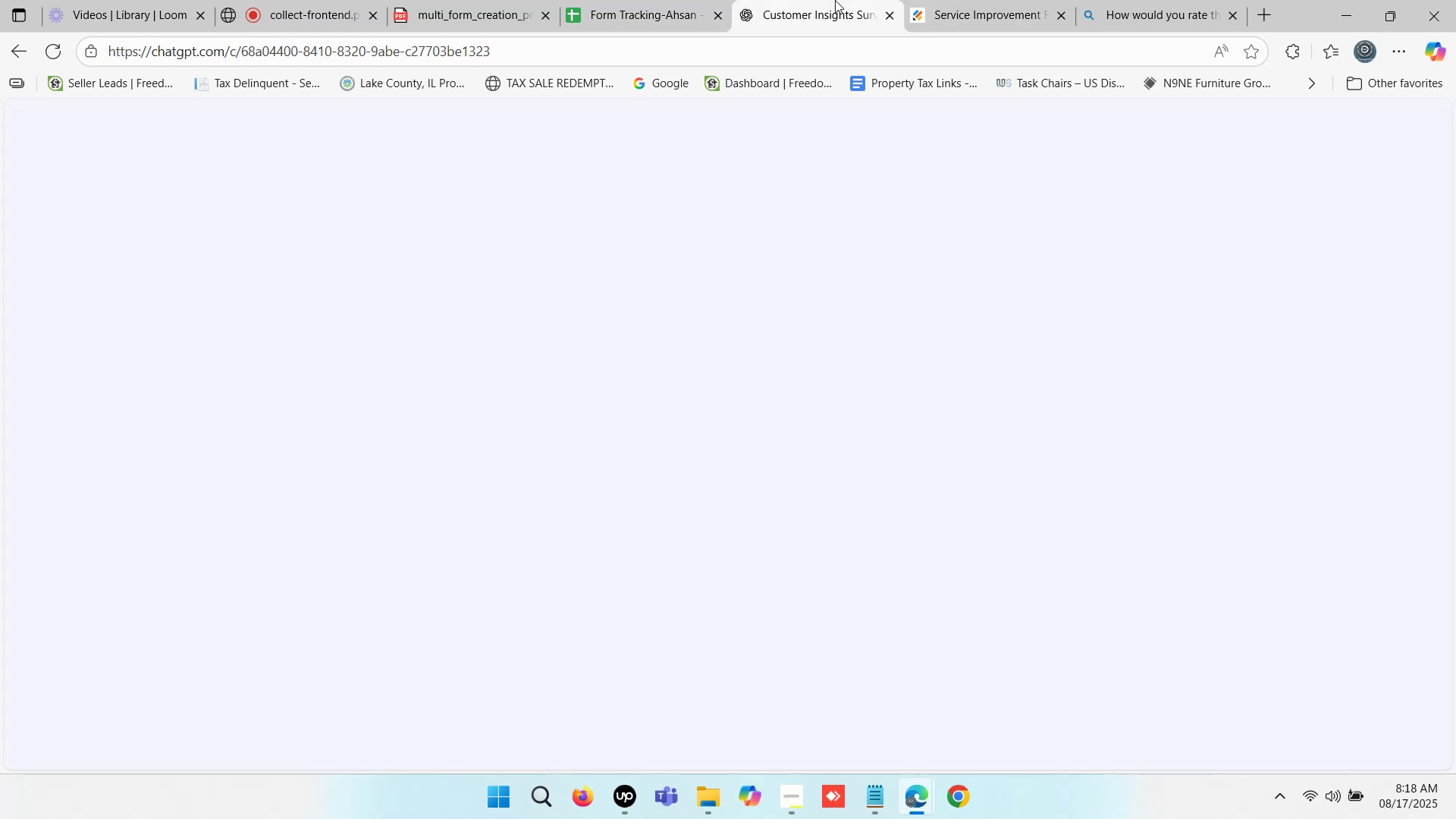 
wait(5.3)
 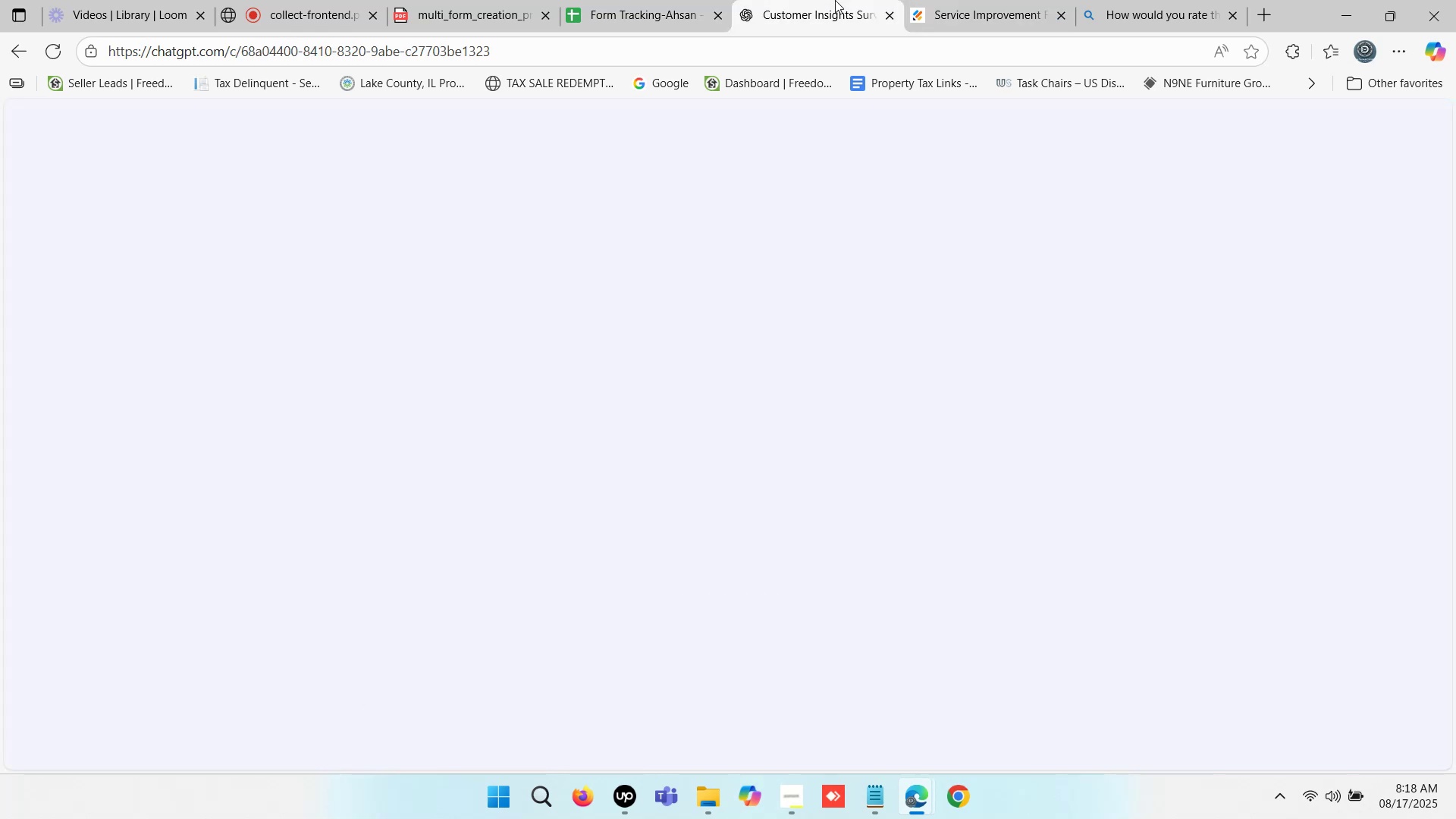 
double_click([934, 0])
 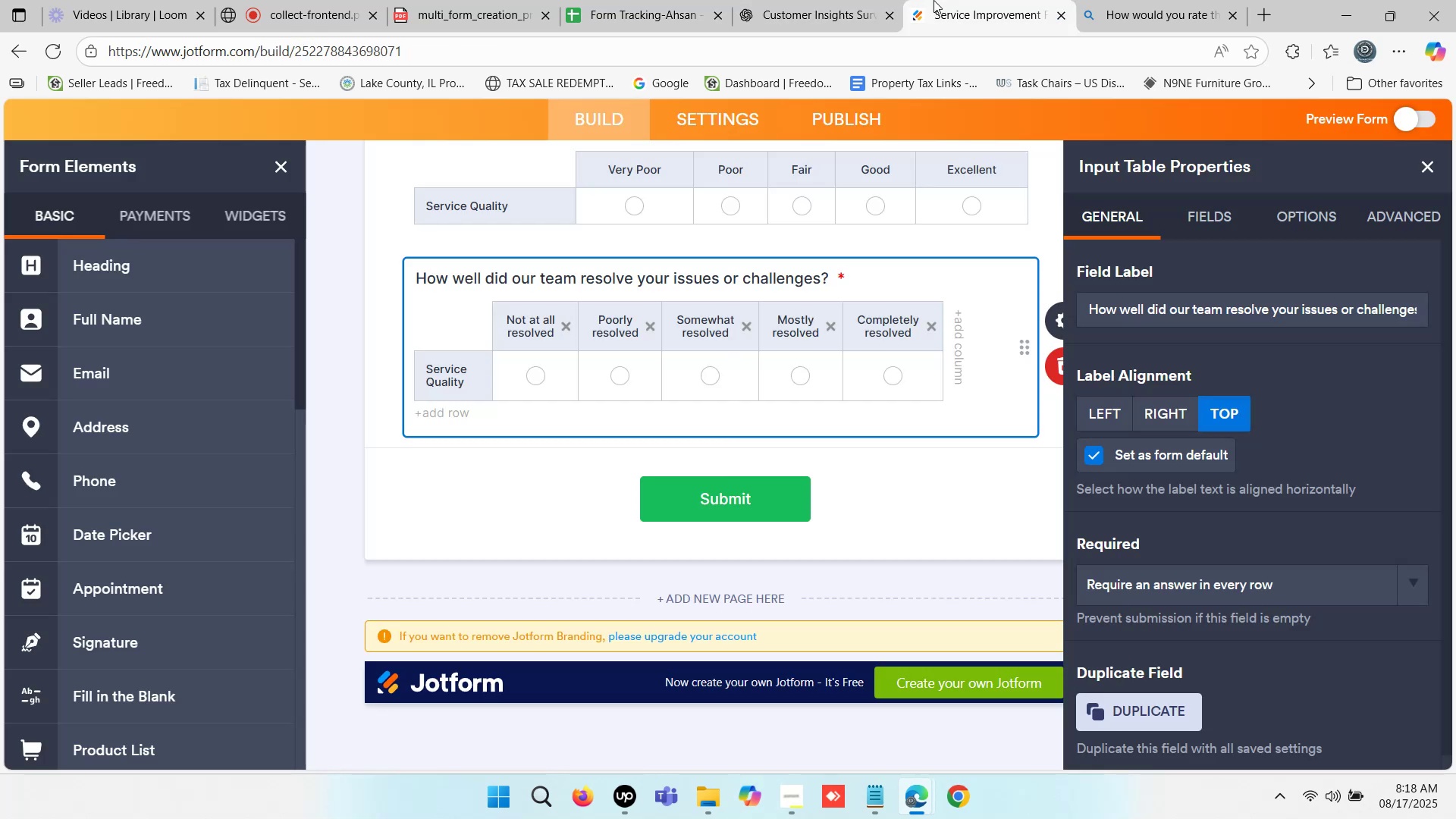 
triple_click([934, 0])
 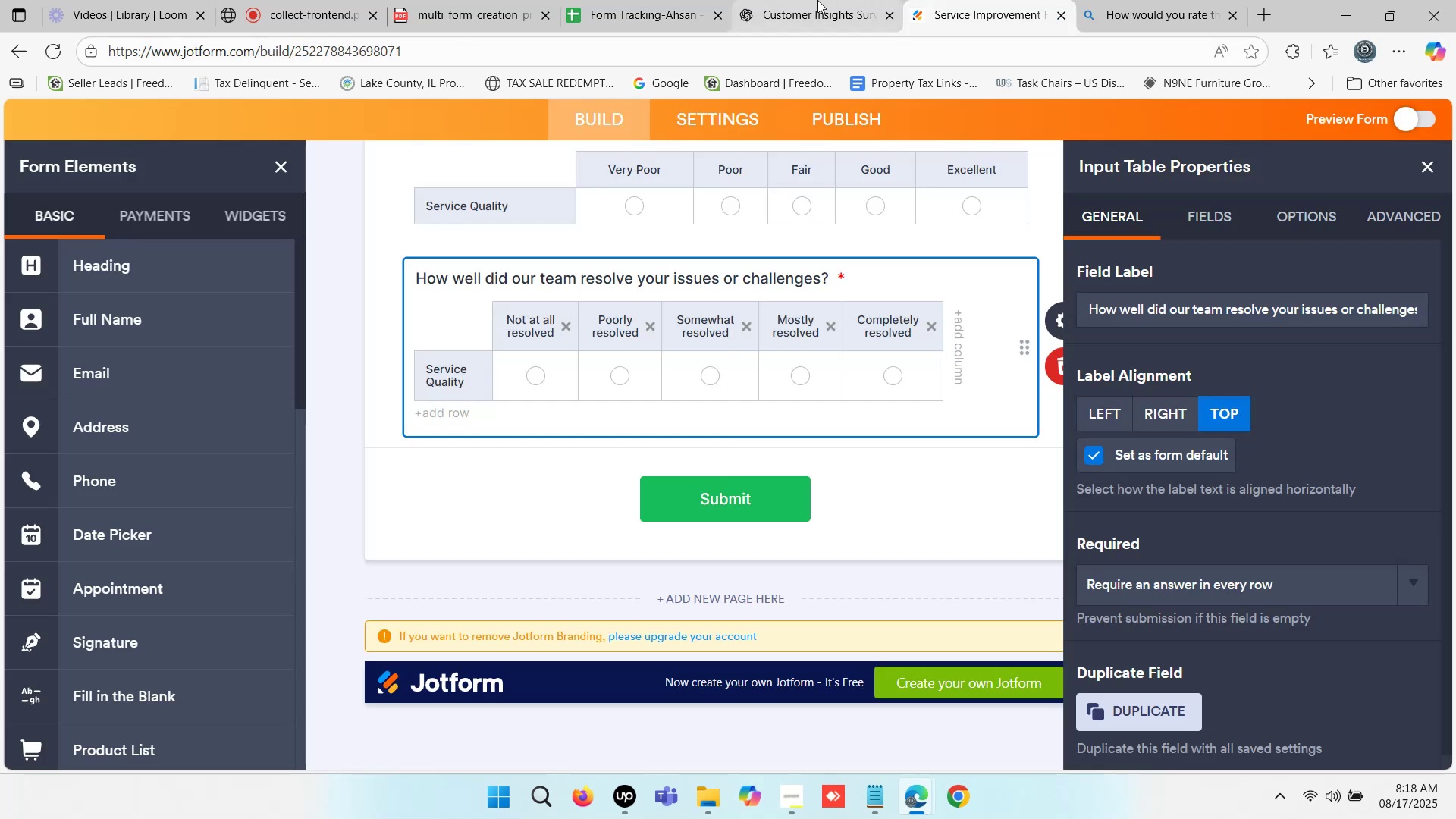 
double_click([812, 0])
 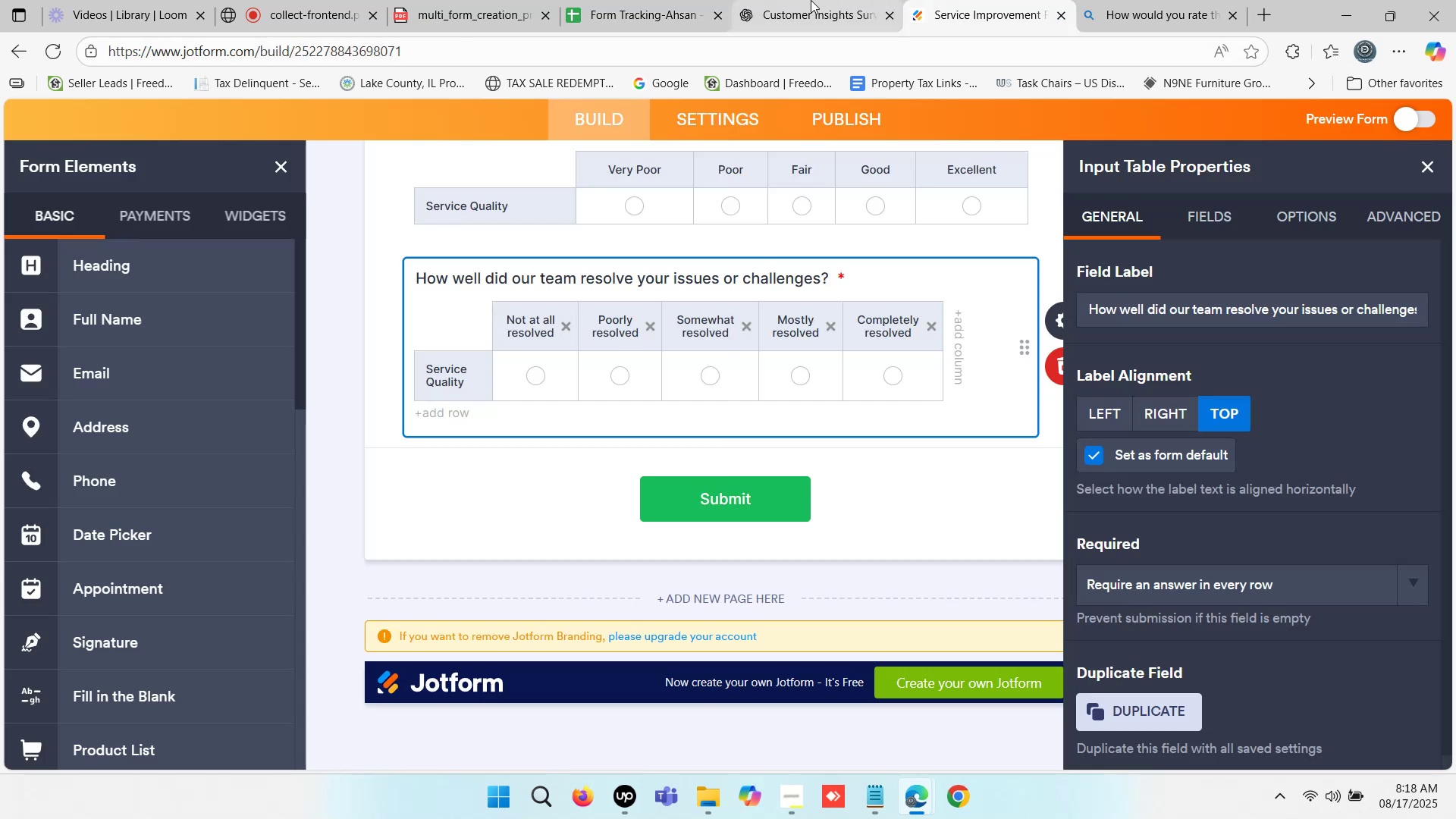 
triple_click([811, 0])
 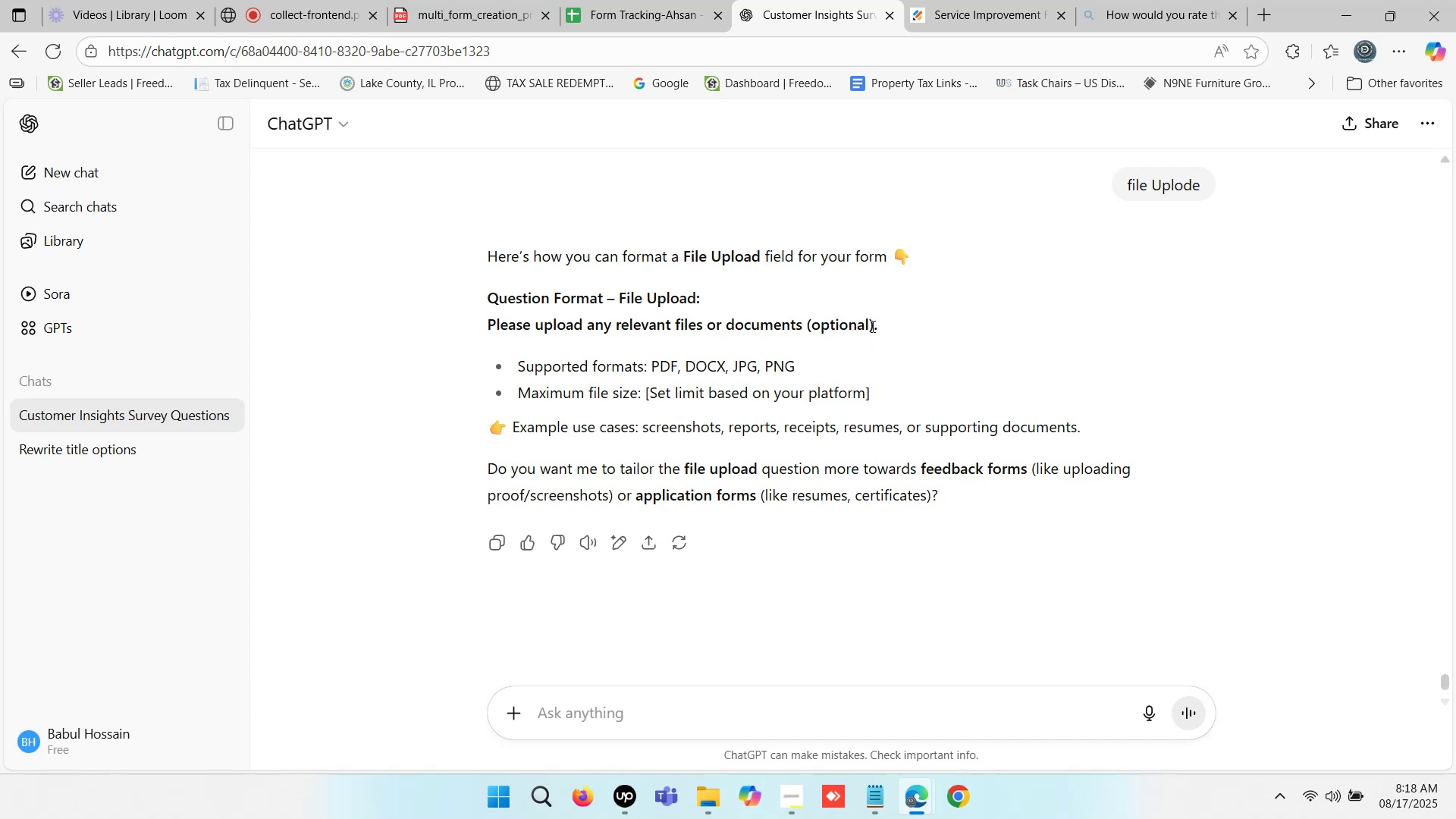 
wait(23.38)
 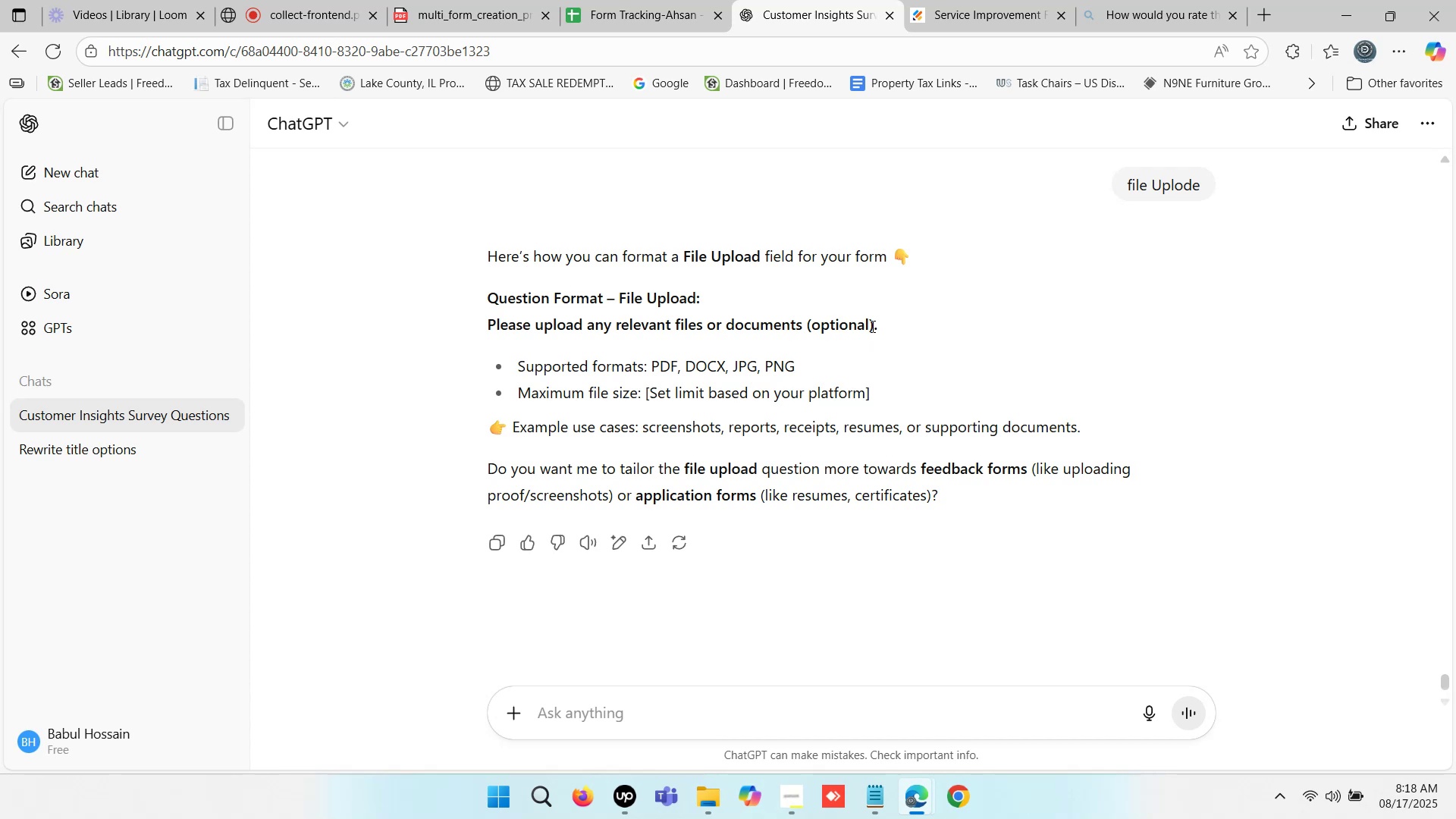 
left_click_drag(start_coordinate=[490, 325], to_coordinate=[800, 326])
 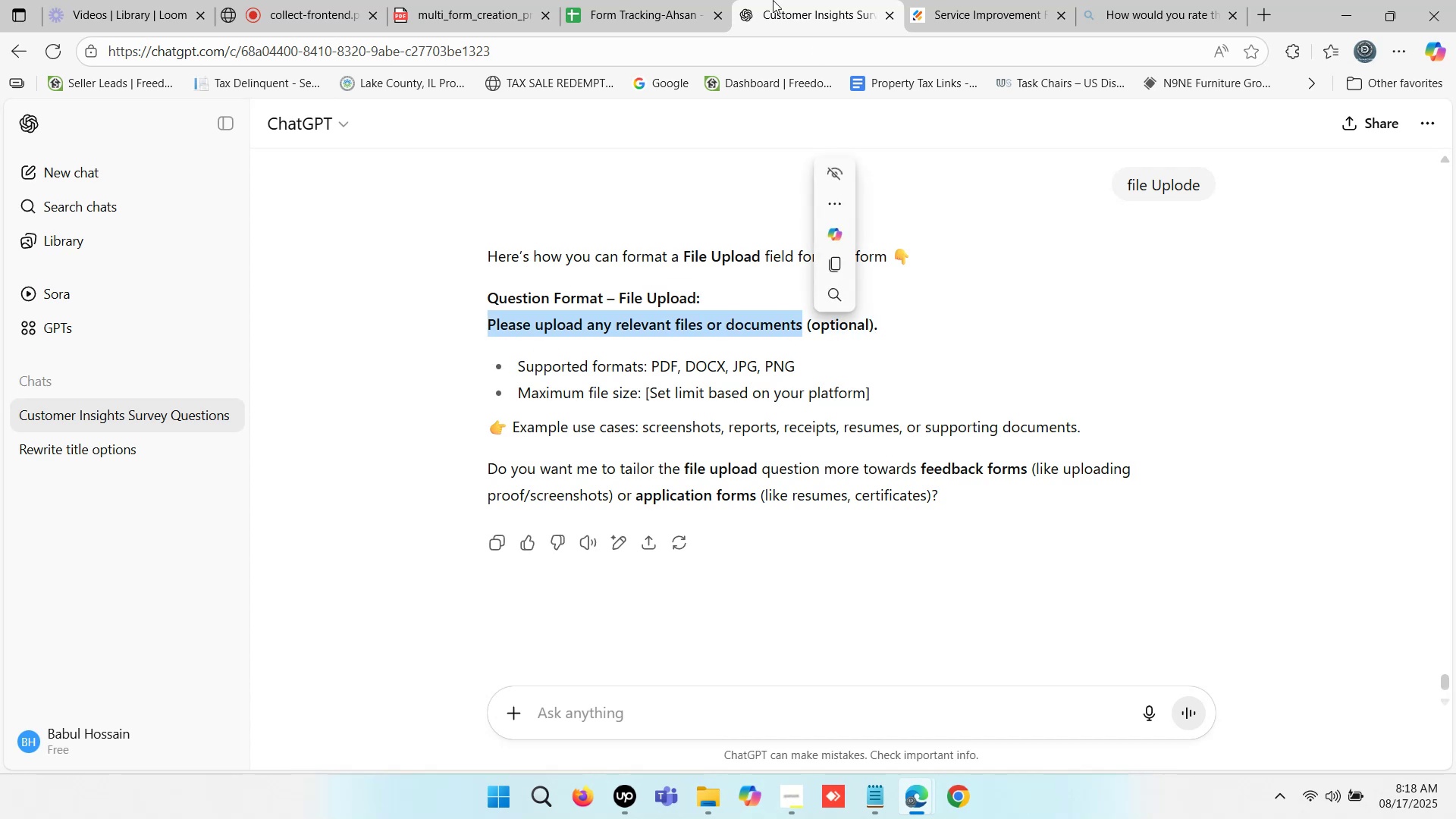 
key(Control+C)
 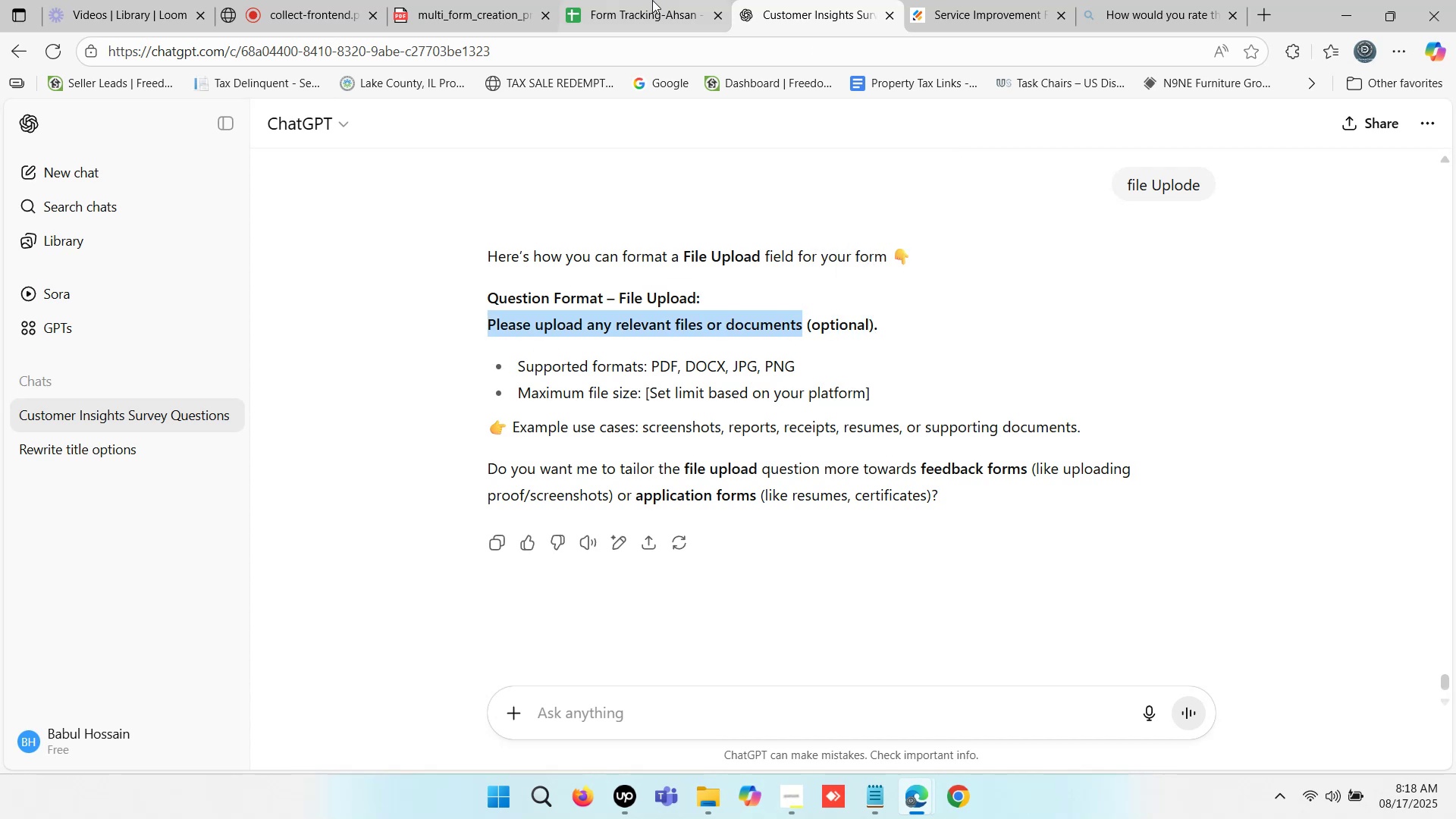 
left_click([652, 0])
 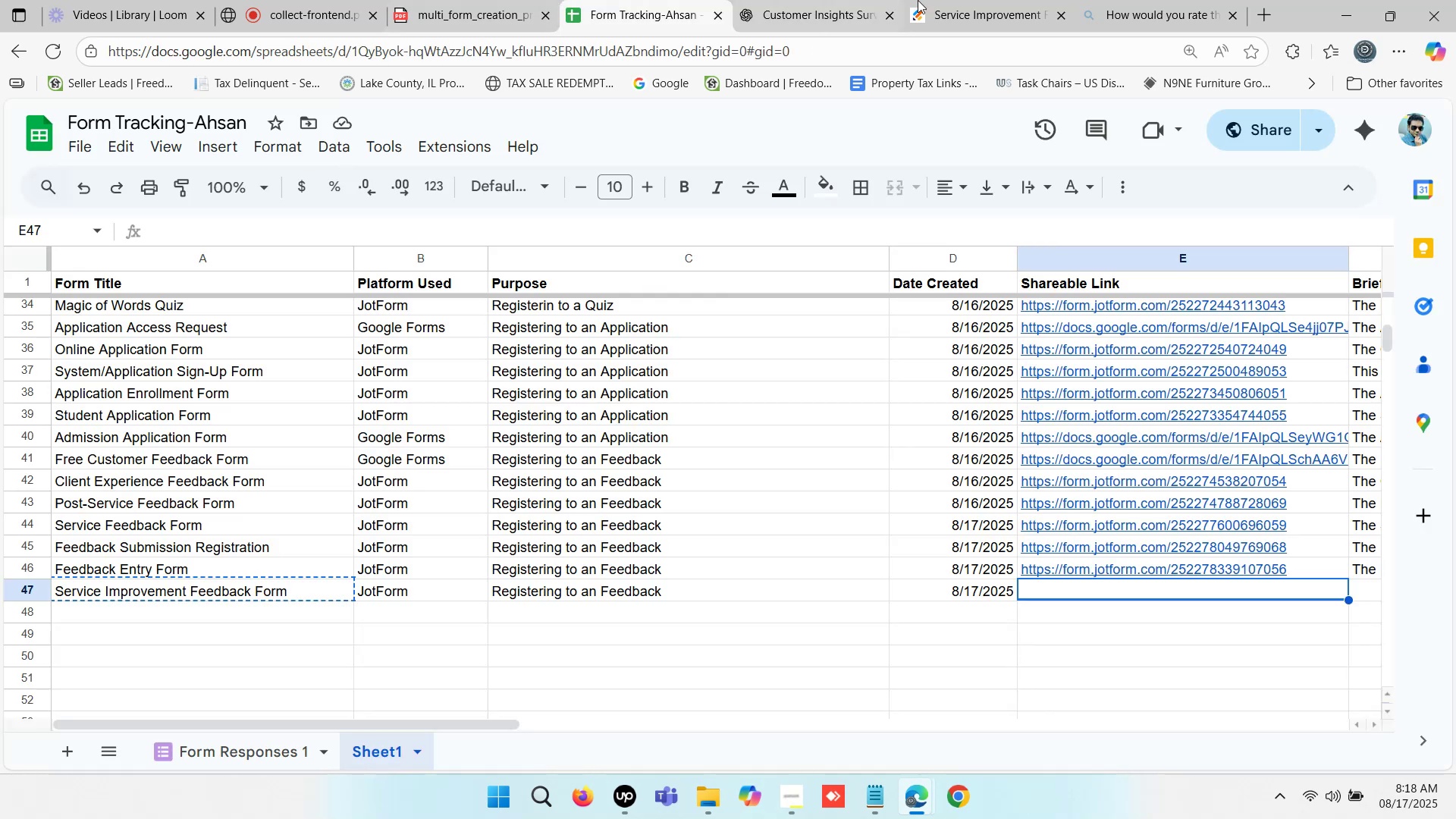 
left_click([966, 0])
 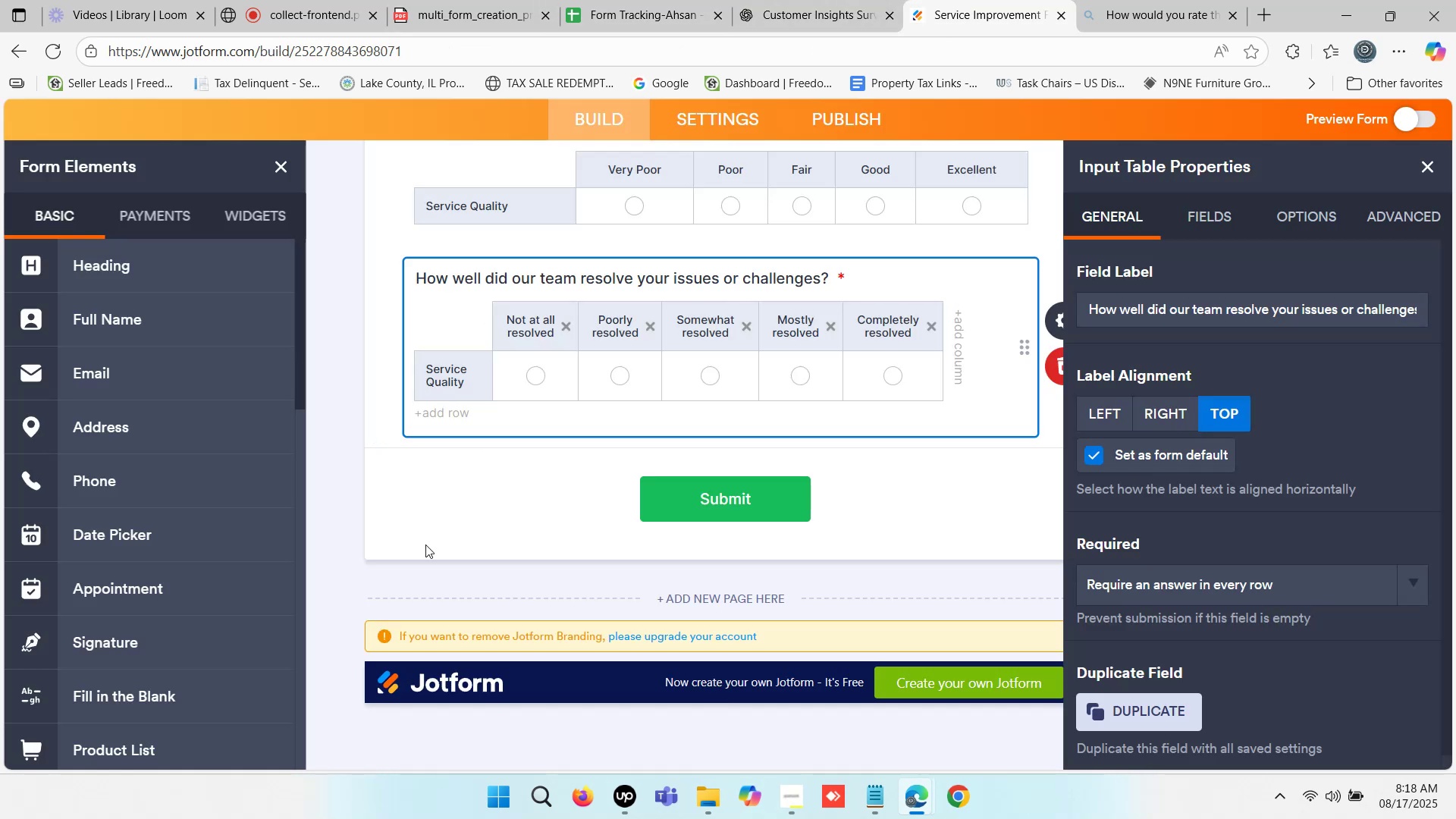 
scroll: coordinate [148, 540], scroll_direction: down, amount: 8.0
 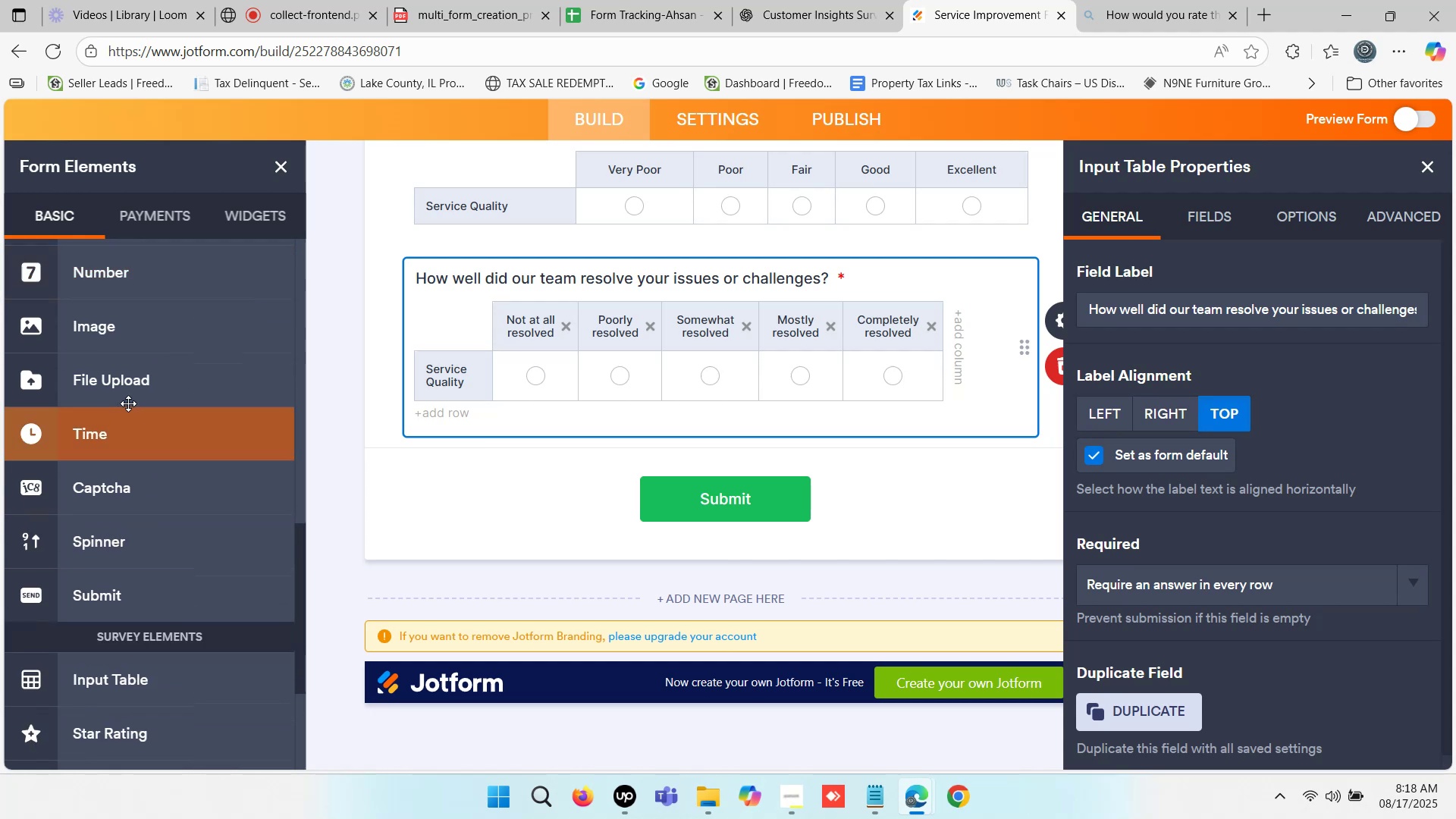 
left_click_drag(start_coordinate=[138, 379], to_coordinate=[546, 472])
 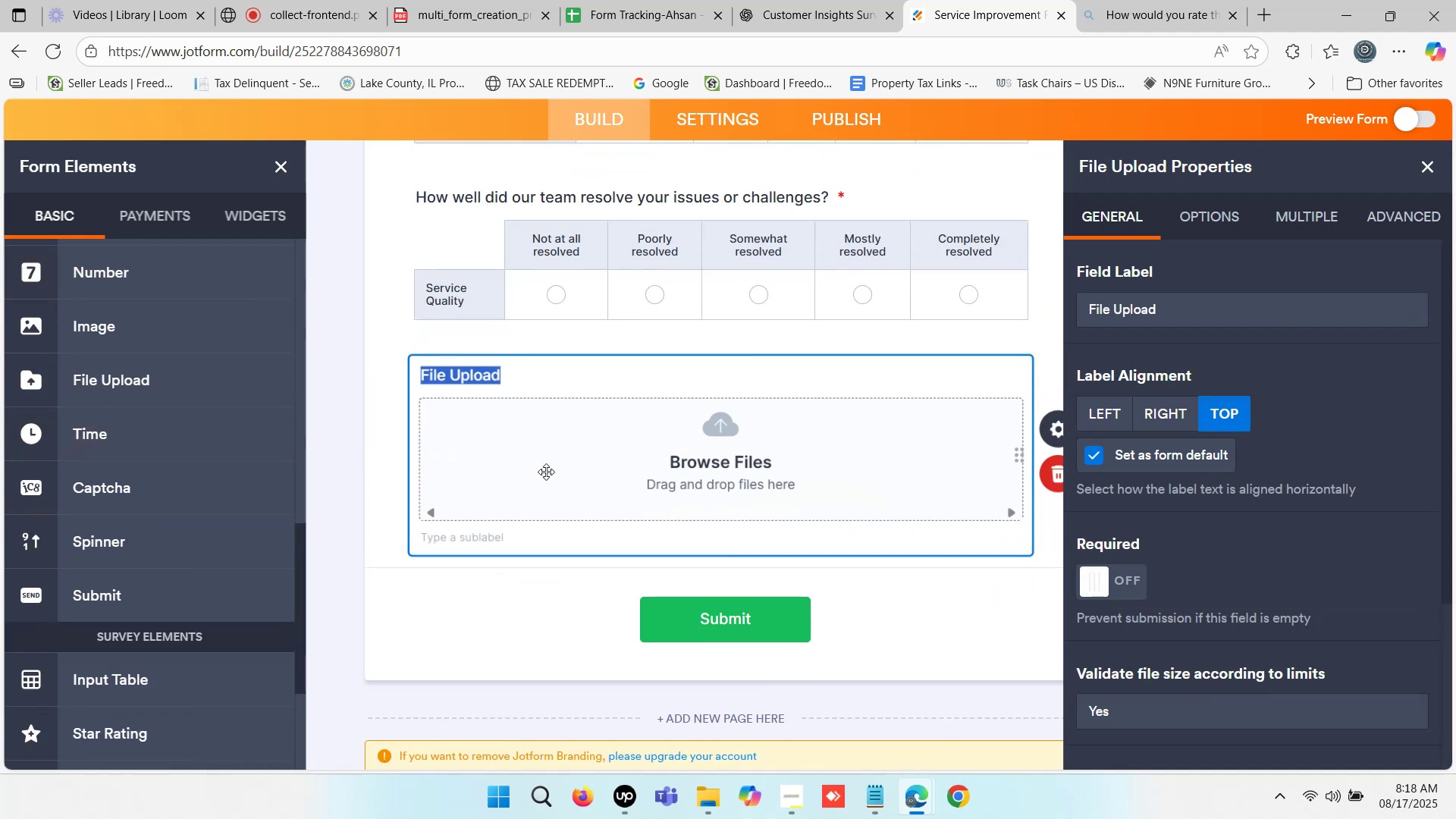 
key(Control+V)
 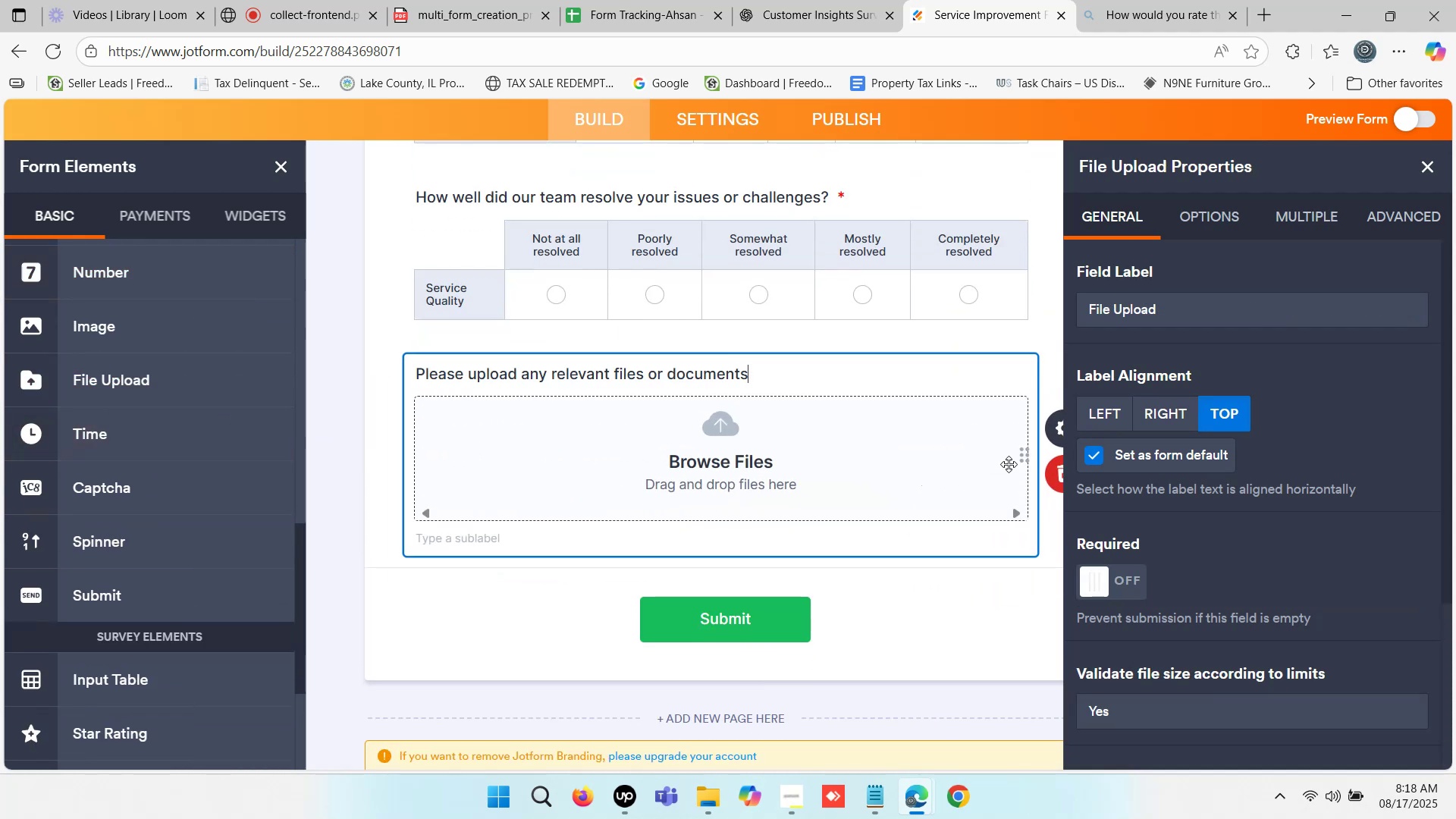 
wait(5.77)
 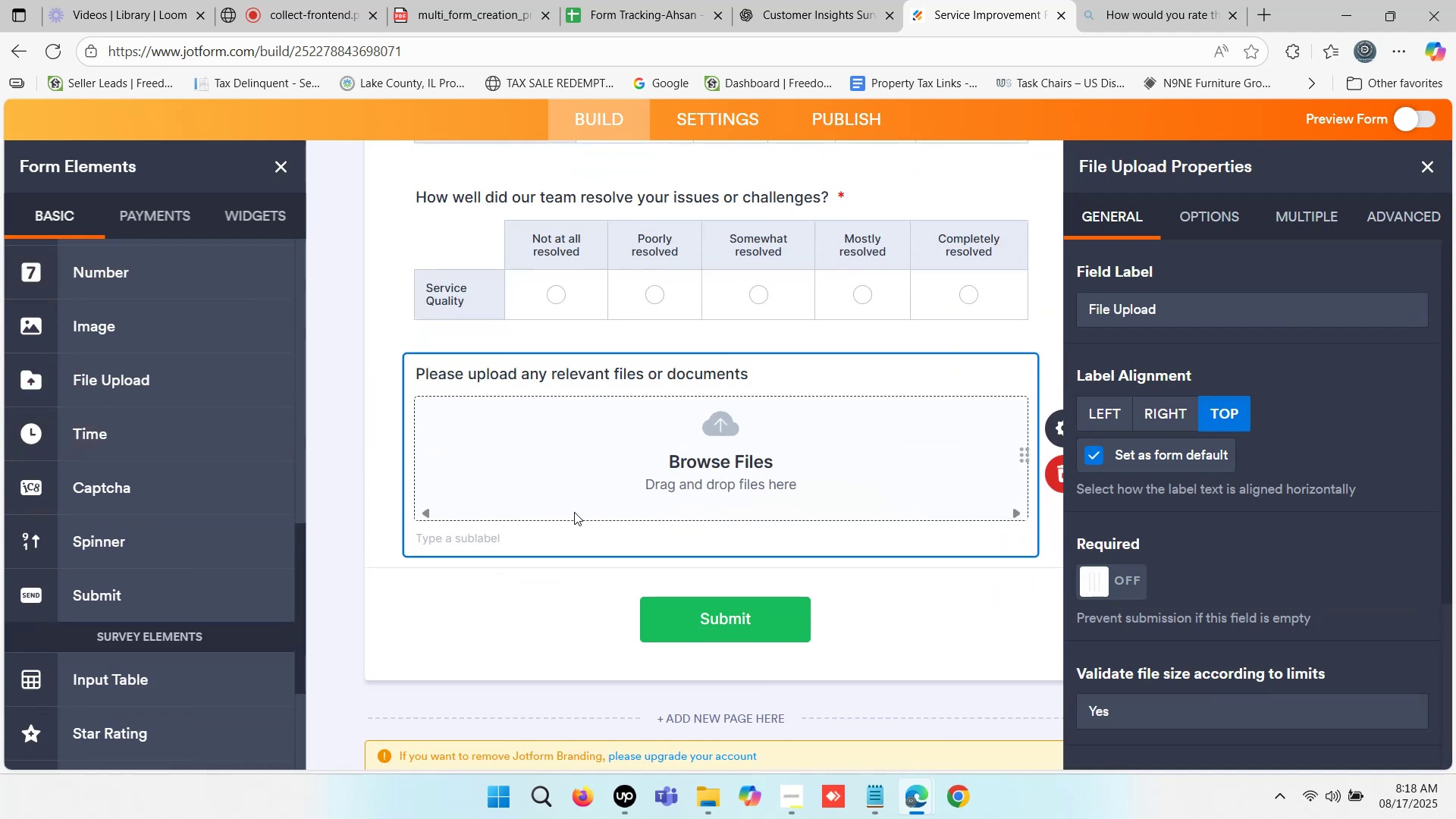 
left_click([1024, 456])
 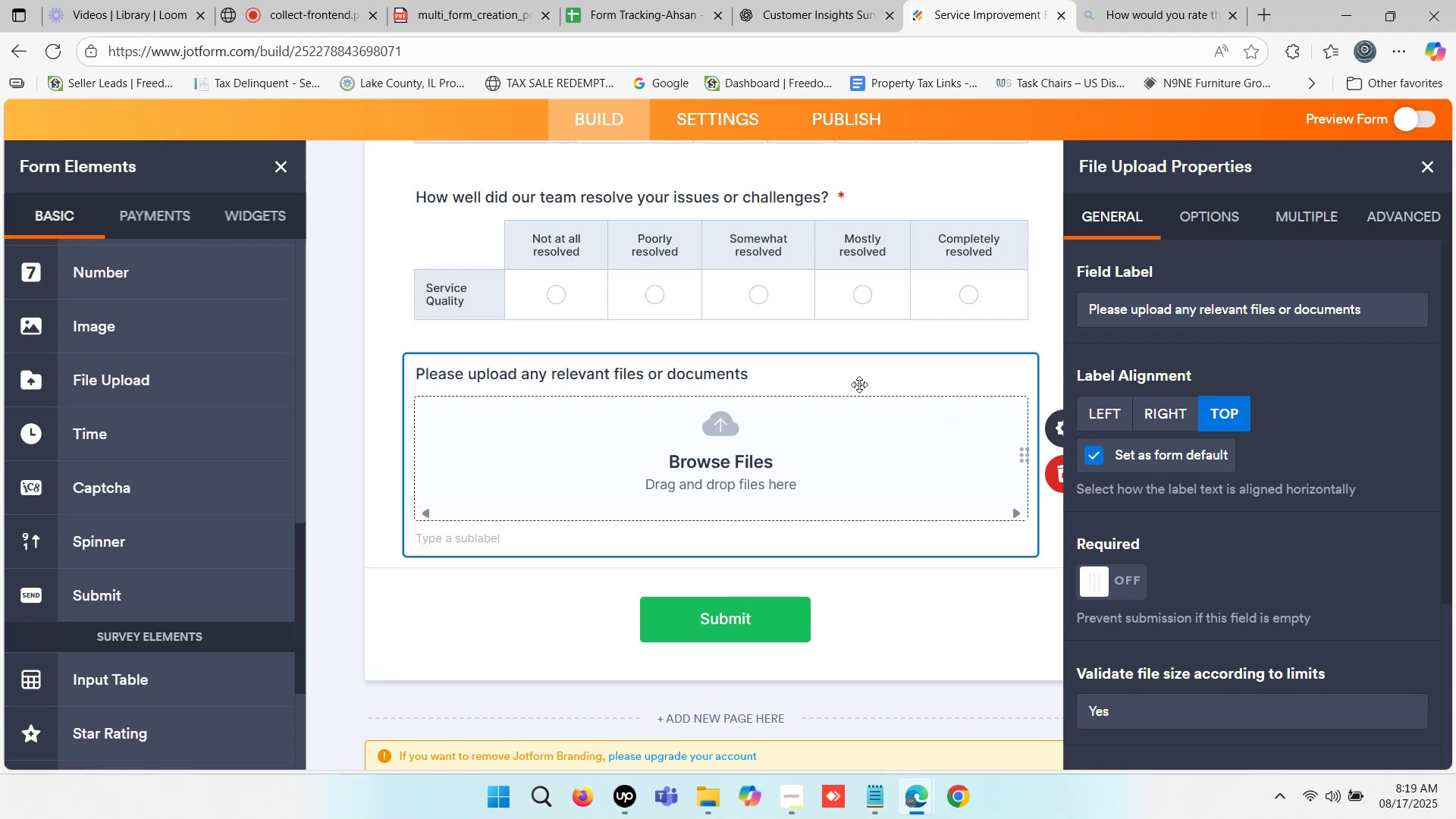 
wait(8.02)
 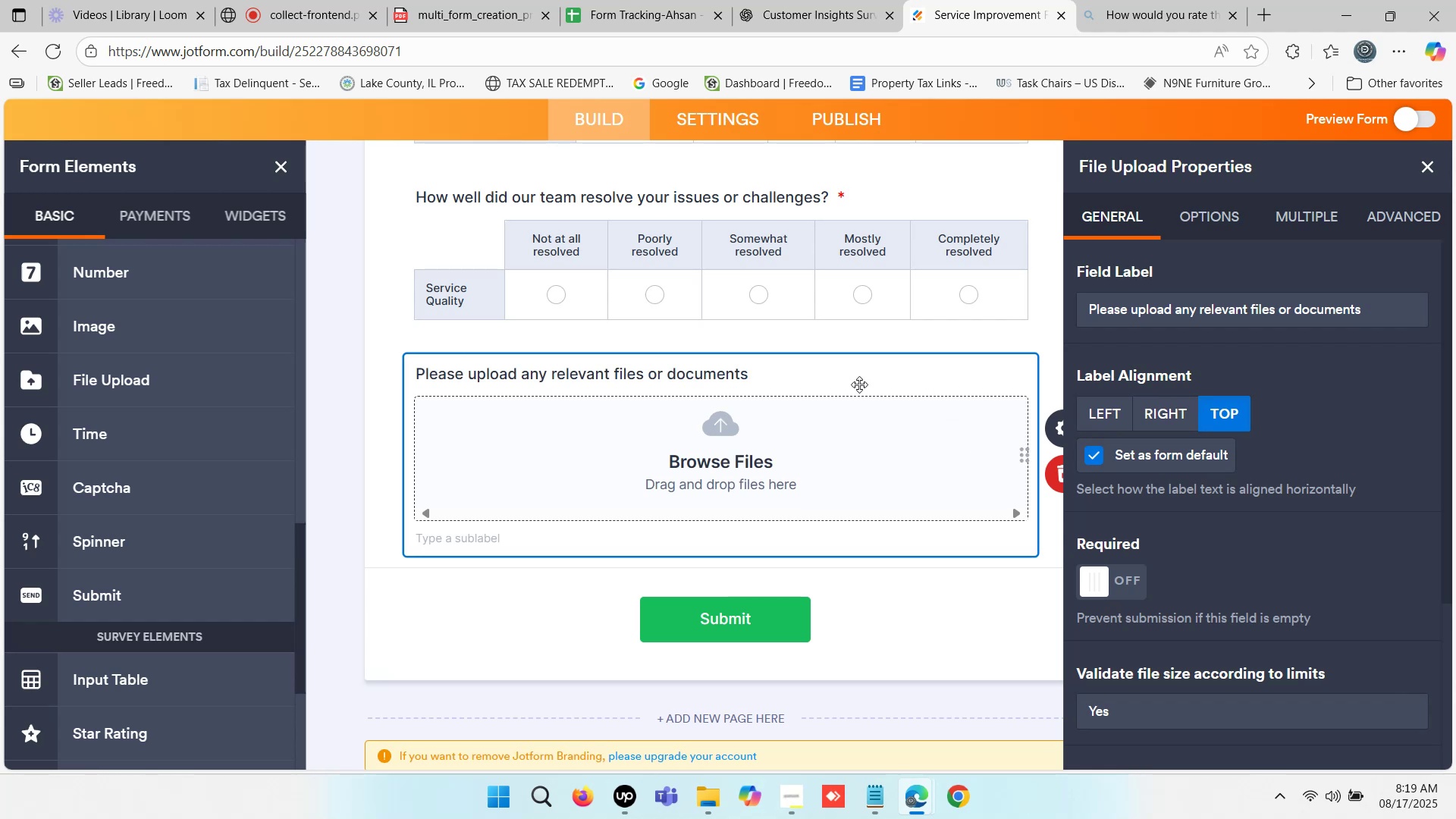 
left_click([526, 585])
 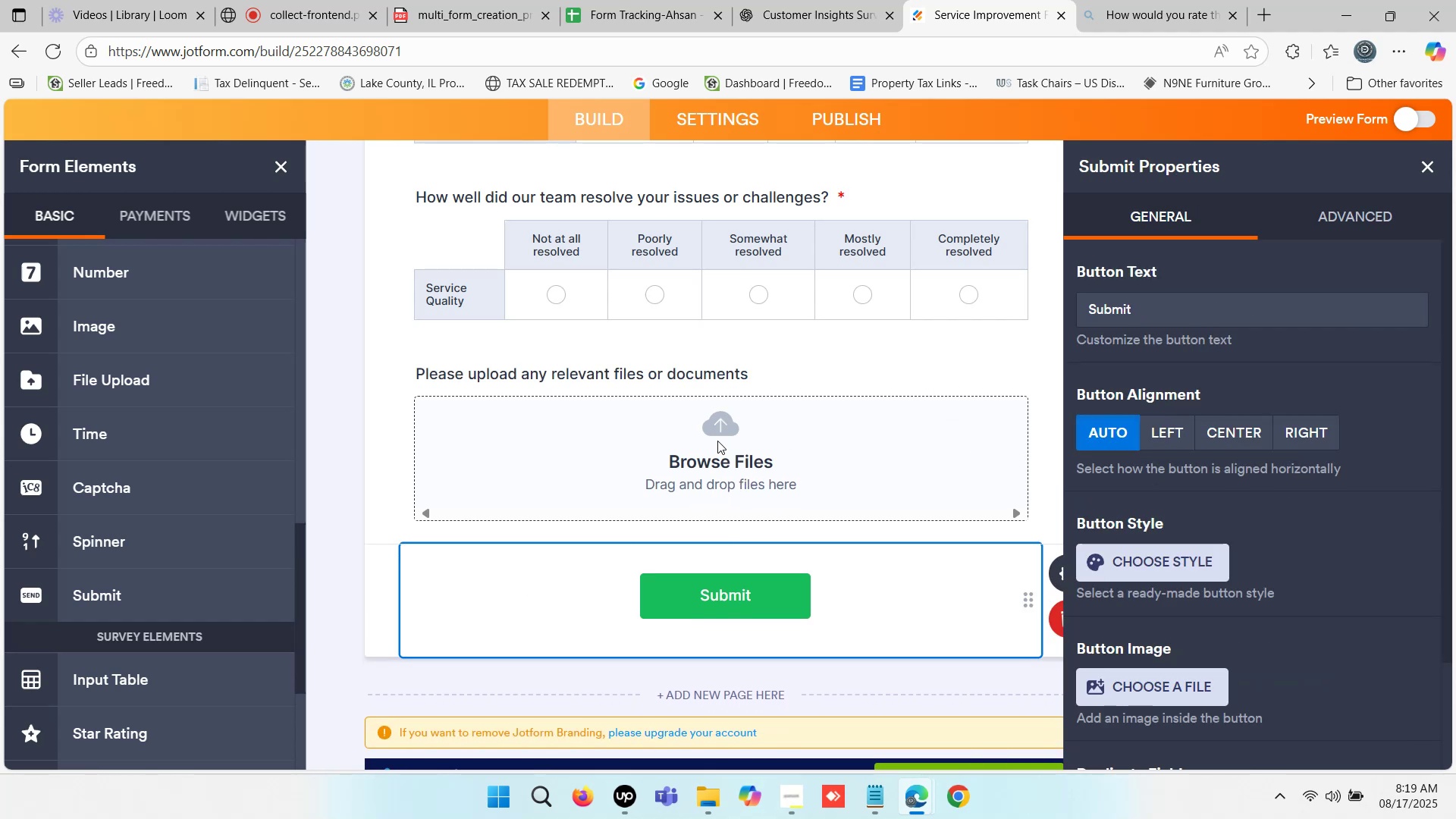 
left_click([713, 412])
 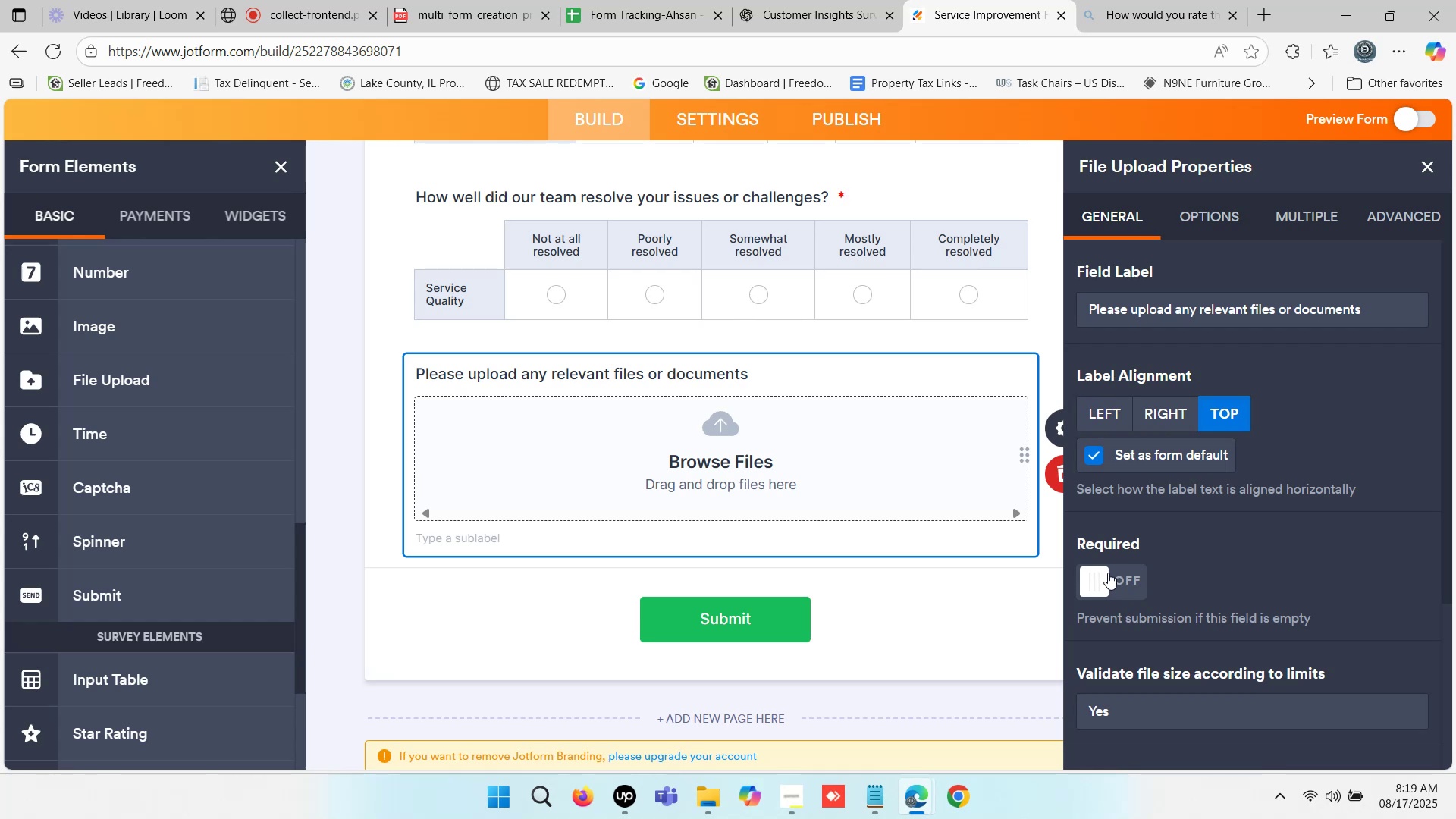 
left_click([1105, 579])
 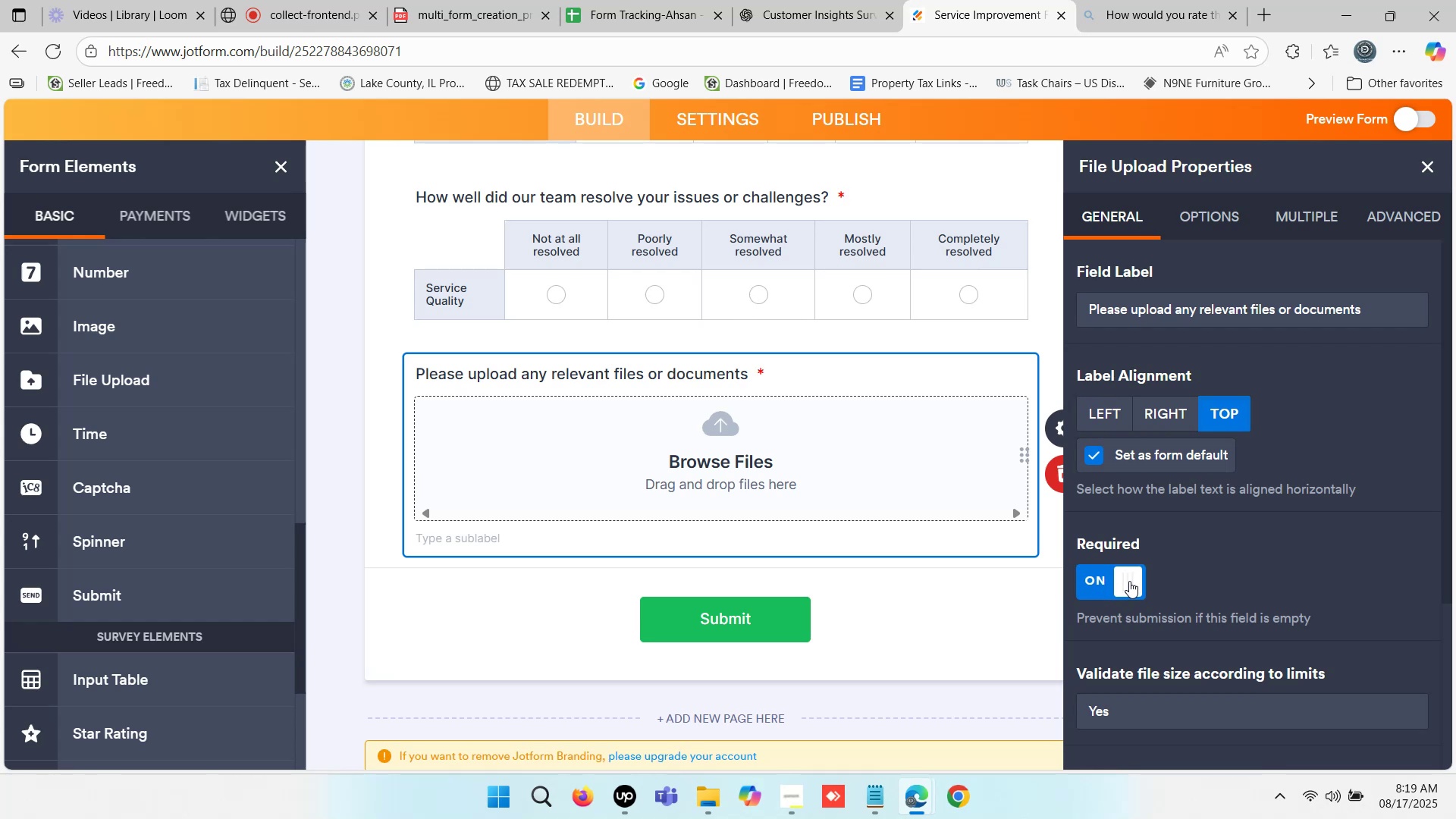 
left_click([982, 592])
 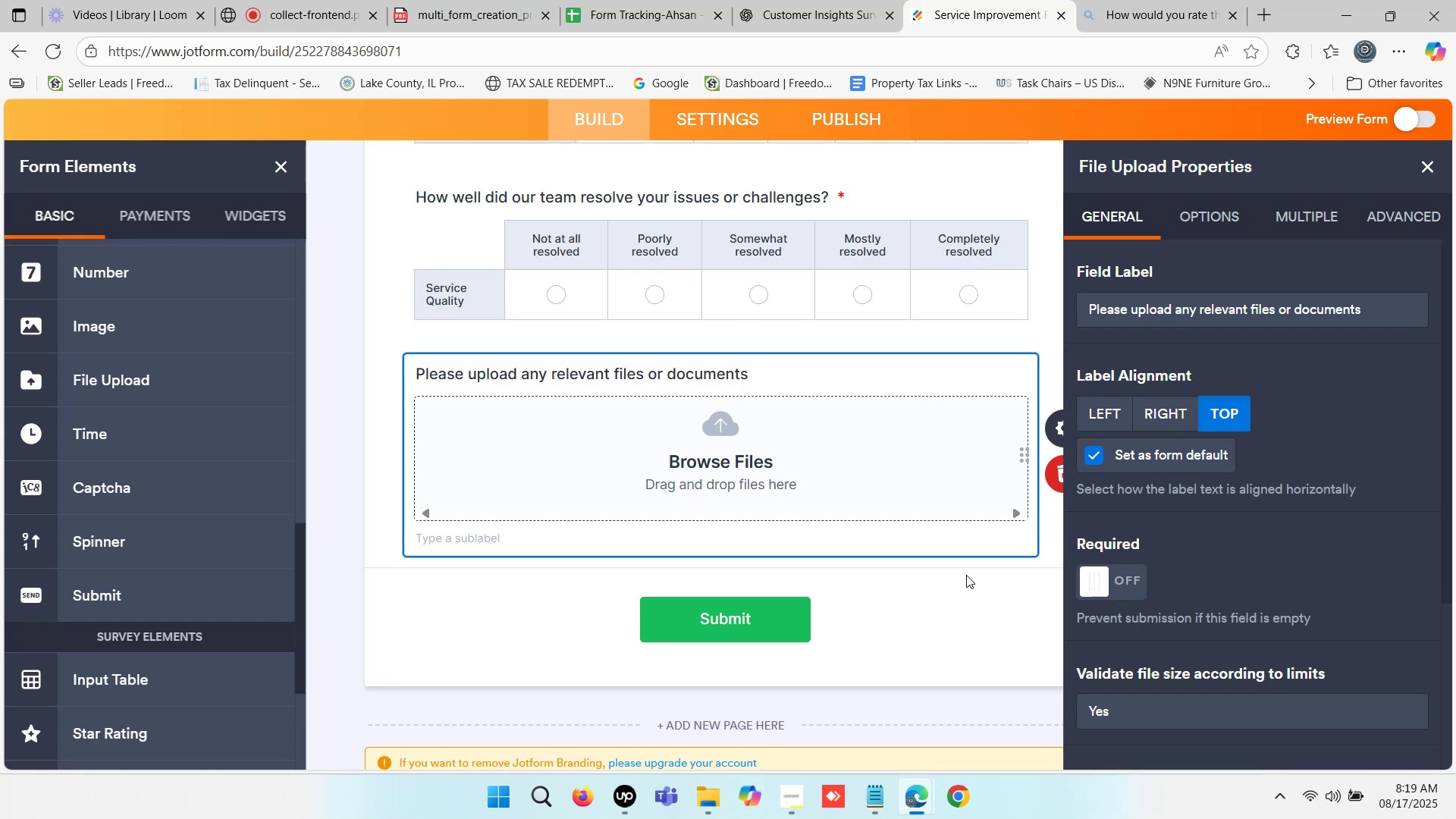 
scroll: coordinate [176, 541], scroll_direction: down, amount: 5.0
 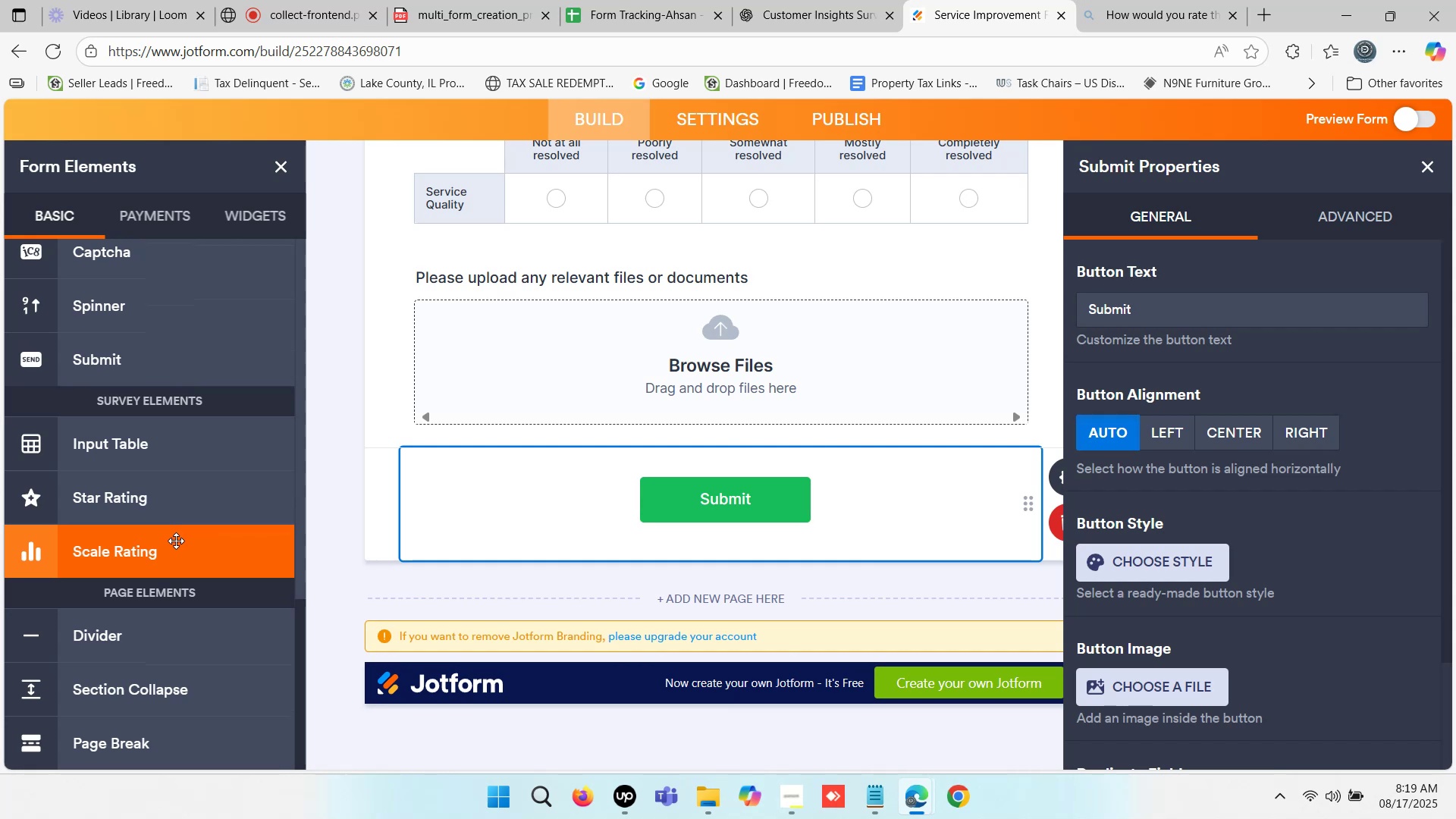 
scroll: coordinate [176, 541], scroll_direction: up, amount: 1.0
 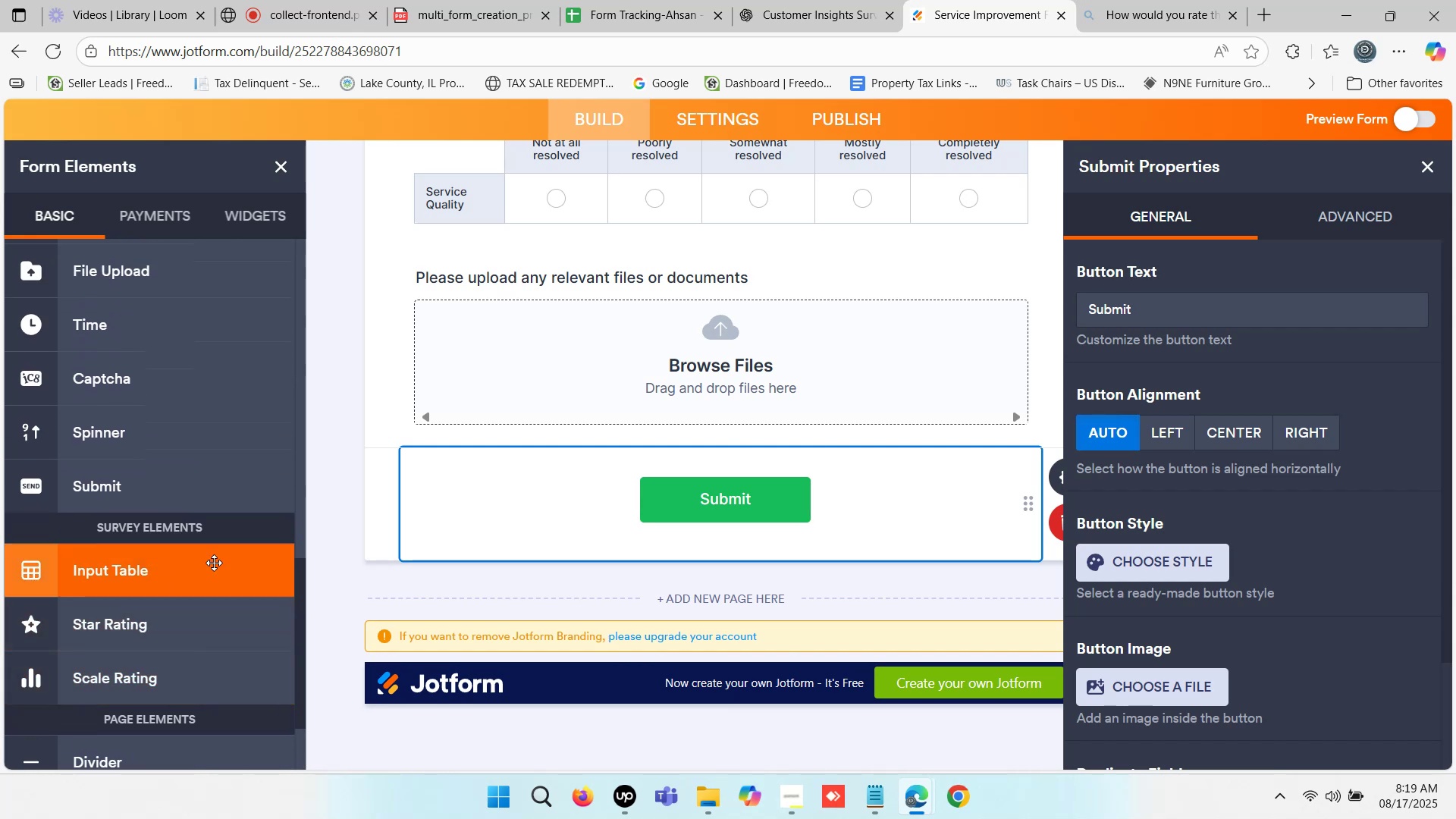 
wait(6.61)
 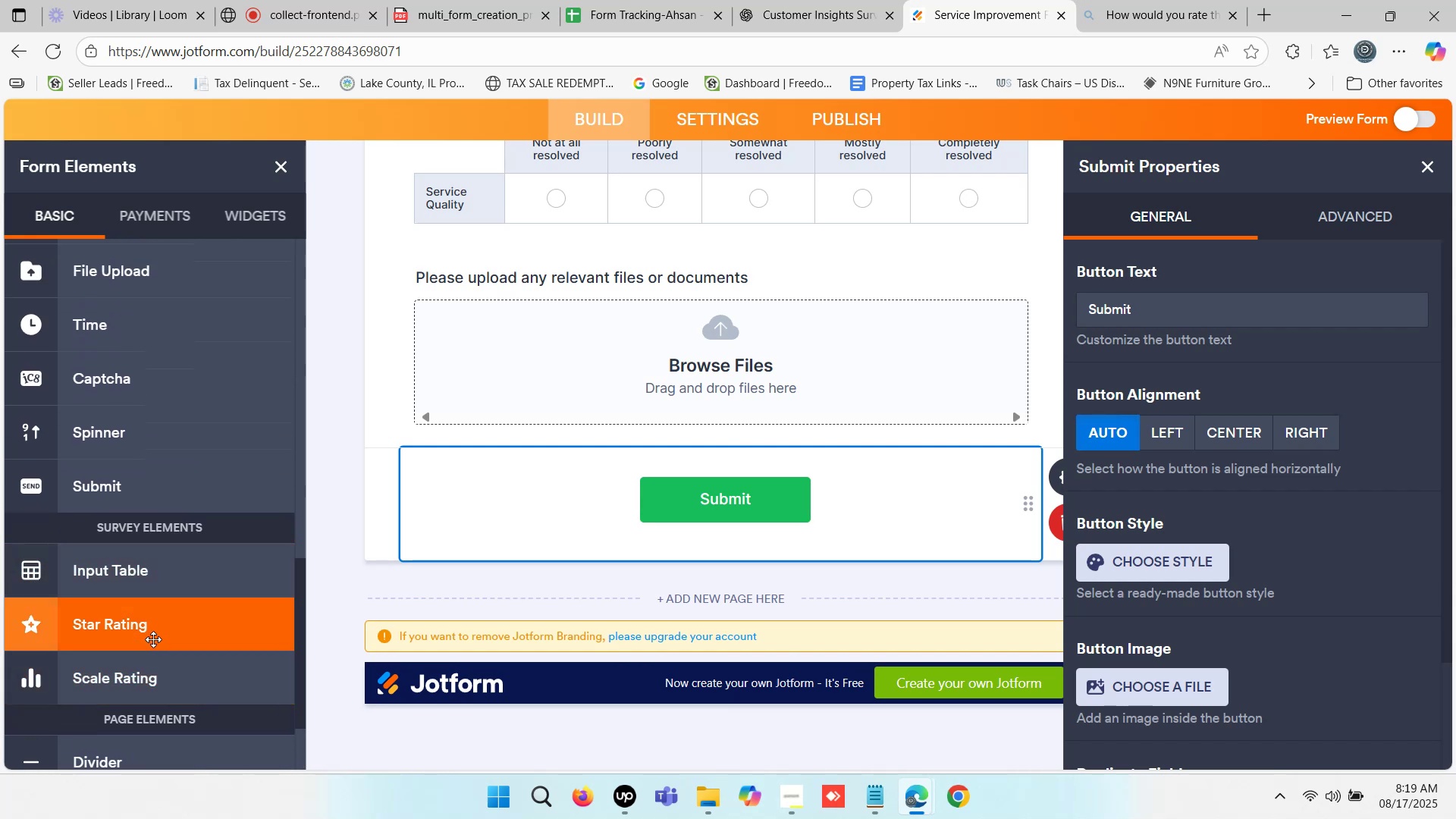 
left_click([1407, 124])
 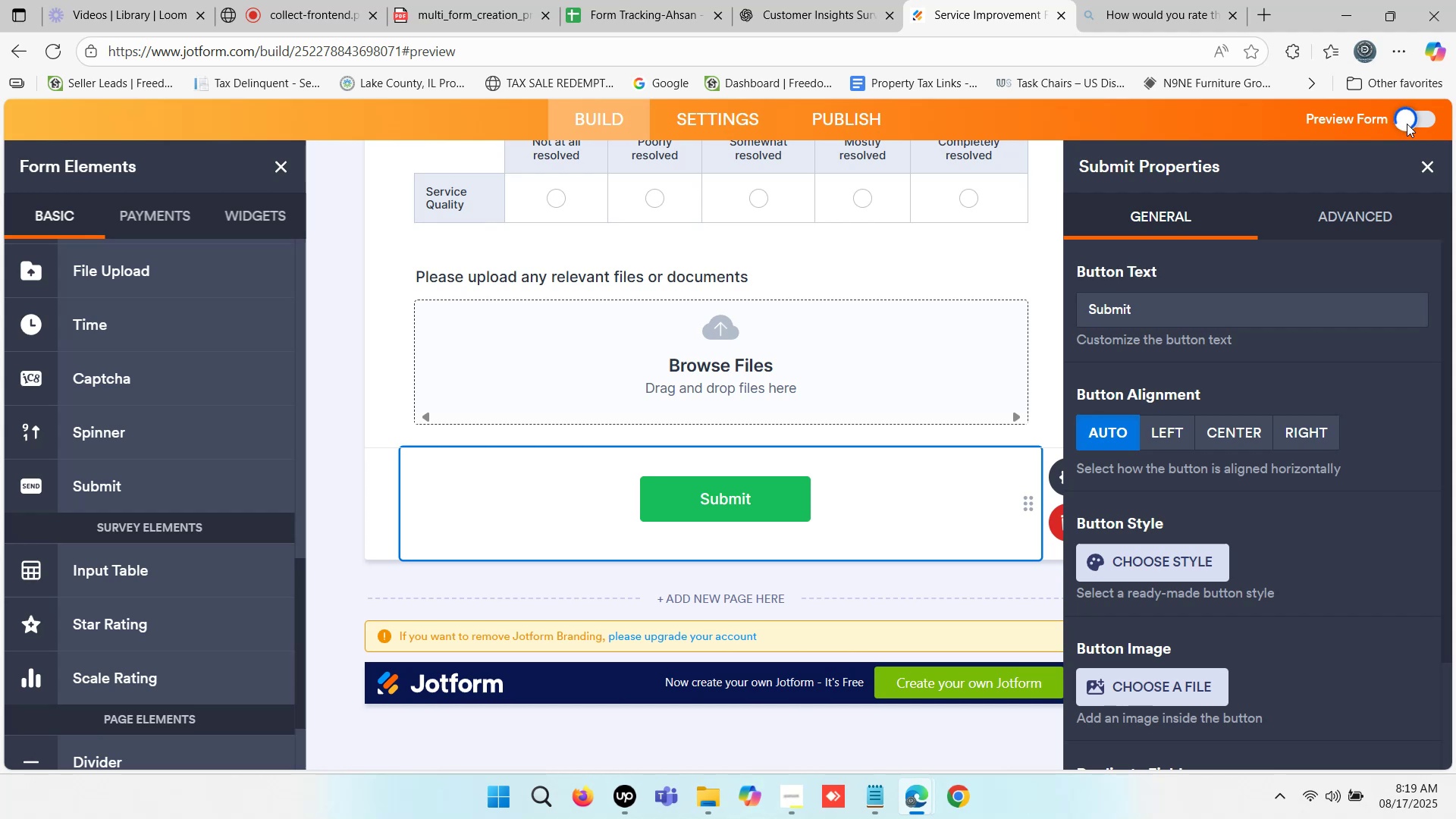 
scroll: coordinate [928, 338], scroll_direction: down, amount: 2.0
 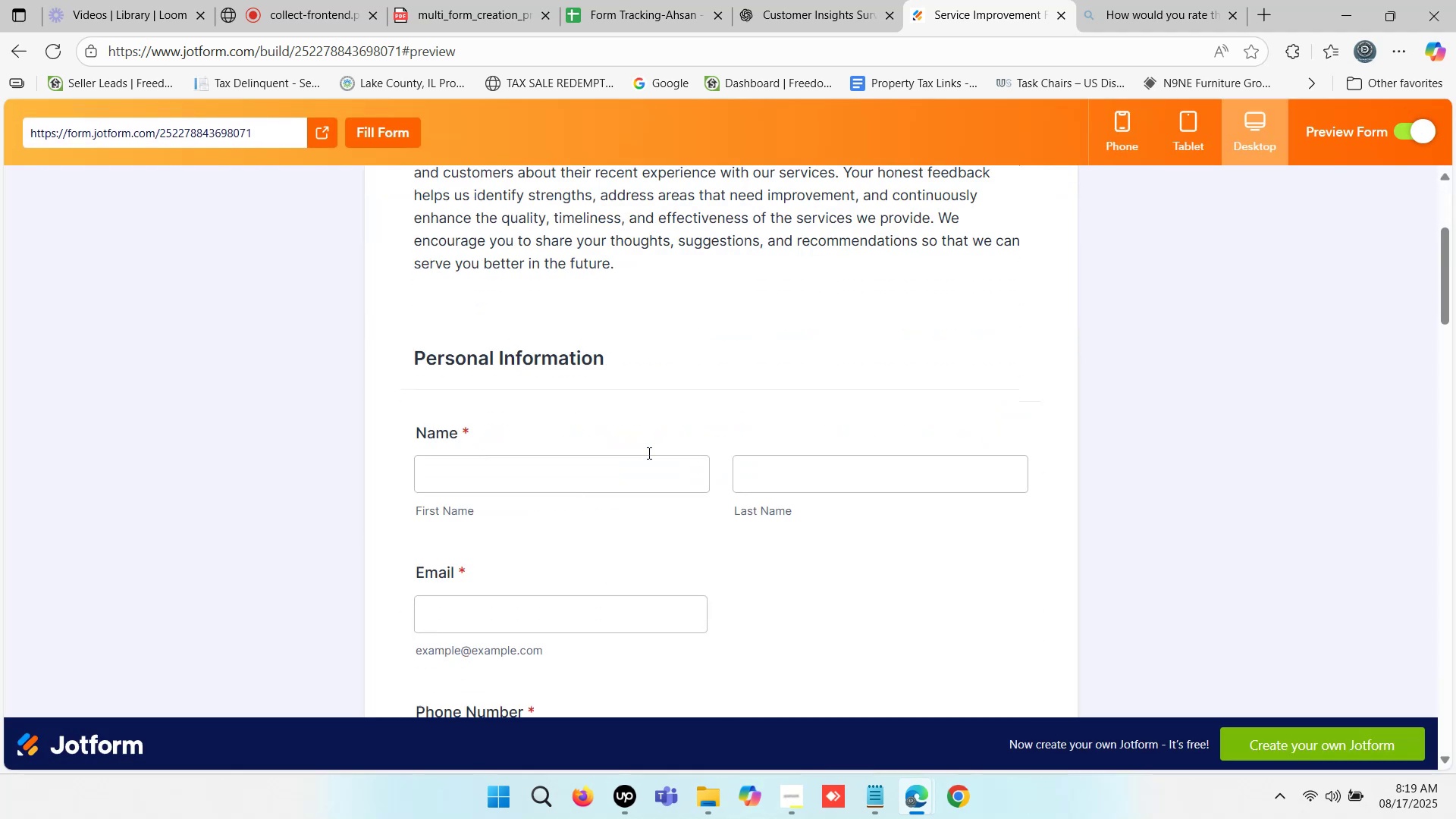 
scroll: coordinate [654, 382], scroll_direction: up, amount: 2.0
 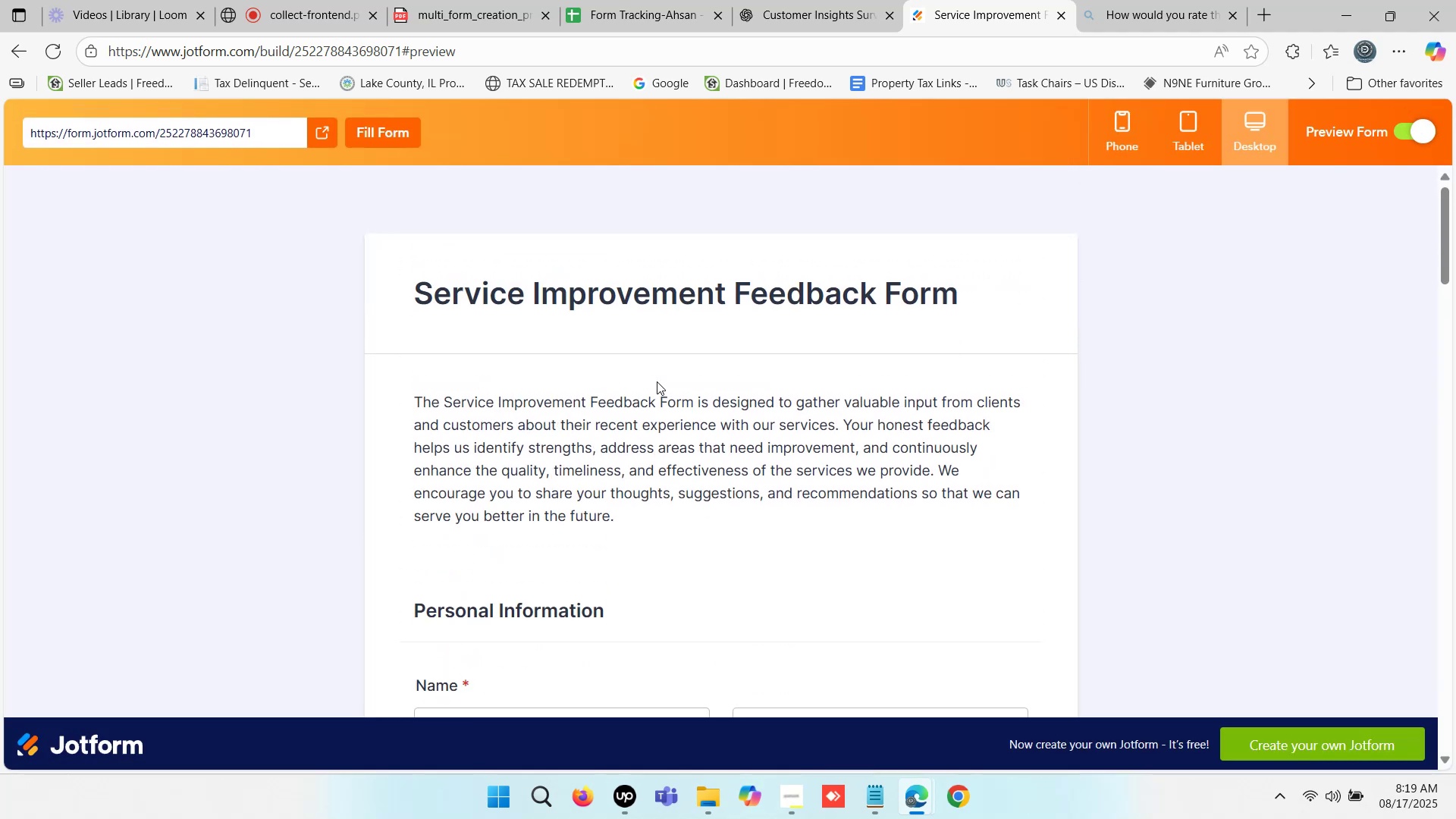 
scroll: coordinate [717, 365], scroll_direction: down, amount: 10.0
 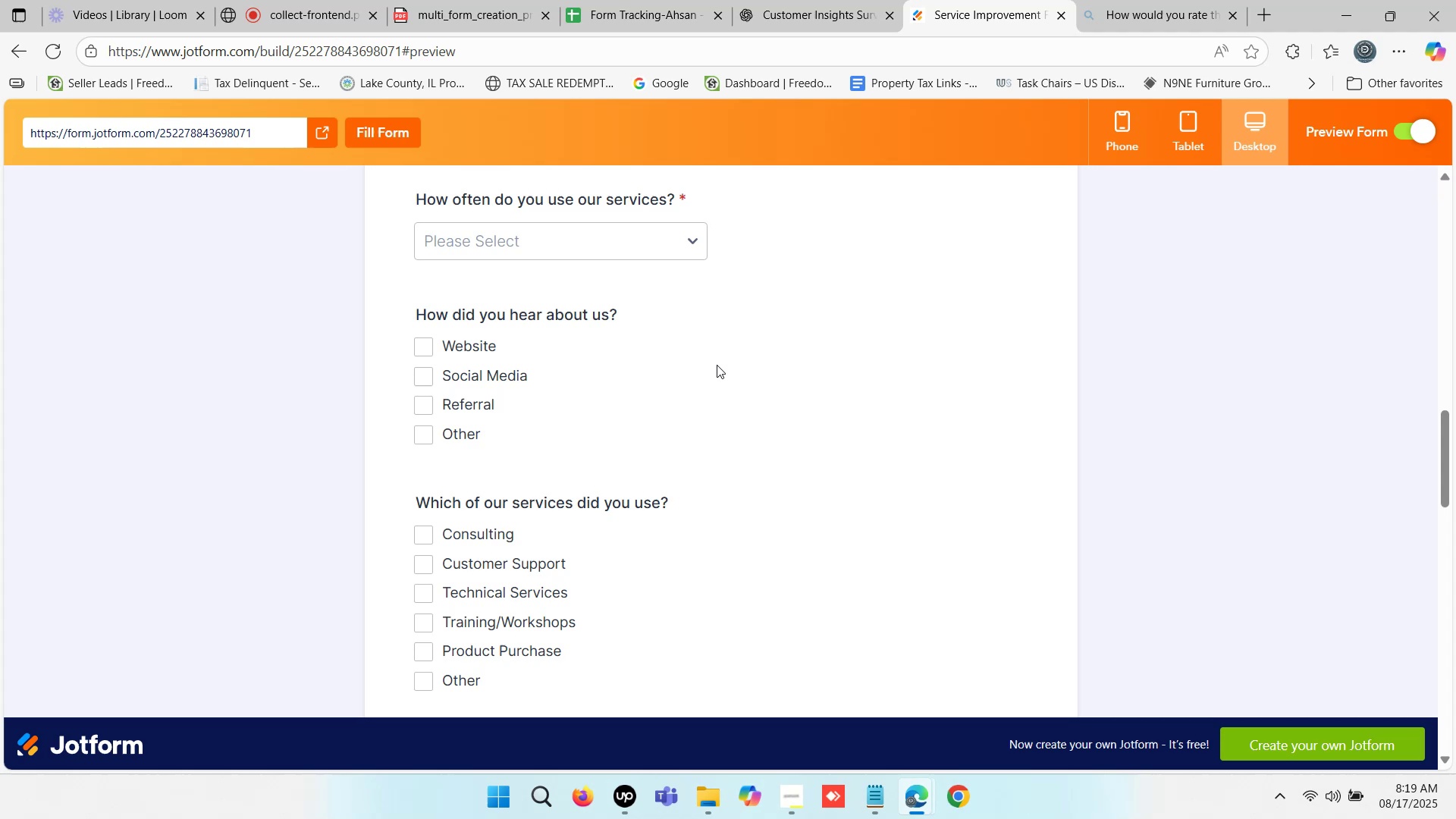 
scroll: coordinate [717, 362], scroll_direction: up, amount: 1.0
 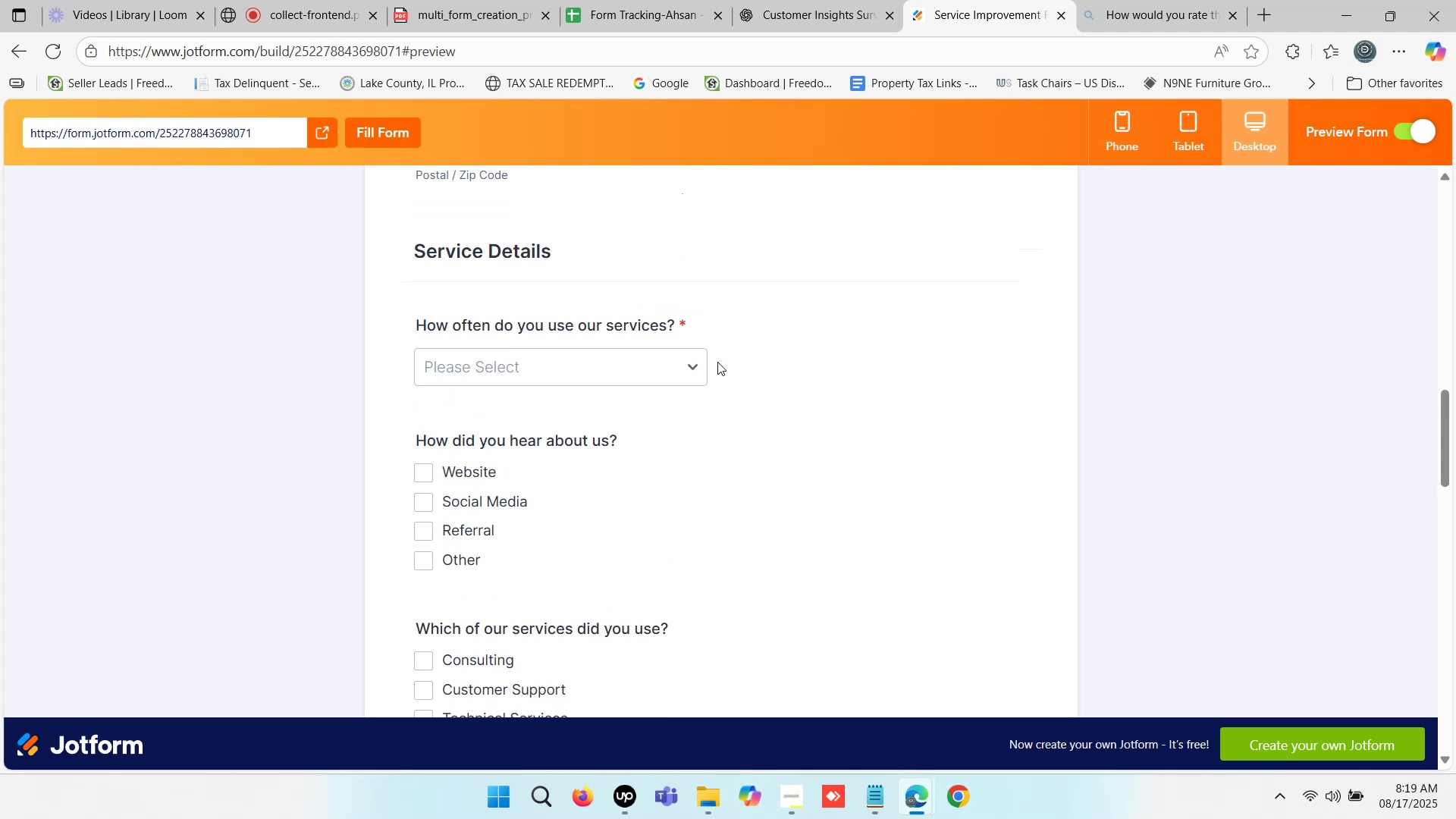 
scroll: coordinate [714, 356], scroll_direction: none, amount: 0.0
 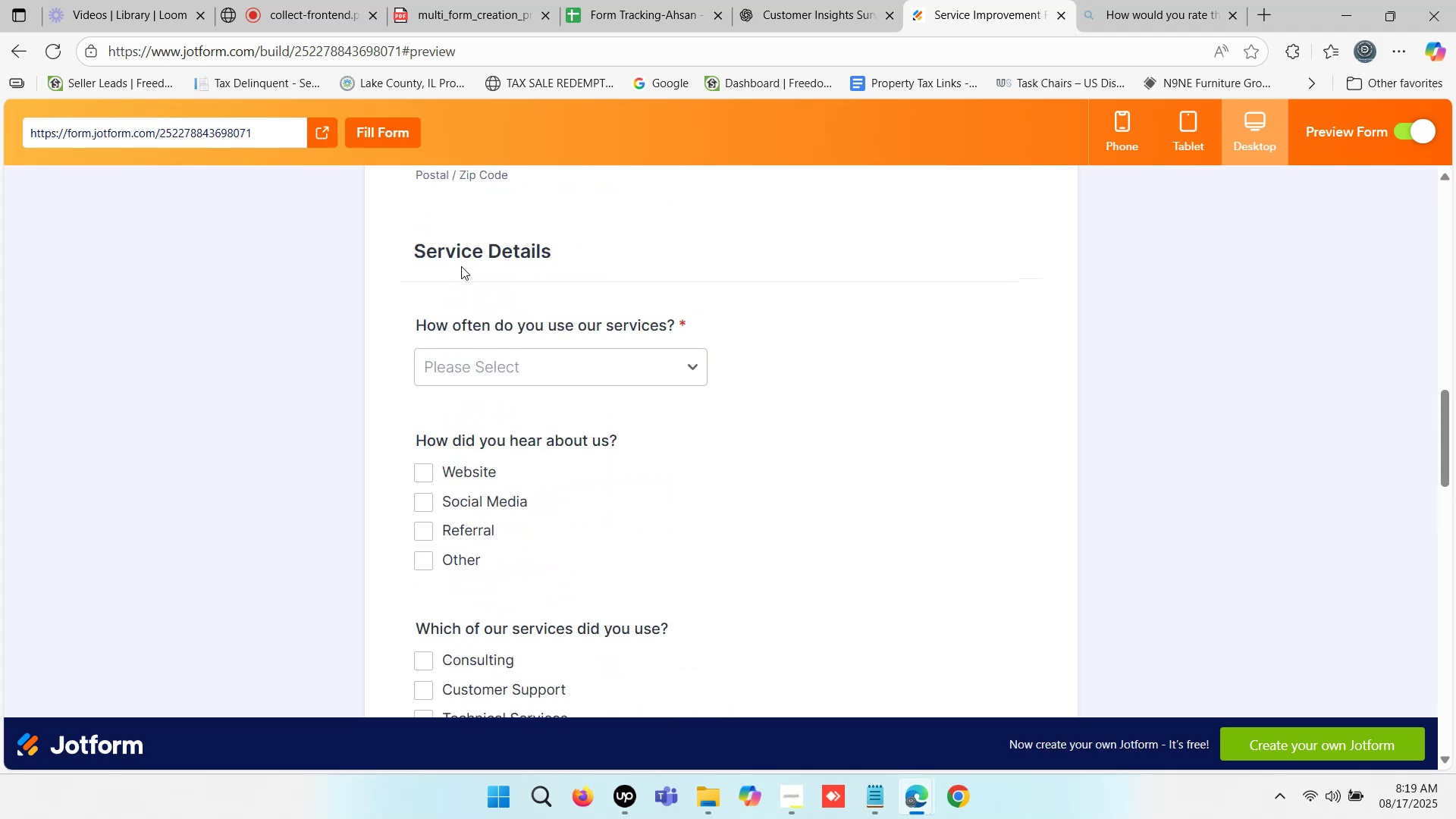 
scroll: coordinate [579, 455], scroll_direction: down, amount: 3.0
 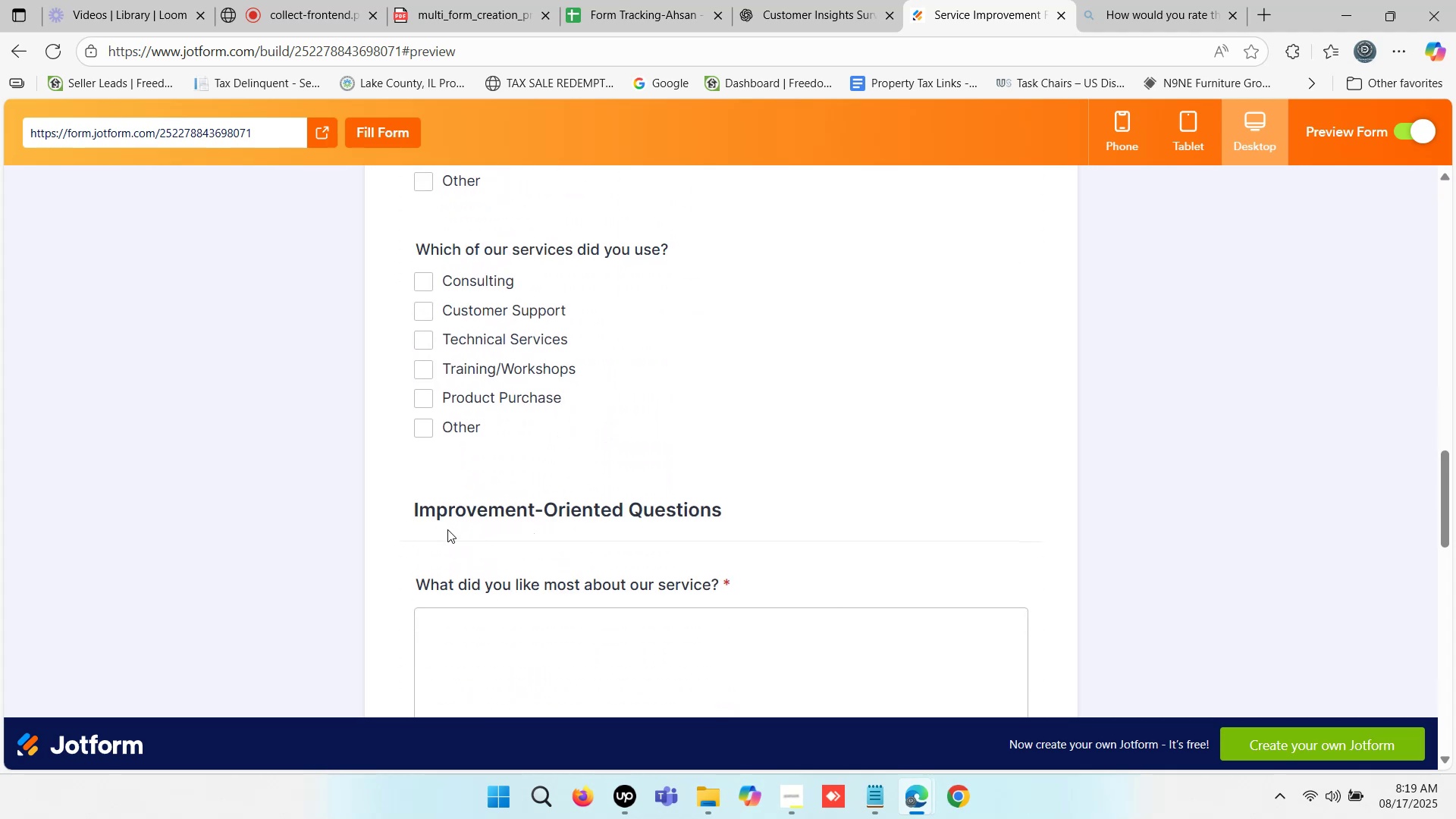 
left_click_drag(start_coordinate=[420, 509], to_coordinate=[763, 503])
 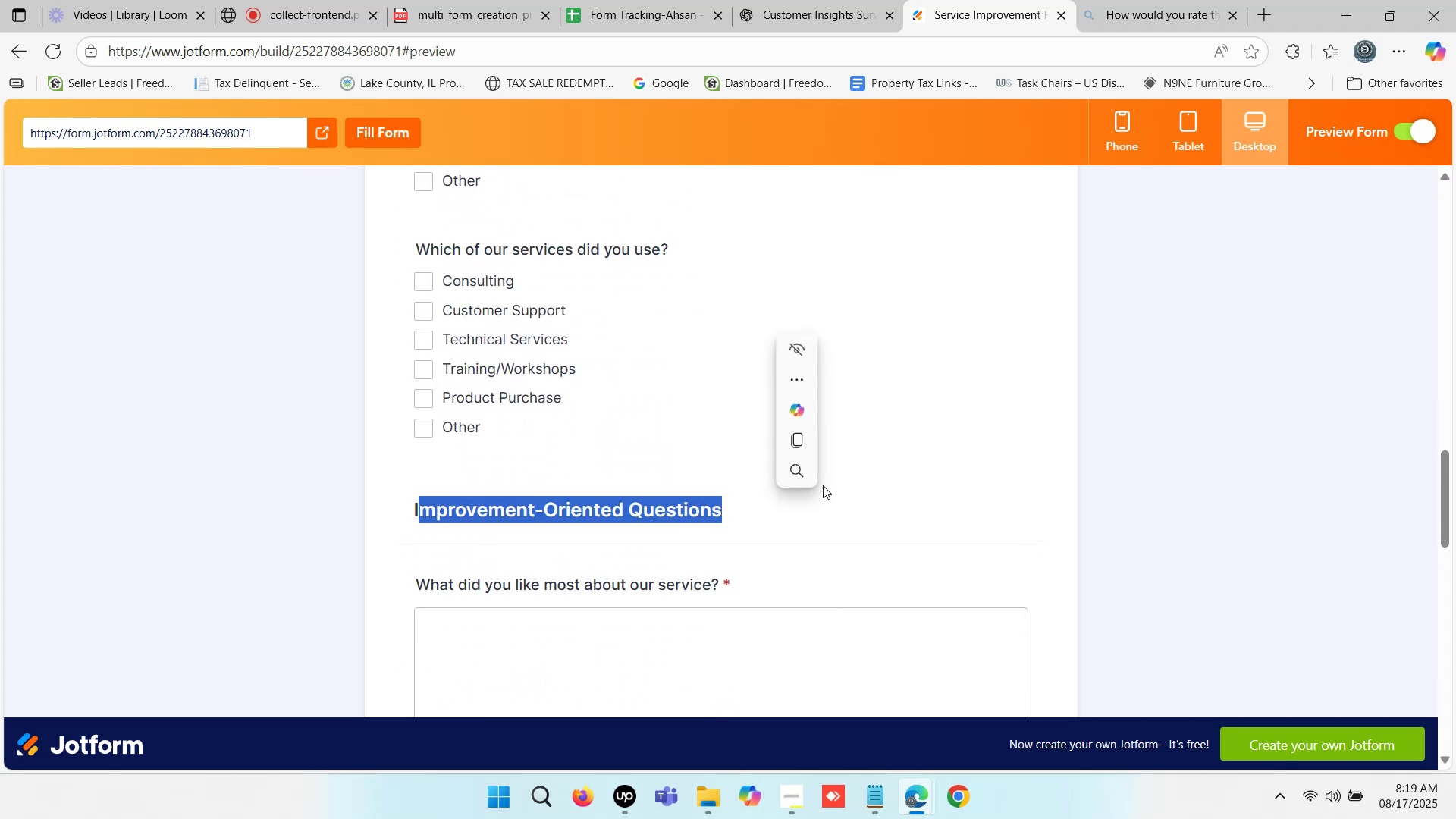 
scroll: coordinate [818, 488], scroll_direction: down, amount: 5.0
 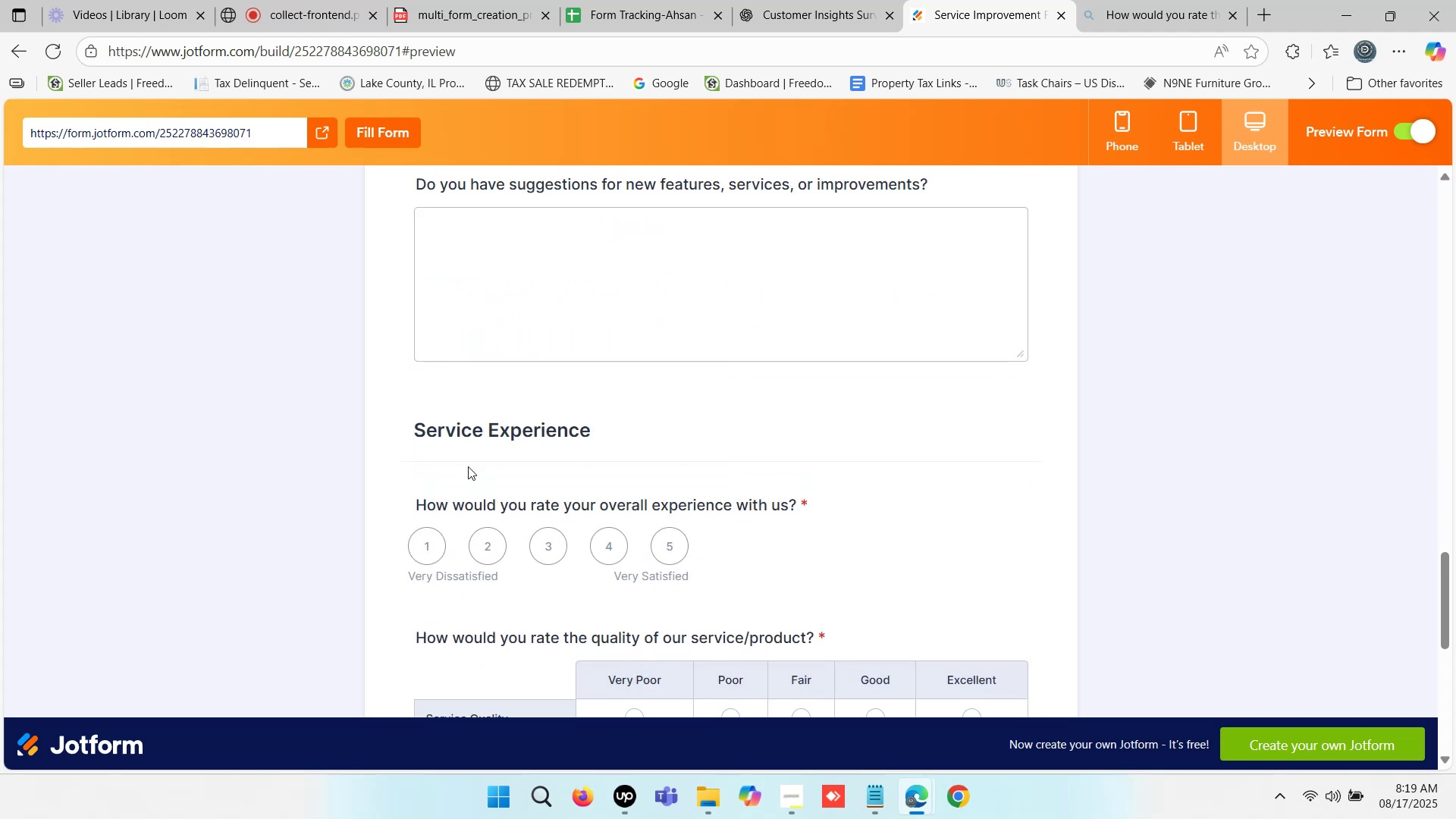 
left_click_drag(start_coordinate=[415, 428], to_coordinate=[620, 420])
 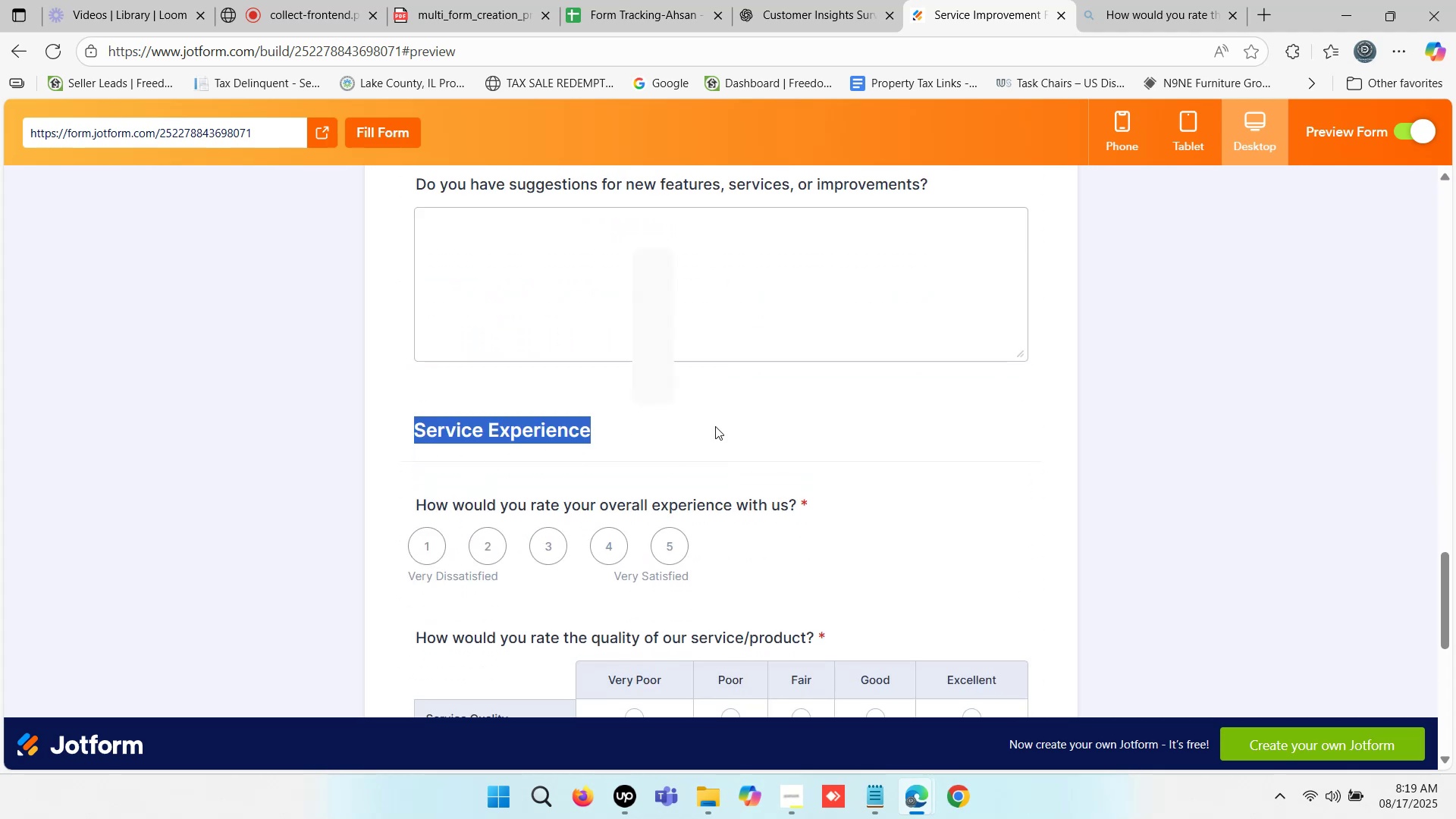 
scroll: coordinate [923, 461], scroll_direction: down, amount: 3.0
 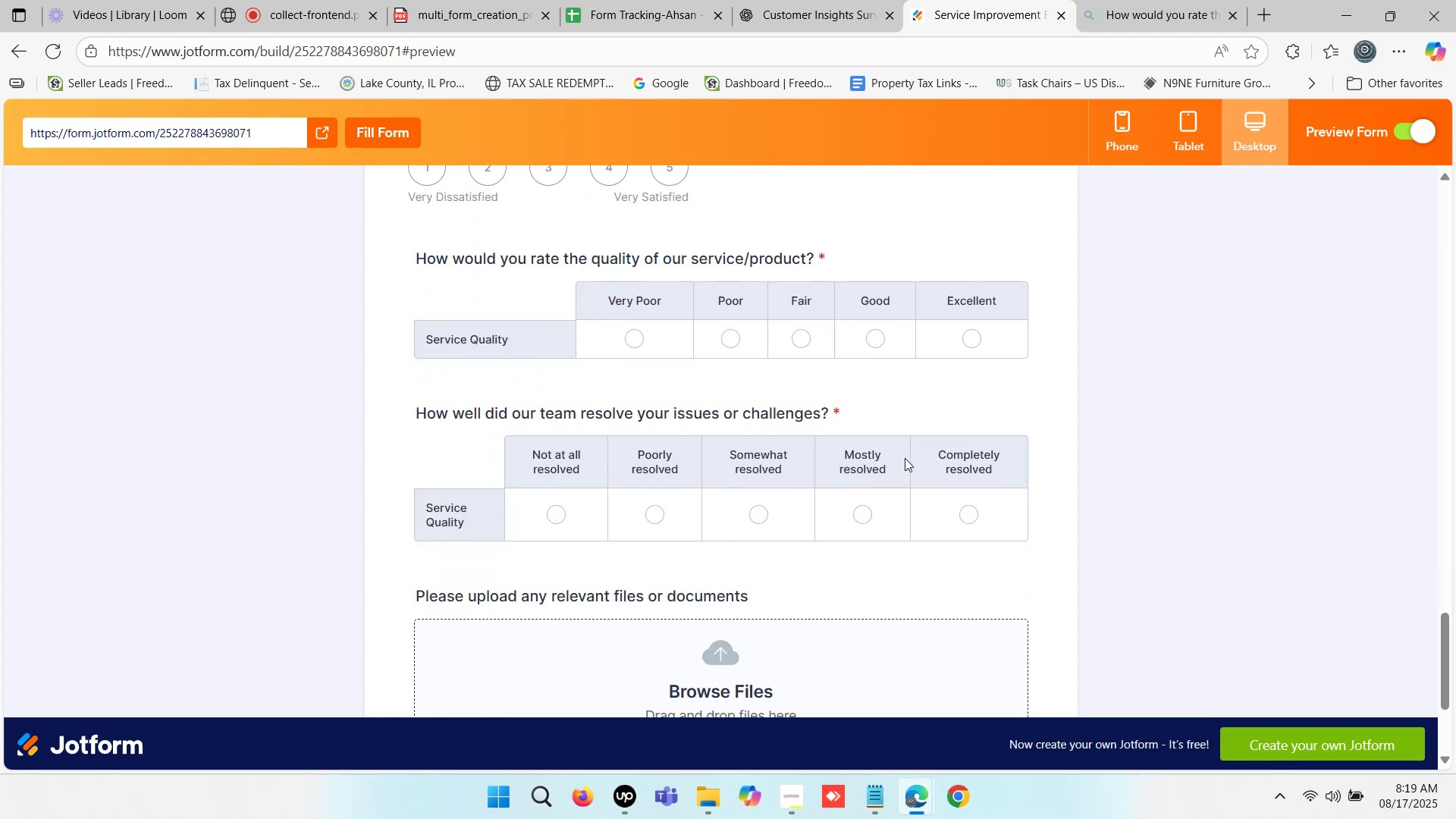 
scroll: coordinate [807, 444], scroll_direction: up, amount: 2.0
 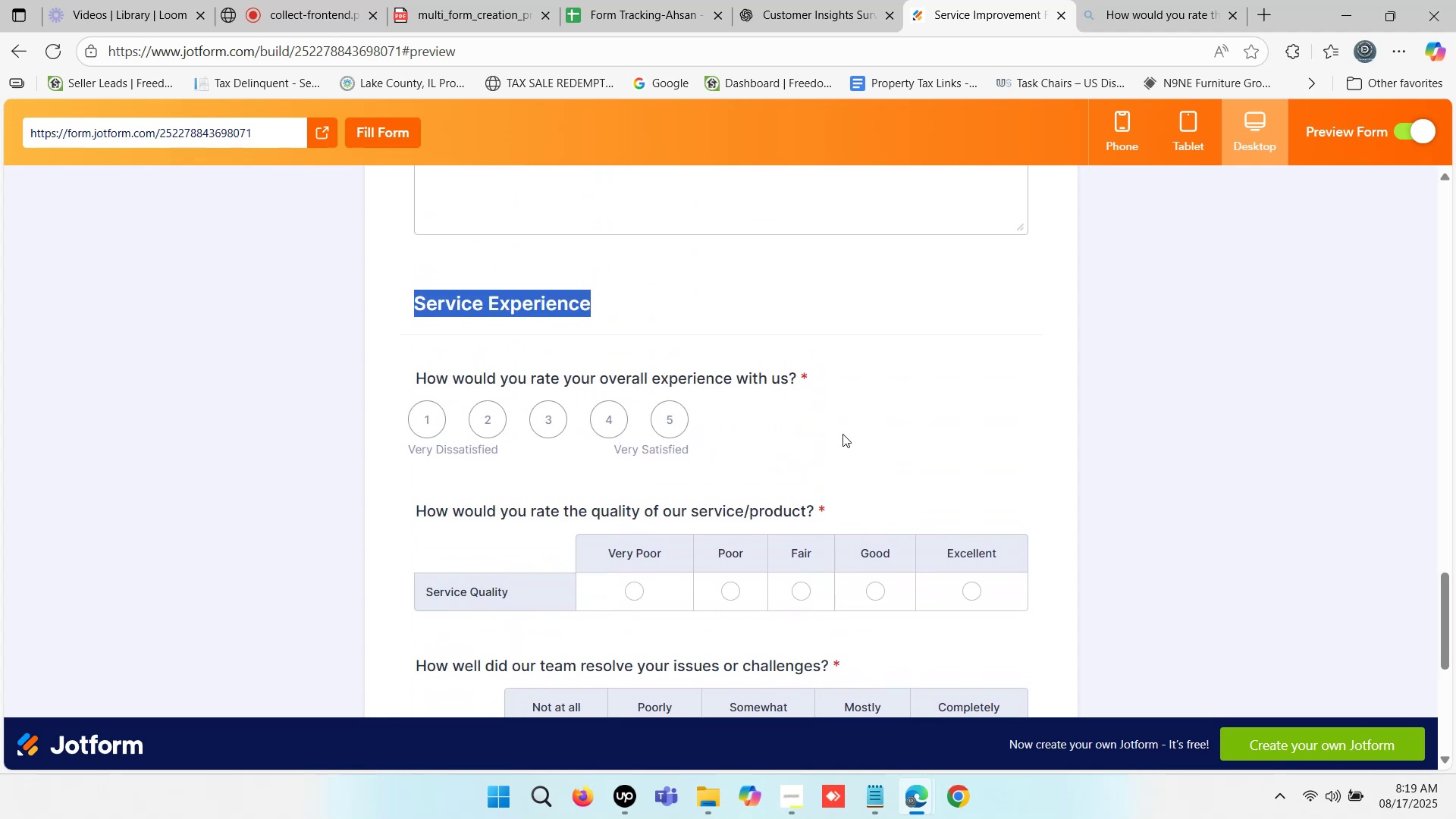 
scroll: coordinate [855, 424], scroll_direction: down, amount: 4.0
 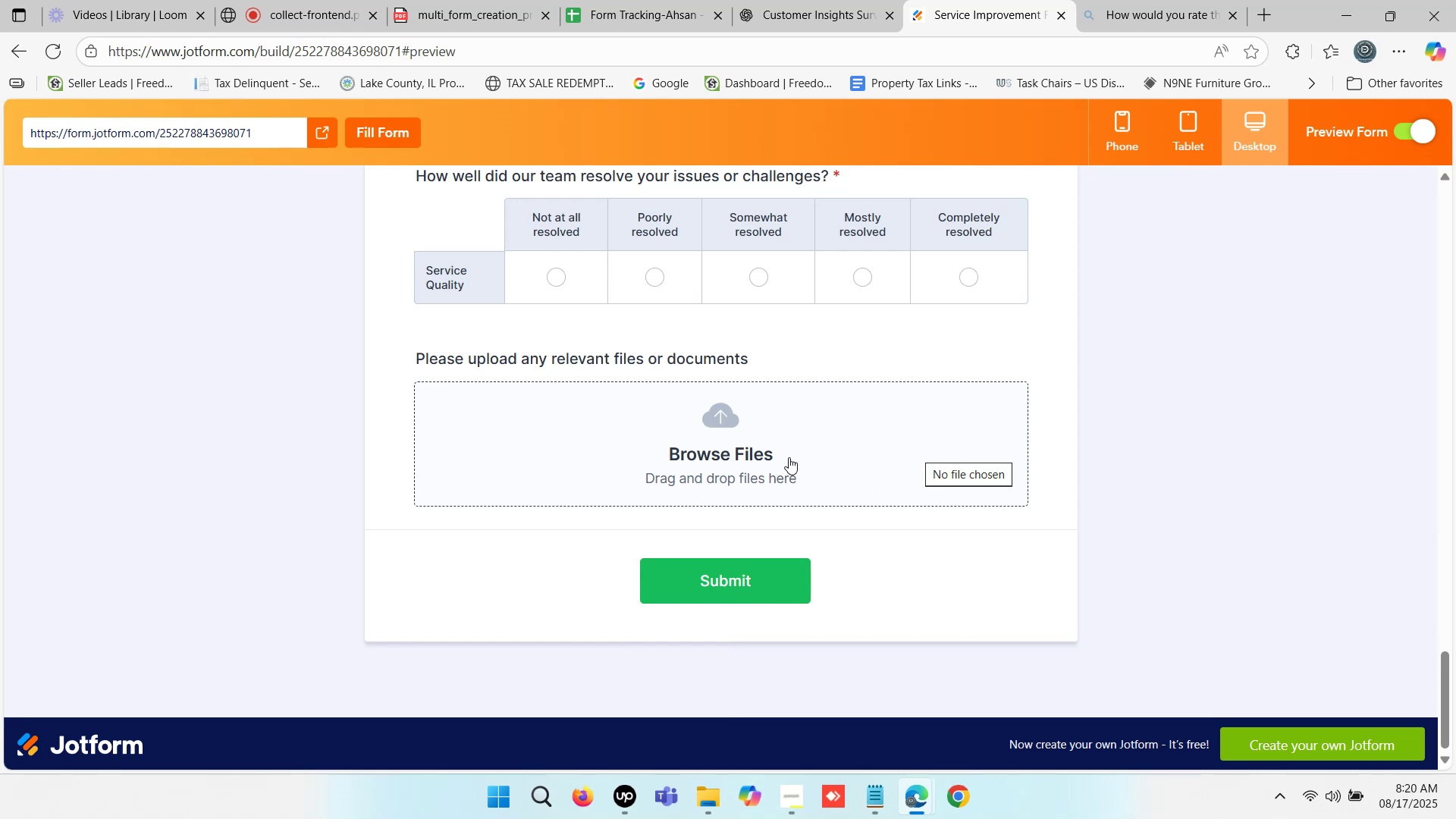 
left_click([318, 0])
 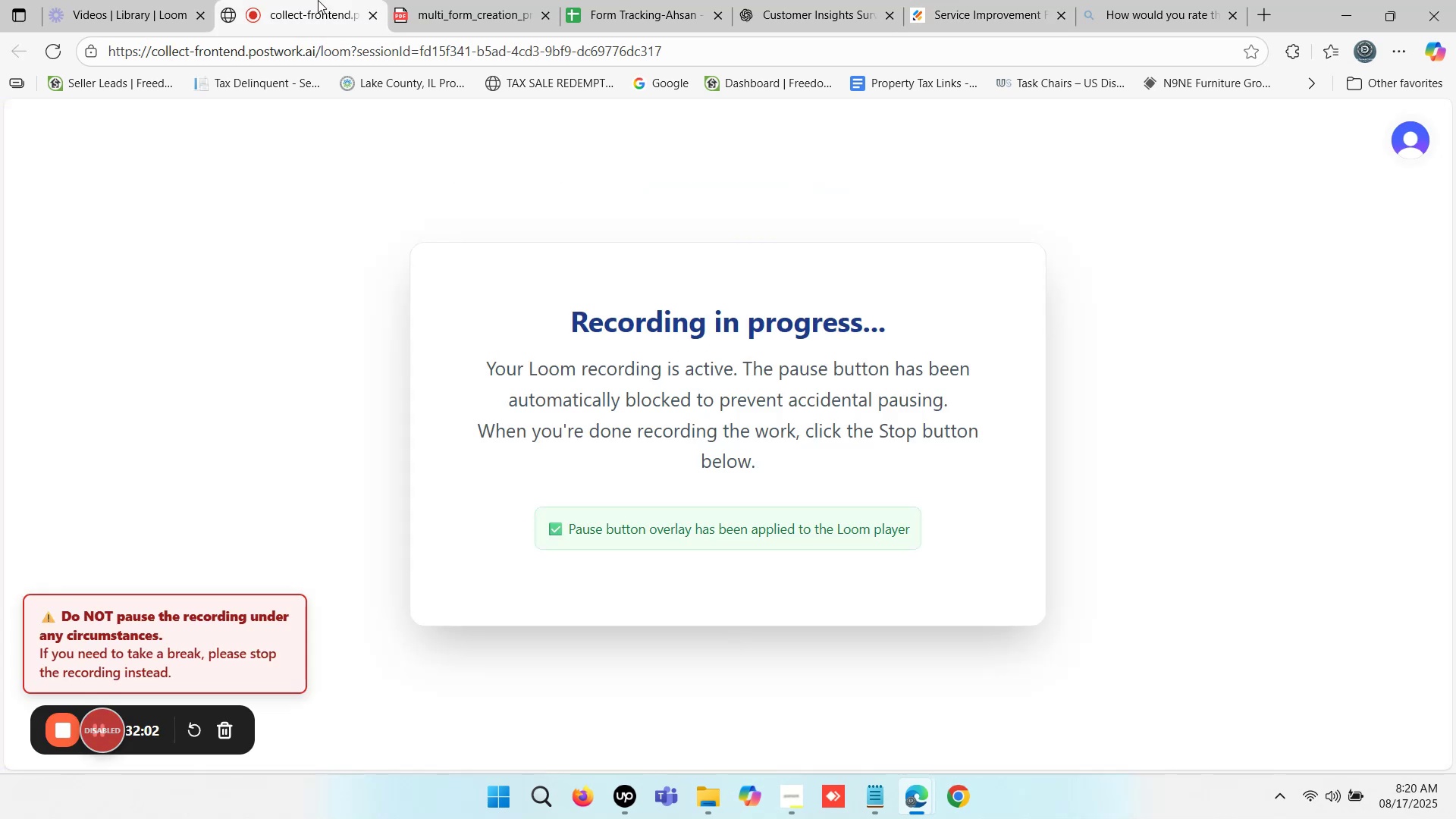 
left_click([318, 0])
 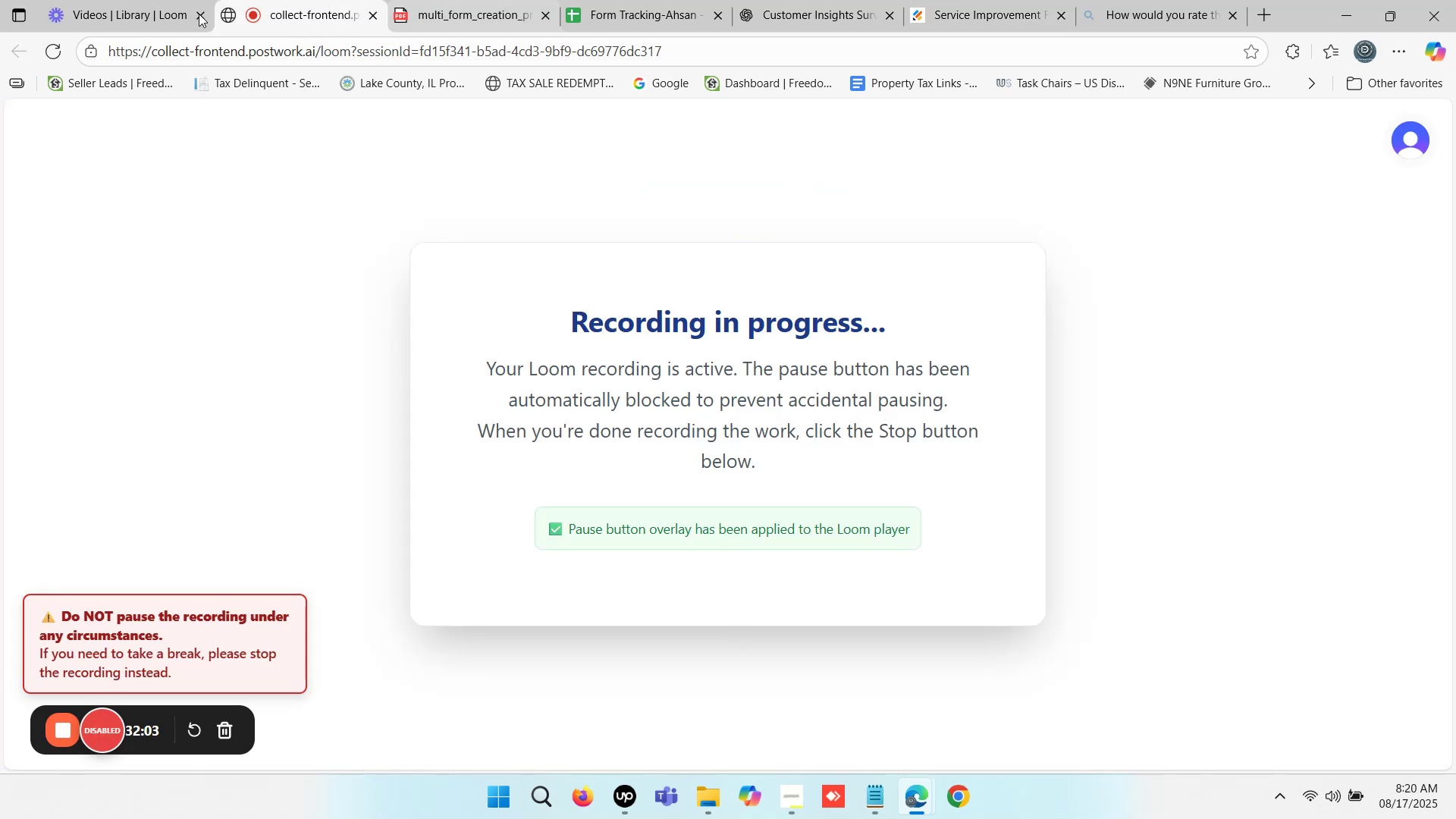 
left_click([140, 0])
 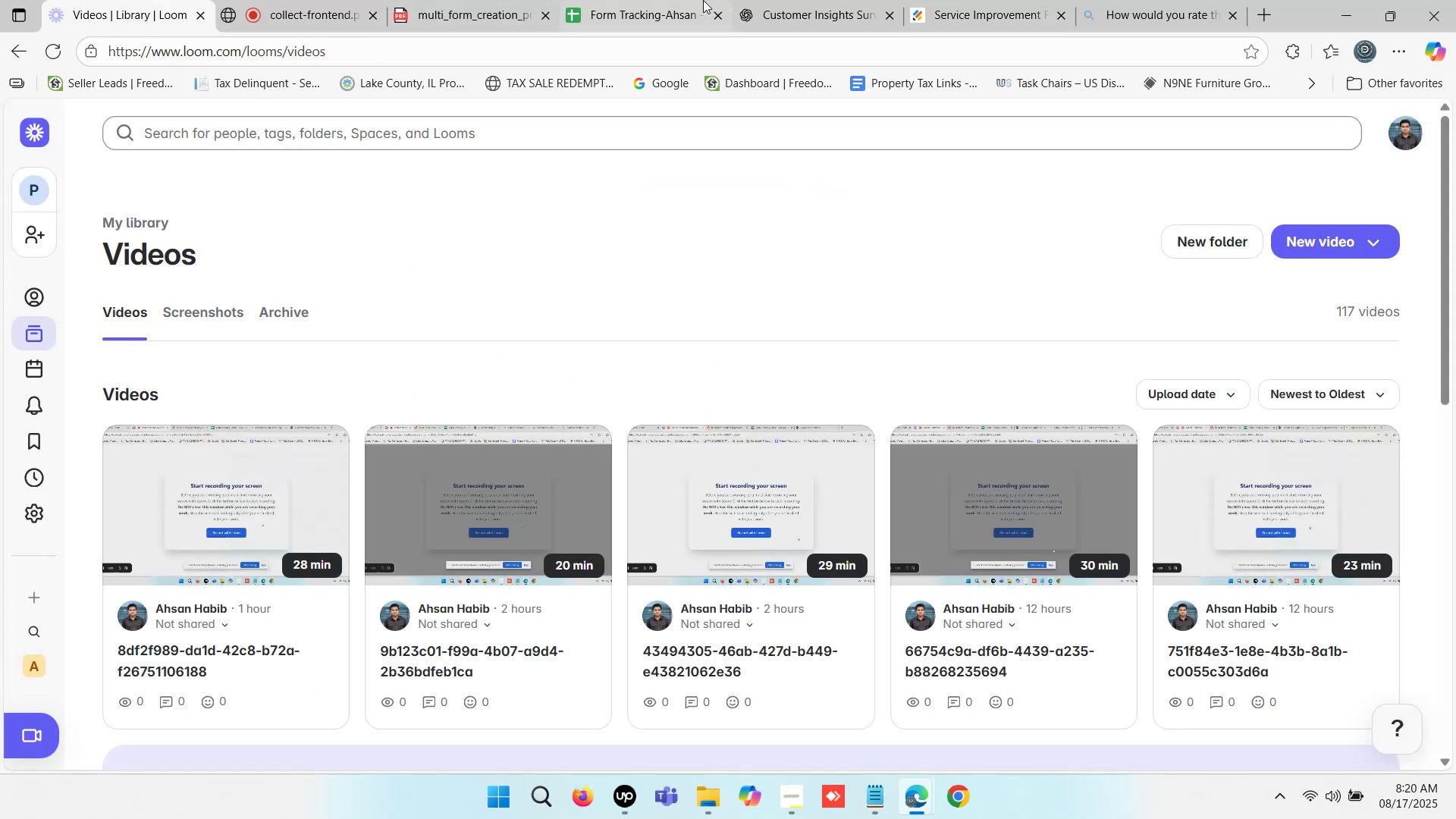 
left_click([789, 0])
 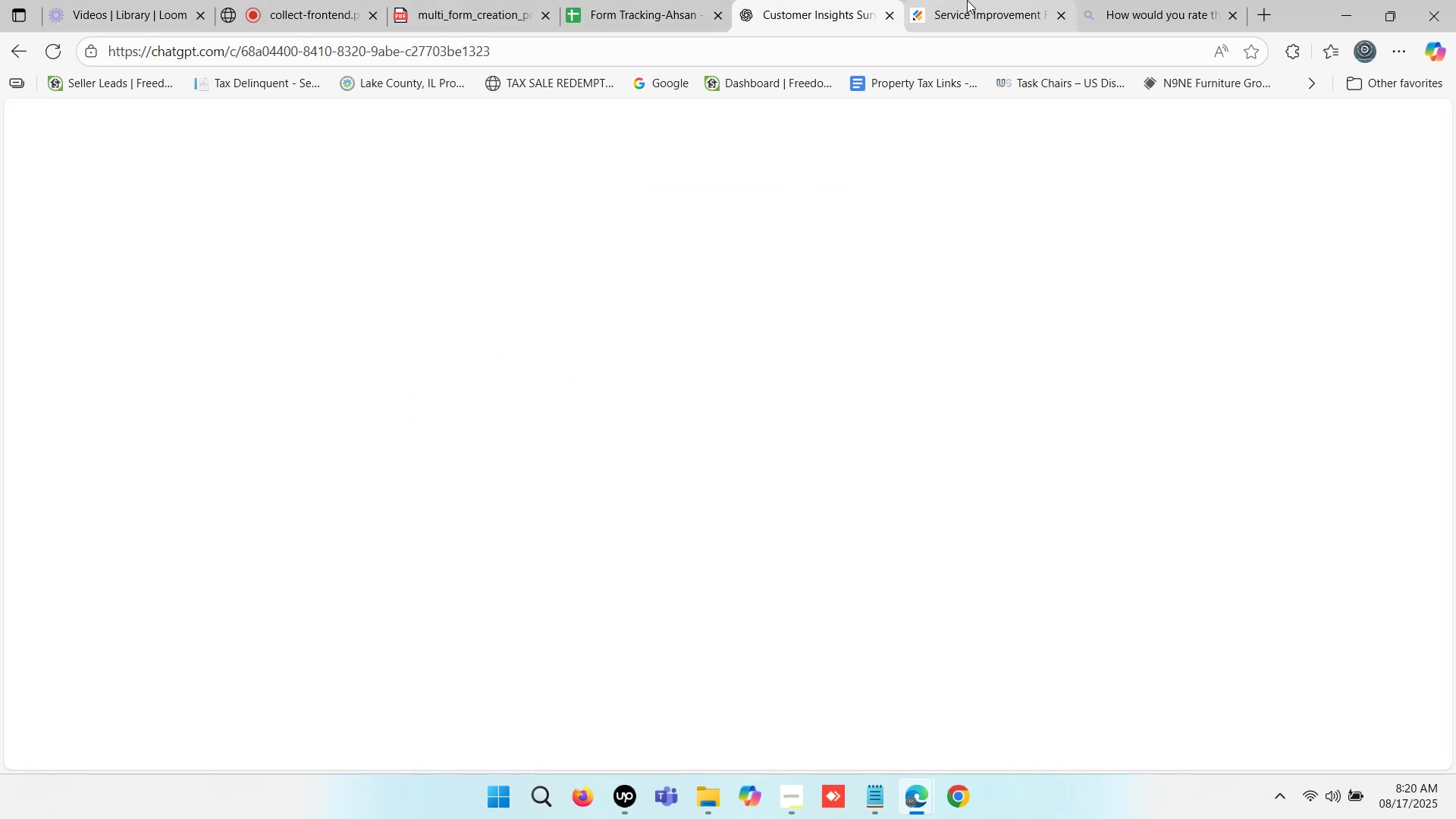 
left_click([1027, 0])
 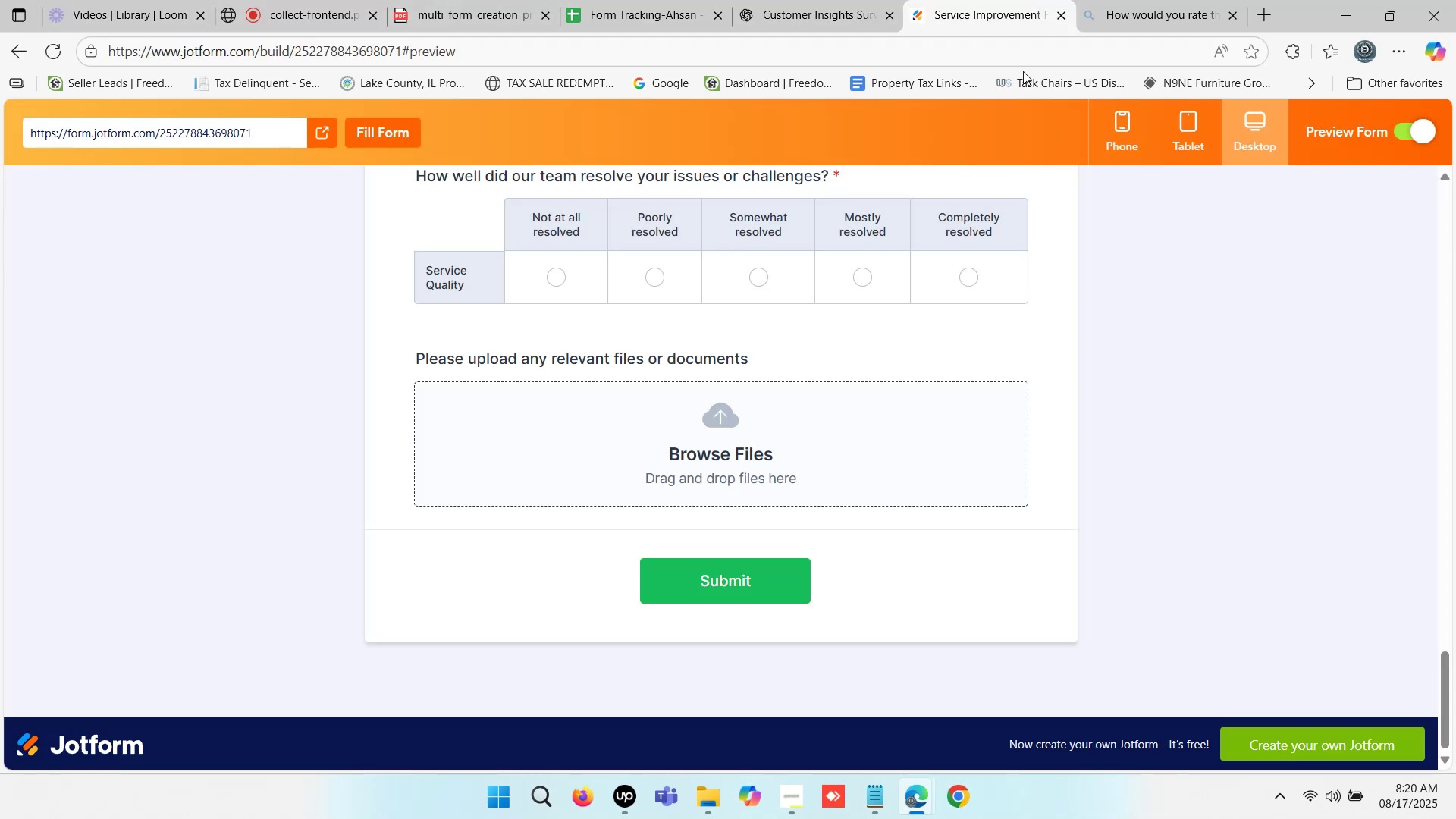 
scroll: coordinate [867, 468], scroll_direction: down, amount: 1.0
 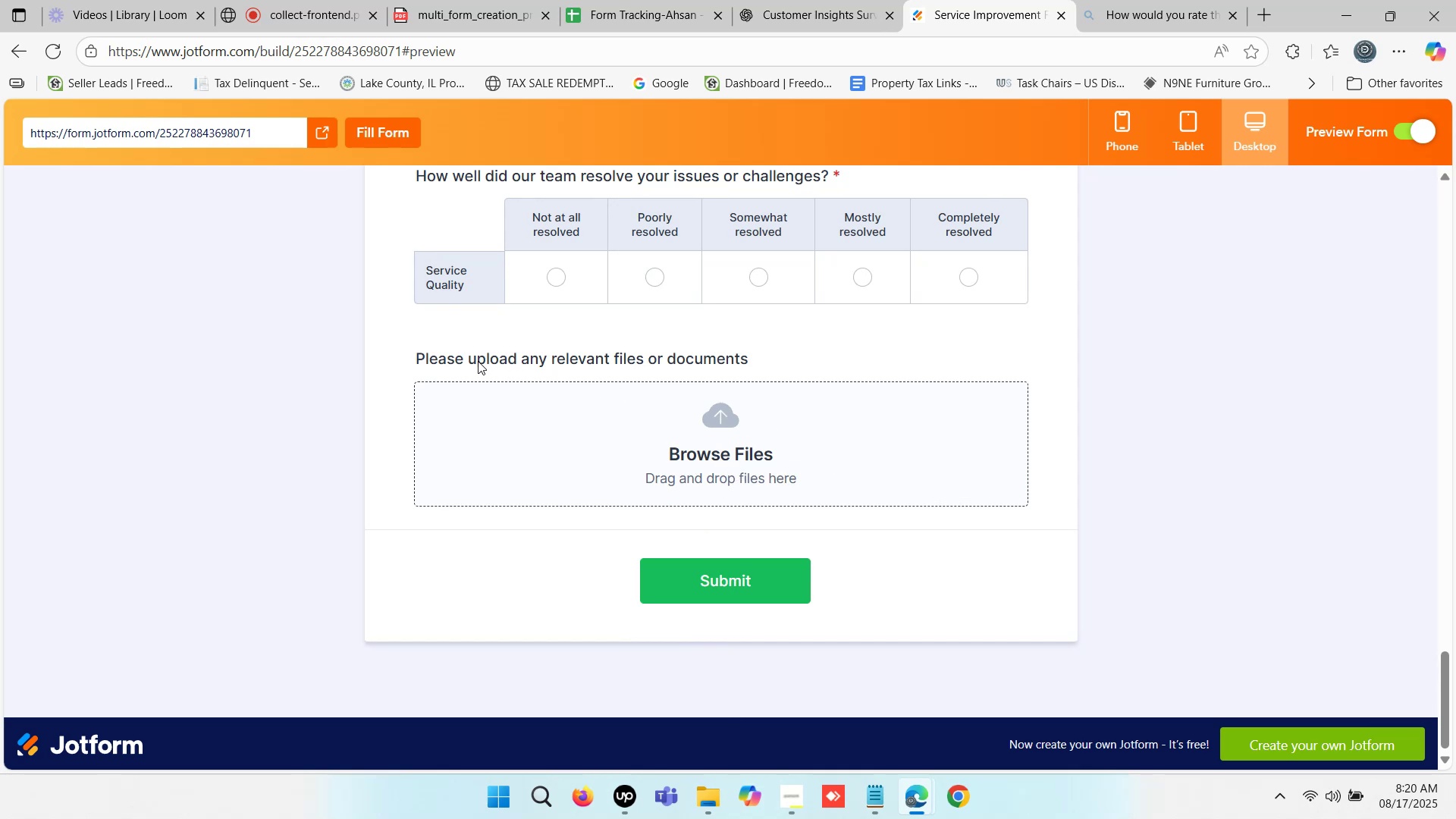 
wait(10.76)
 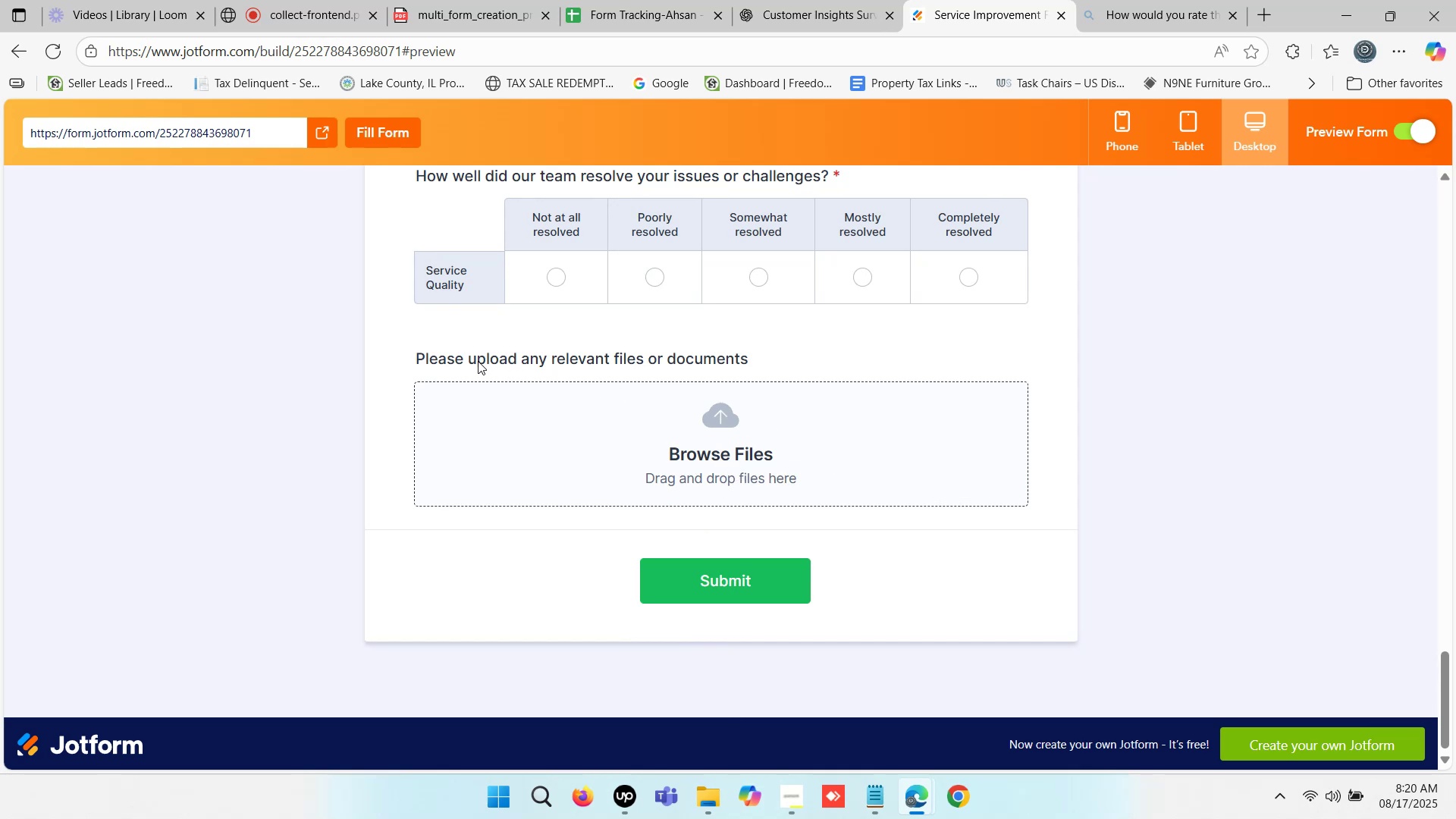 
left_click([1235, 14])
 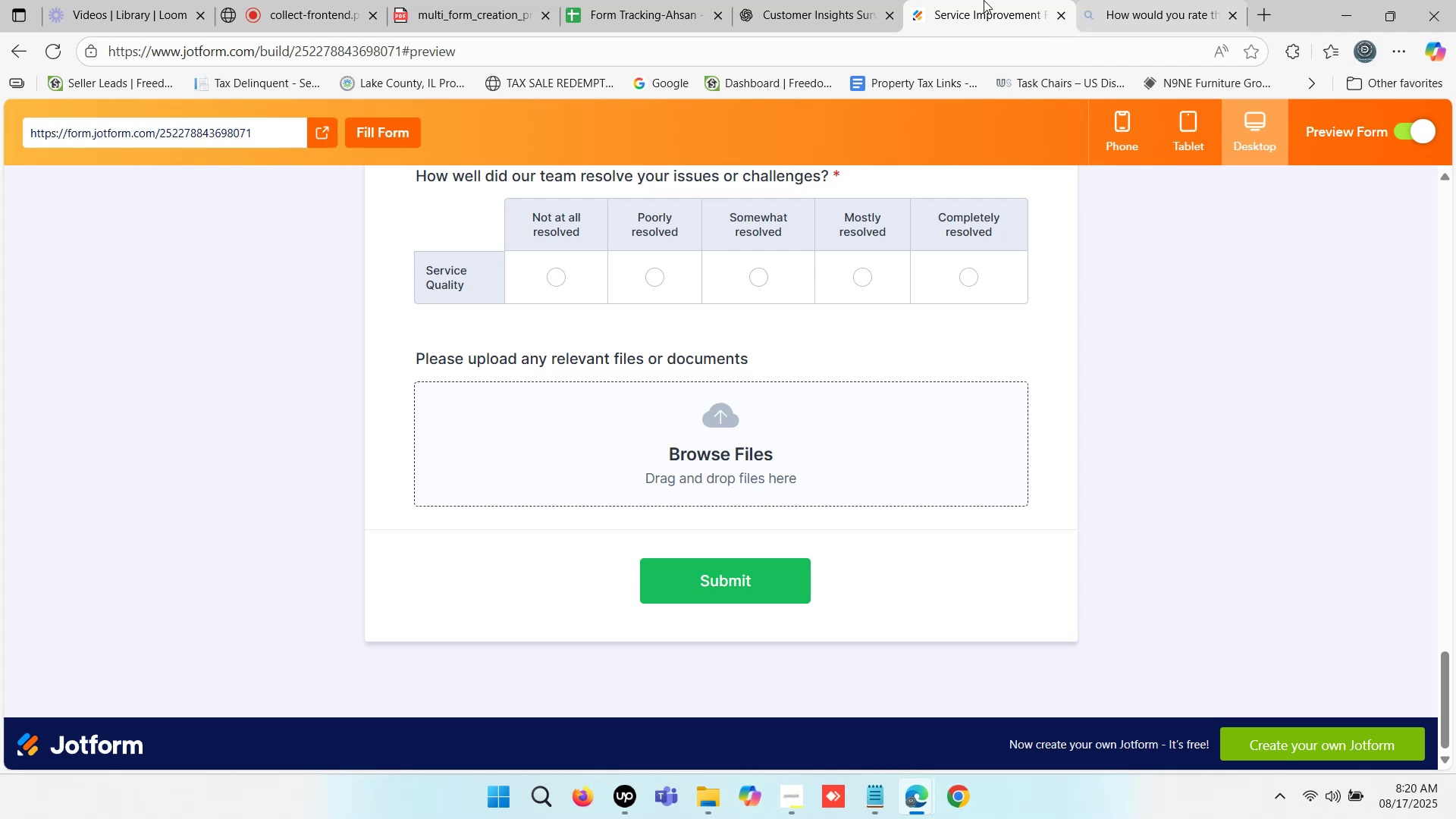 
left_click([977, 0])
 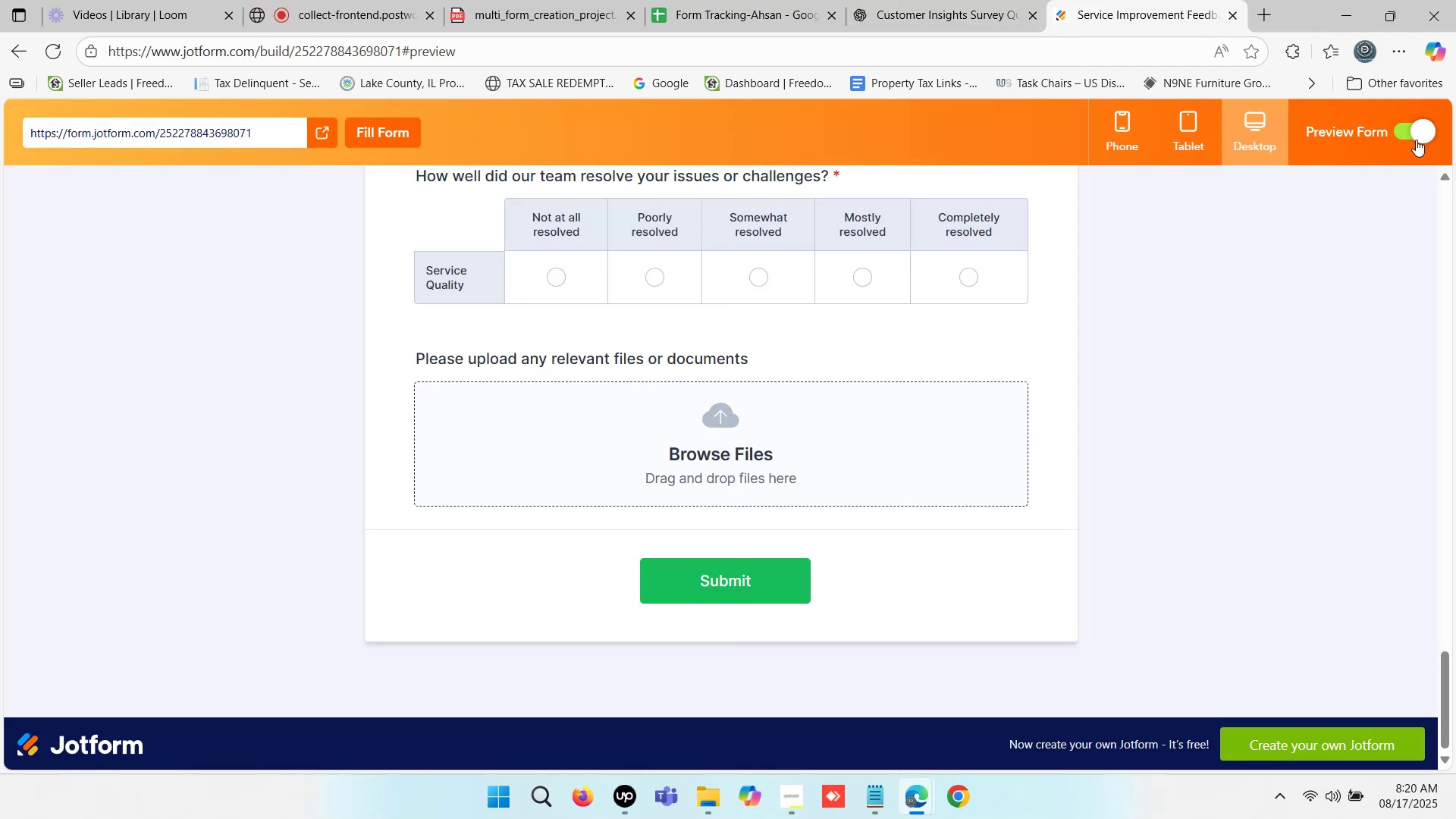 
left_click([1424, 135])
 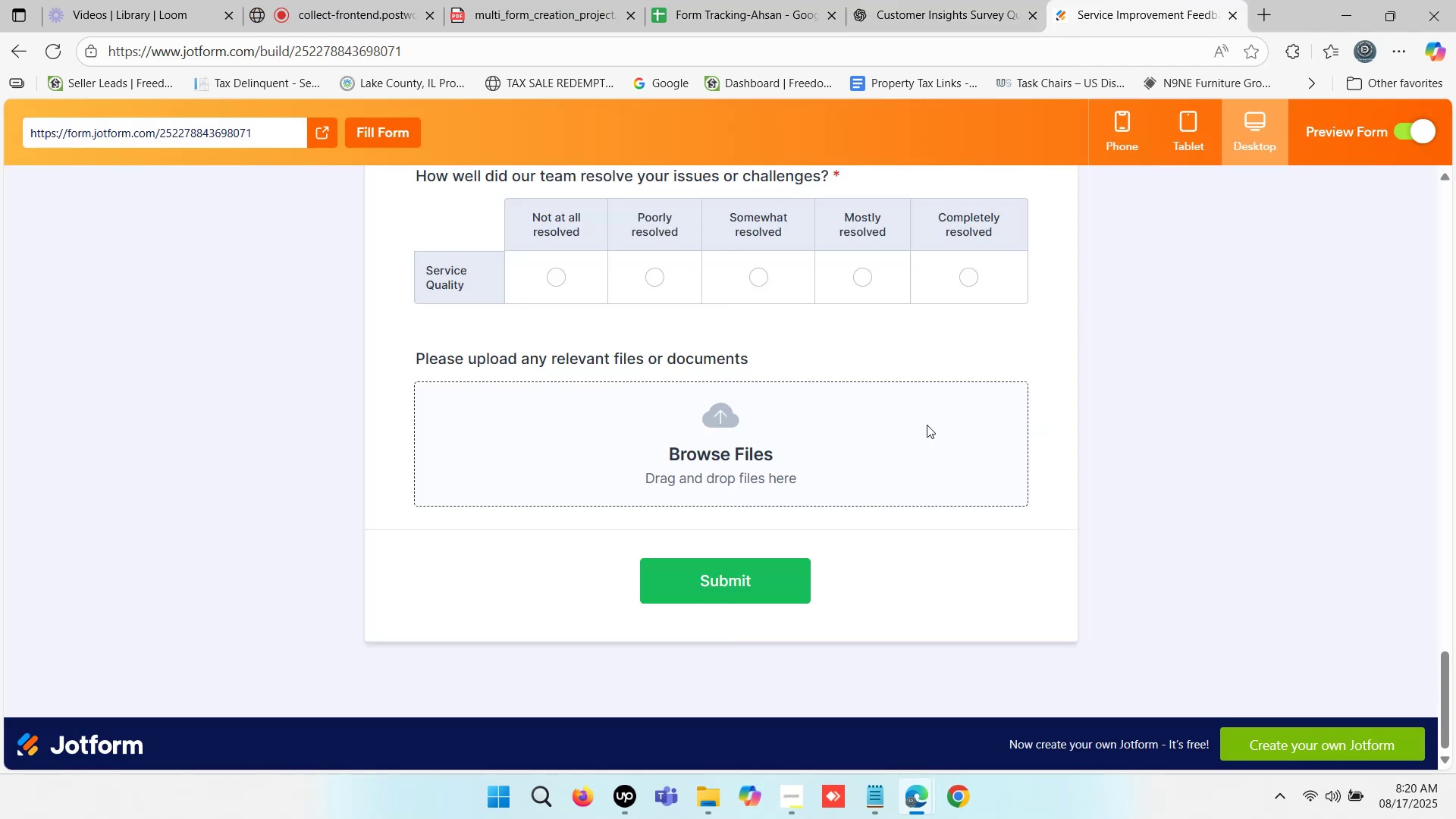 
scroll: coordinate [750, 522], scroll_direction: down, amount: 8.0
 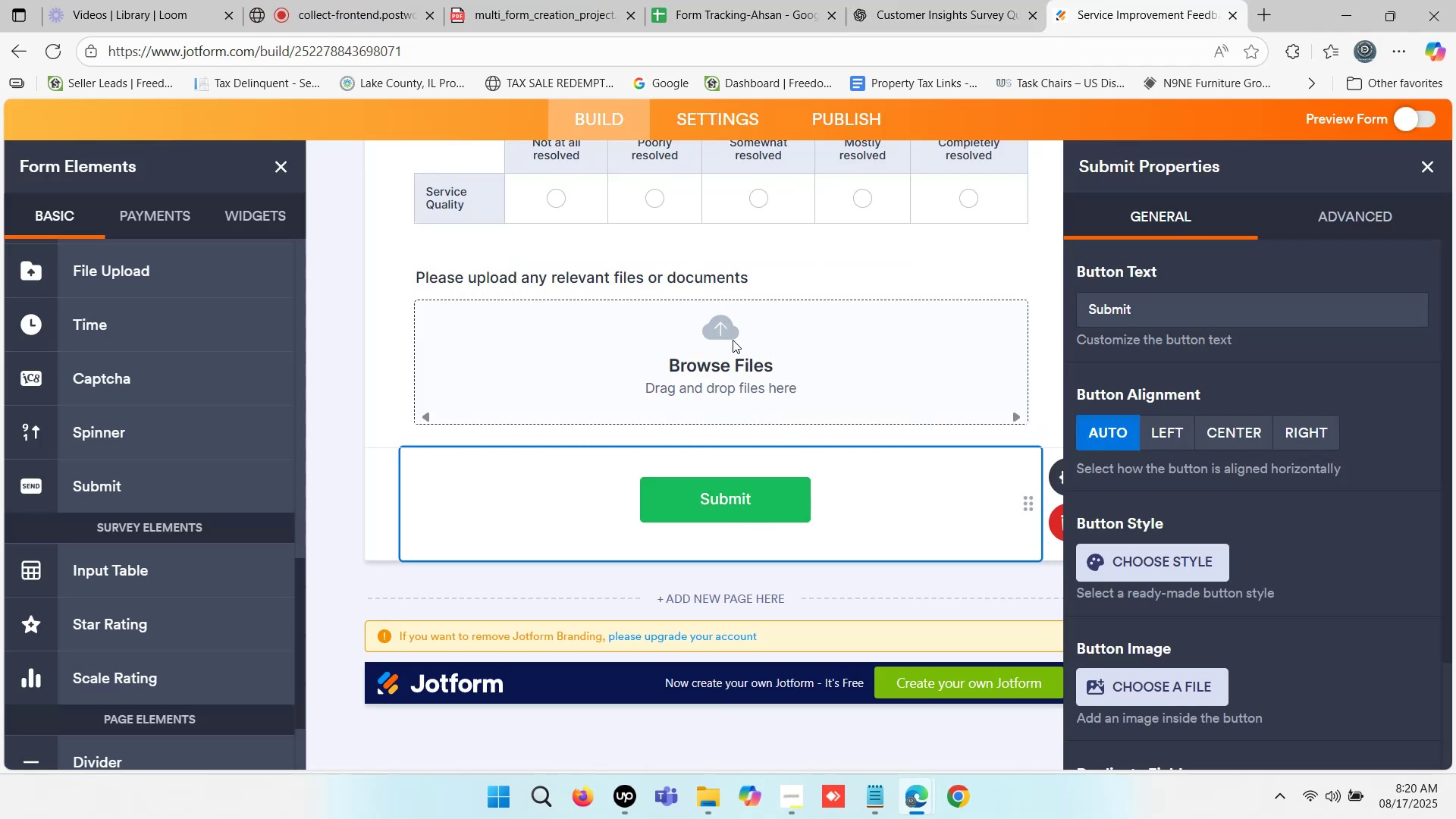 
left_click([946, 362])
 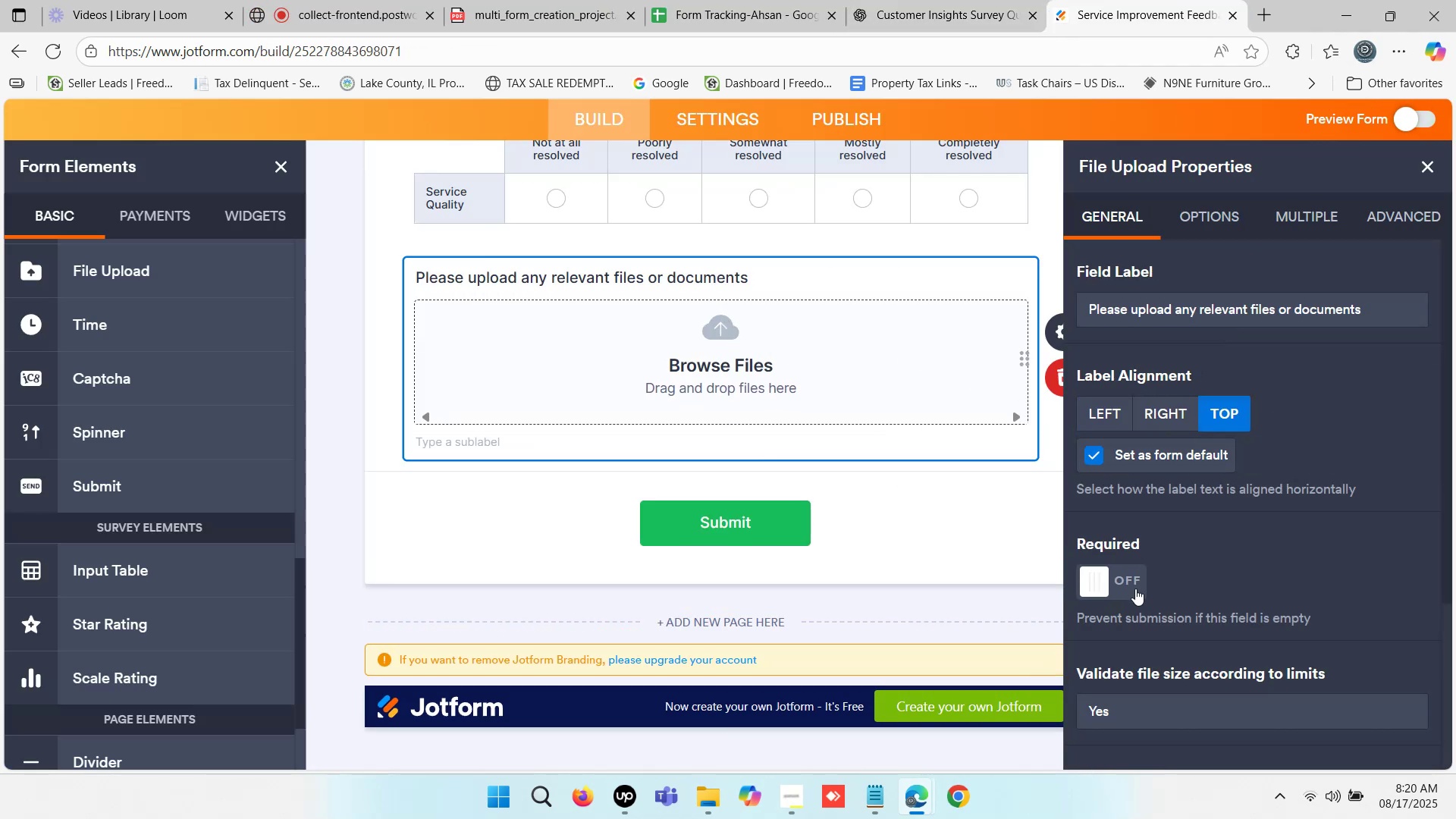 
left_click([1098, 578])
 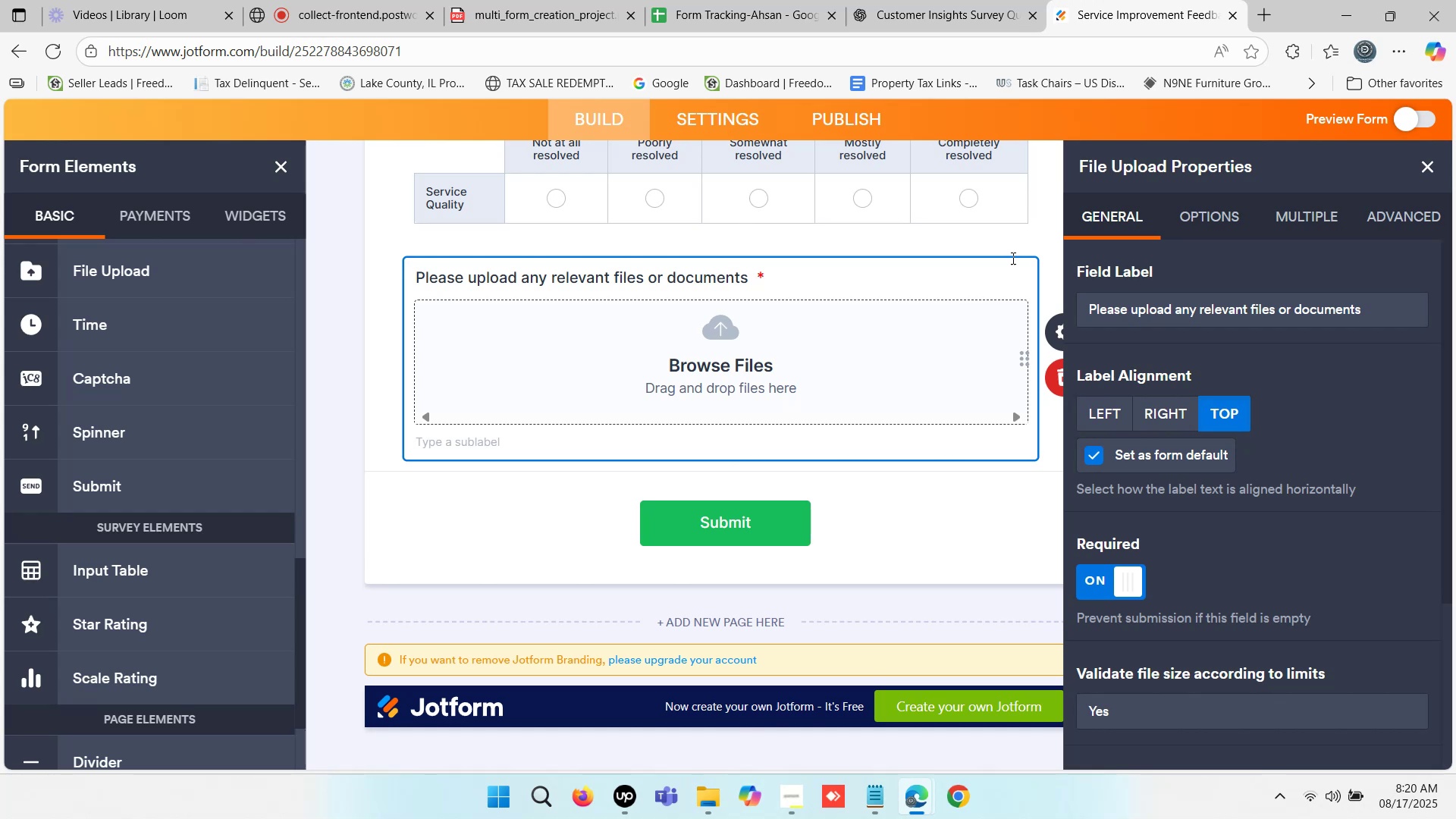 
left_click([1029, 240])
 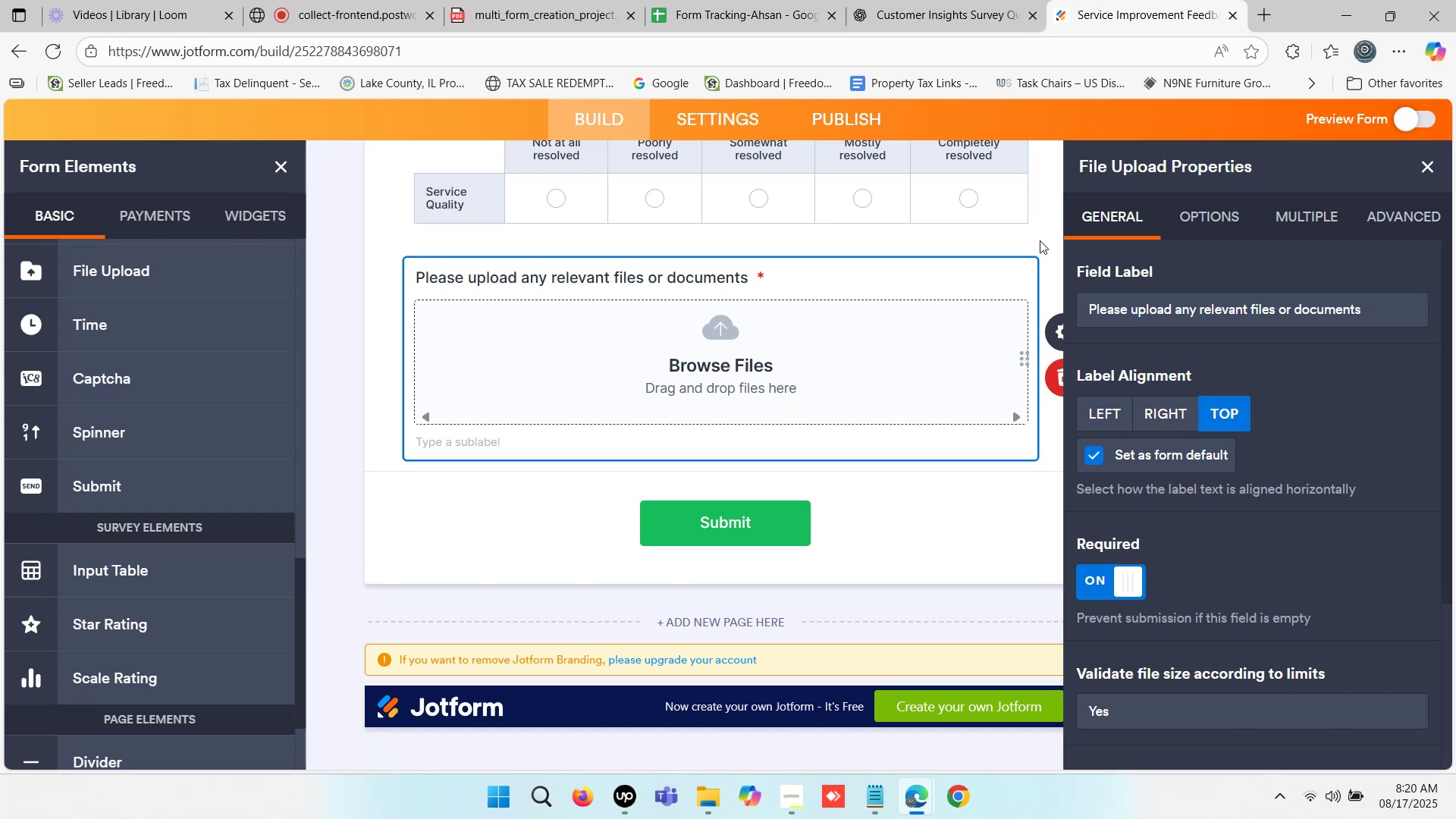 
scroll: coordinate [742, 350], scroll_direction: up, amount: 32.0
 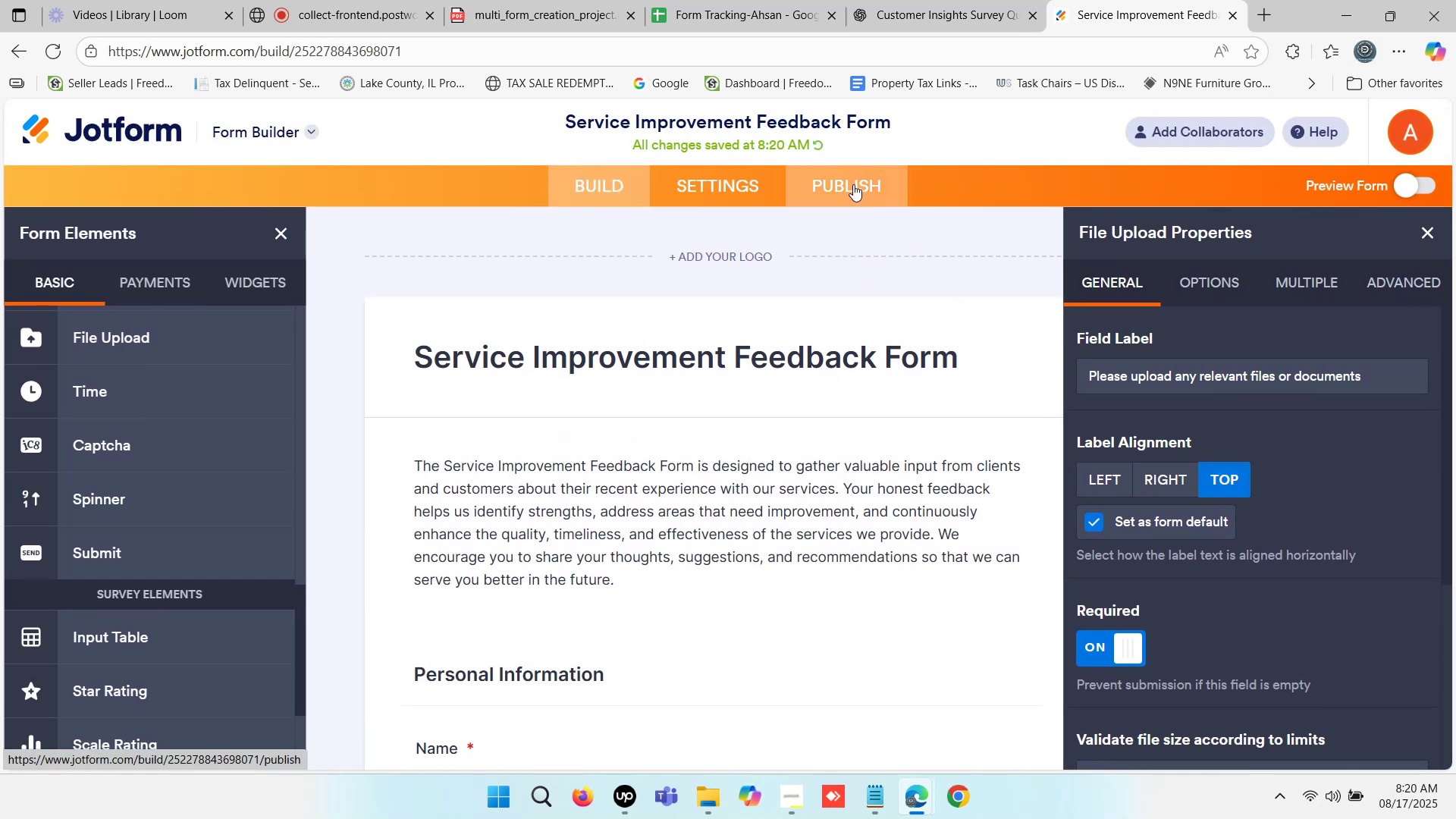 
left_click([853, 184])
 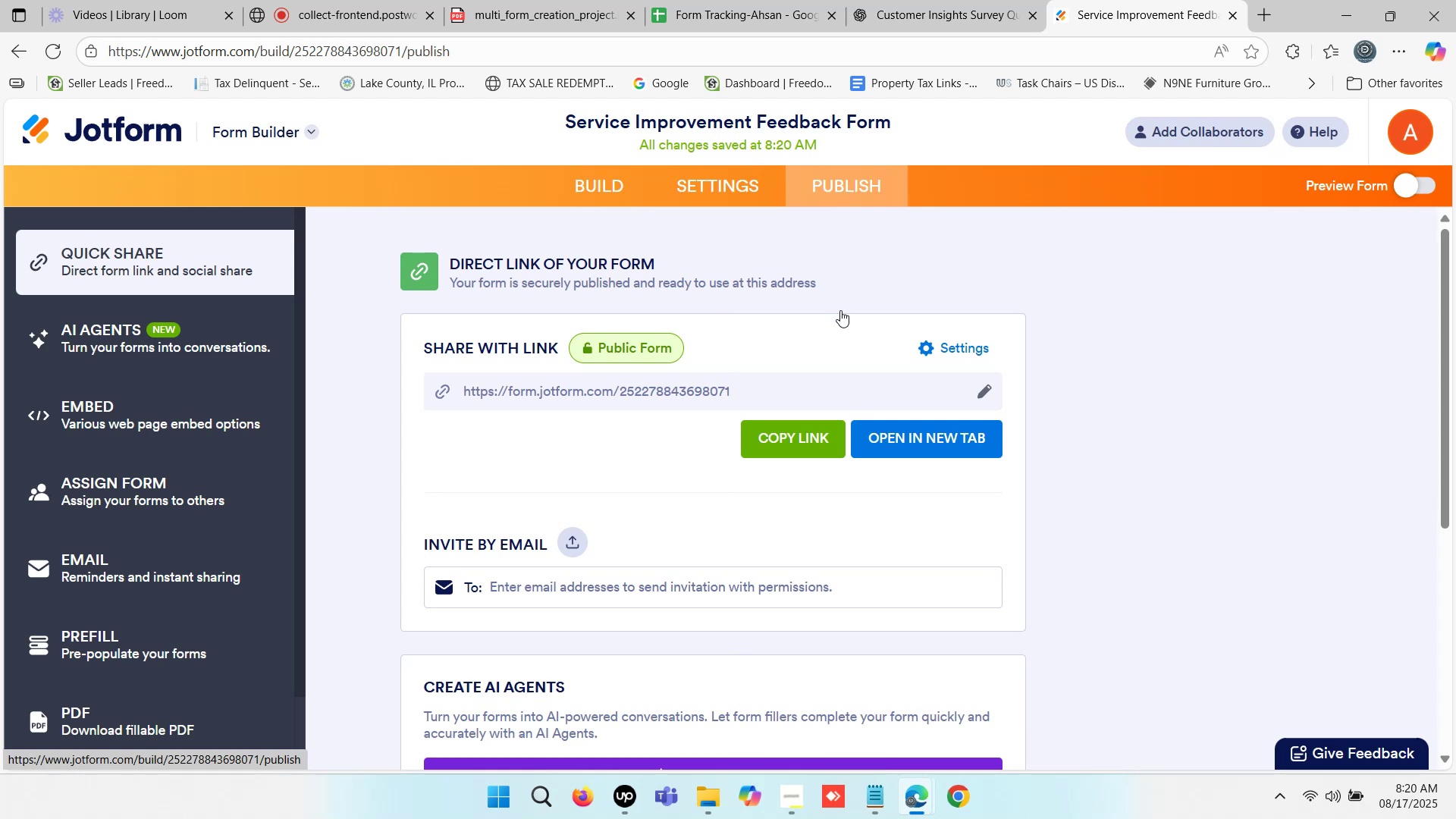 
left_click([812, 436])
 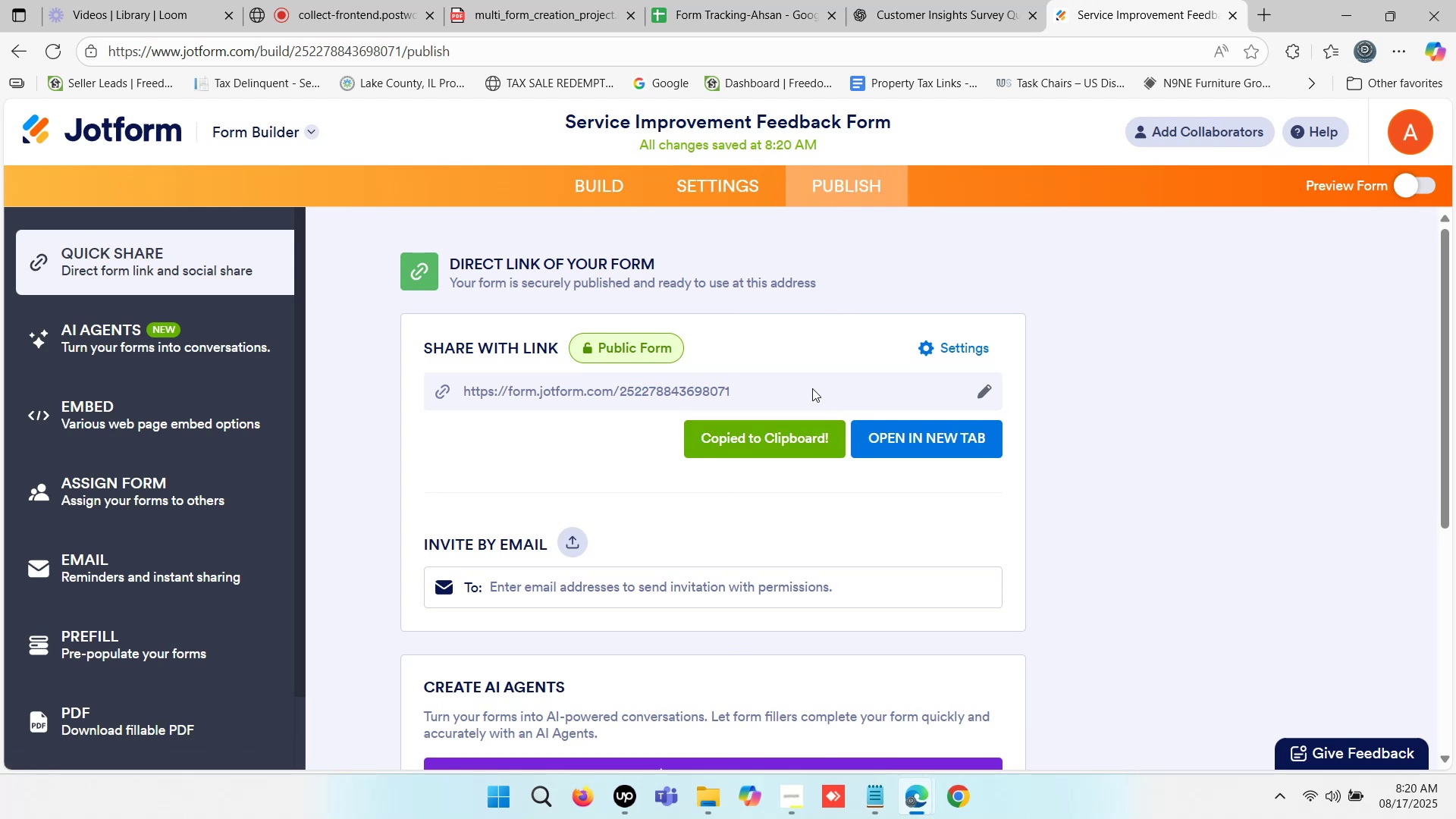 
left_click([726, 0])
 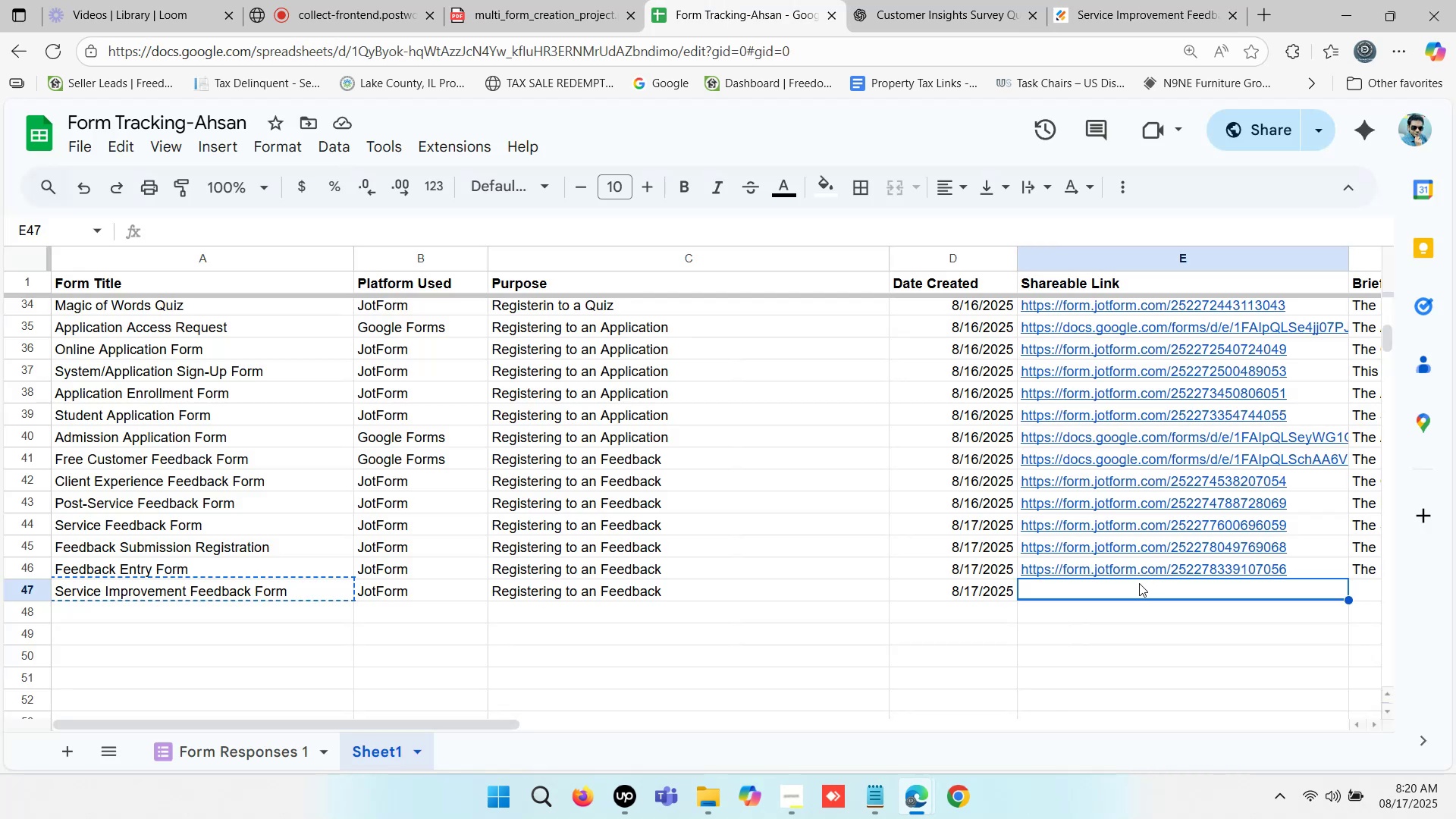 
double_click([1139, 583])
 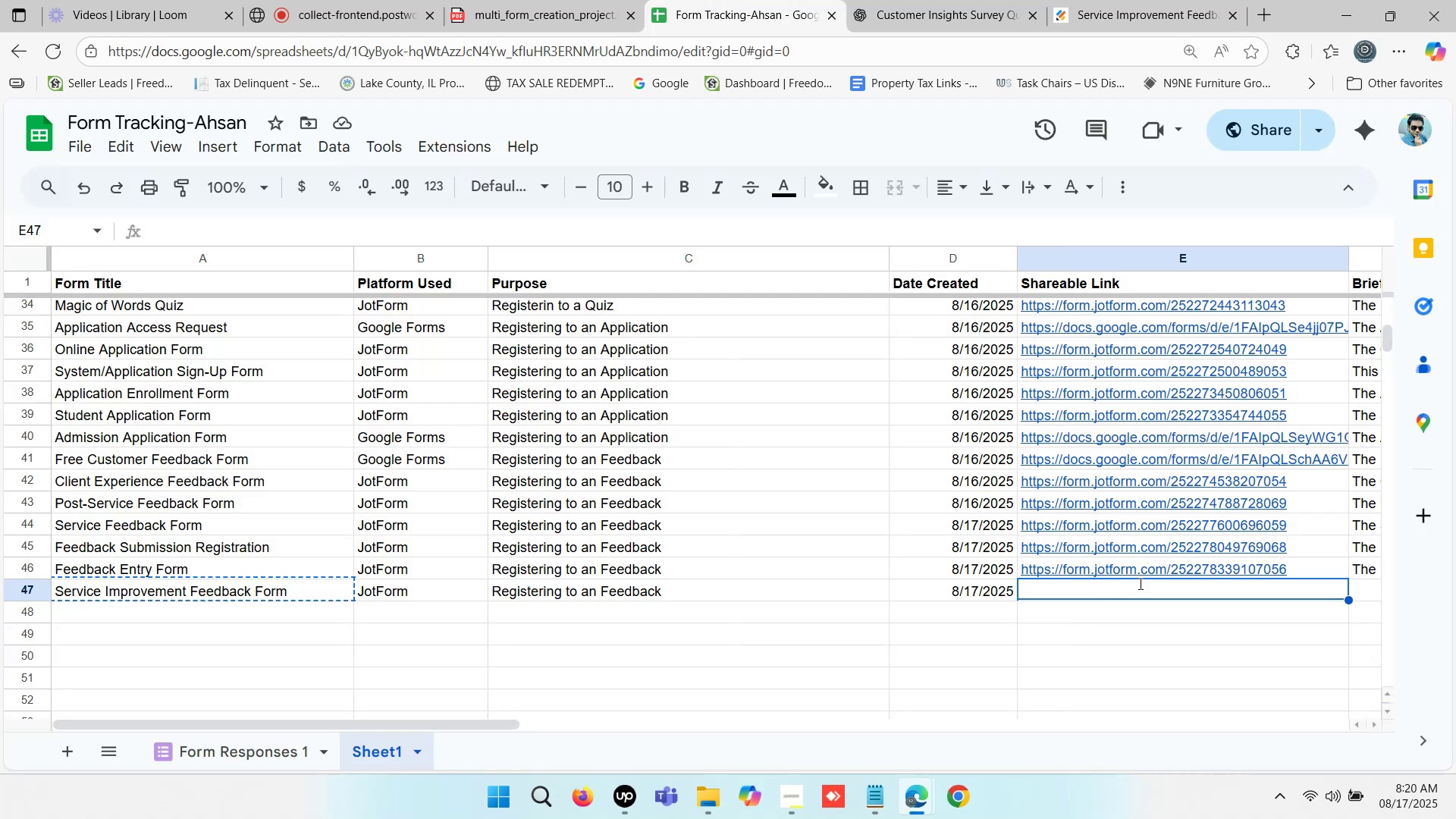 
key(Control+V)
 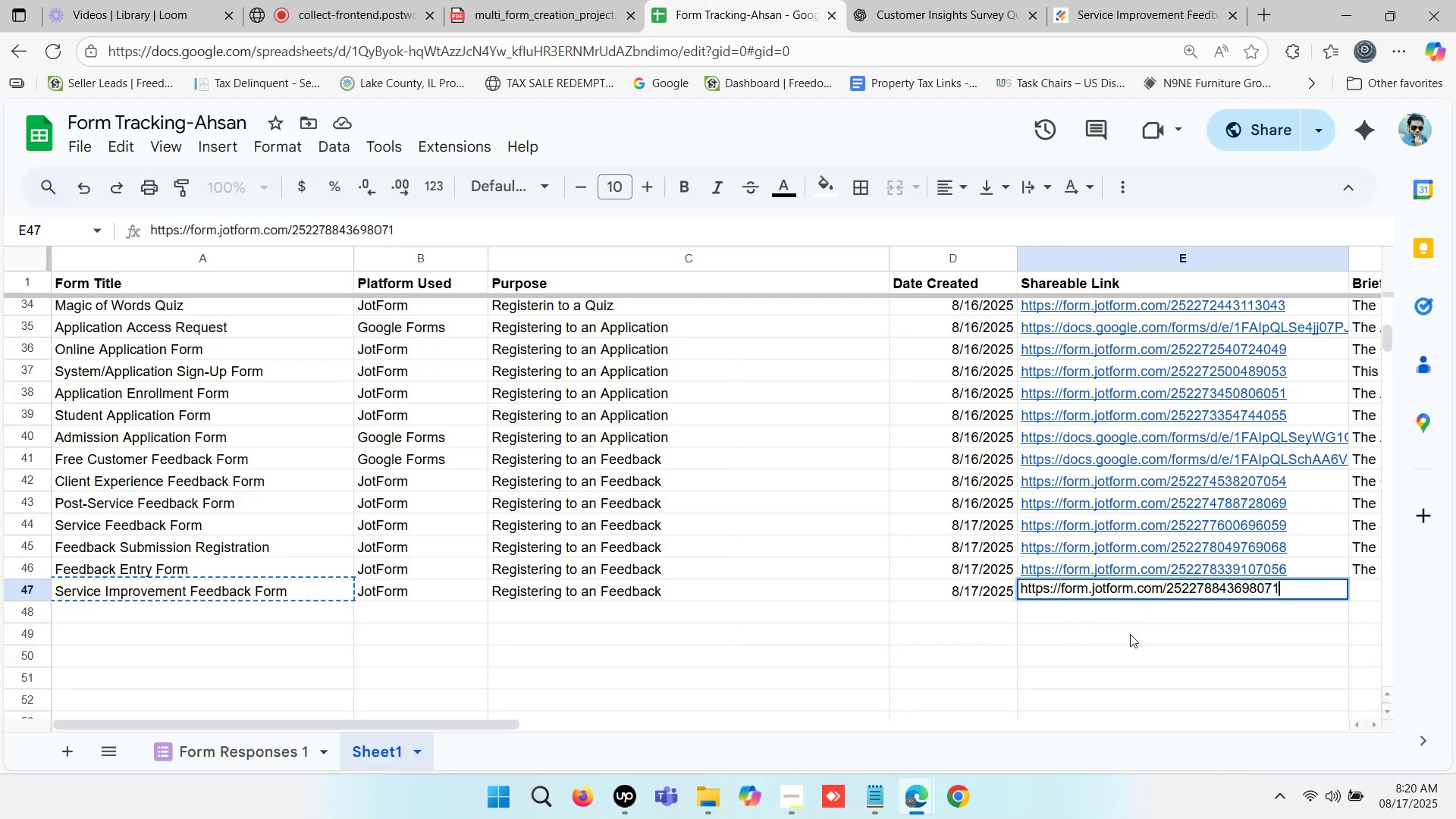 
left_click([1130, 634])
 